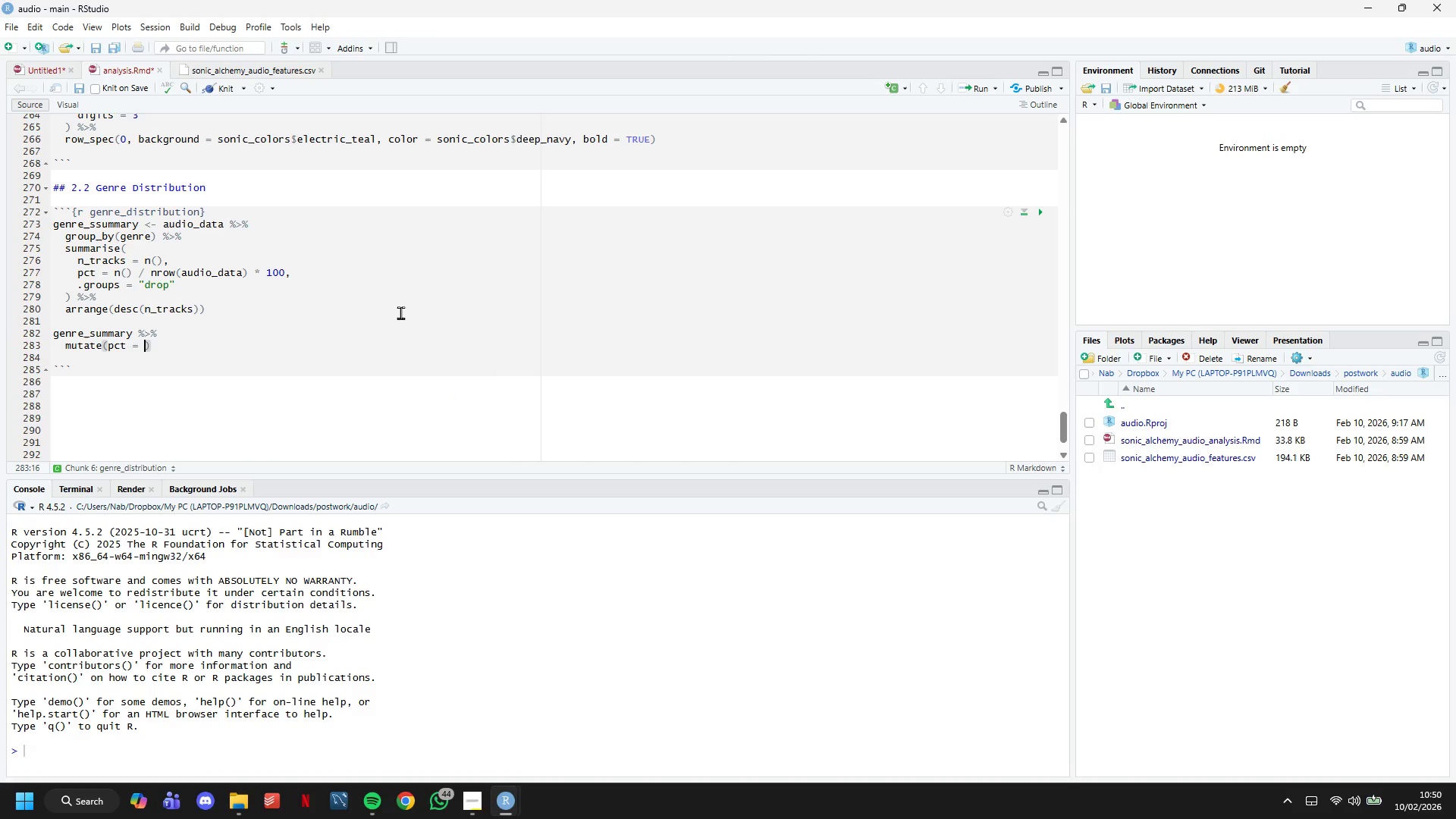 
type(sprintf()
 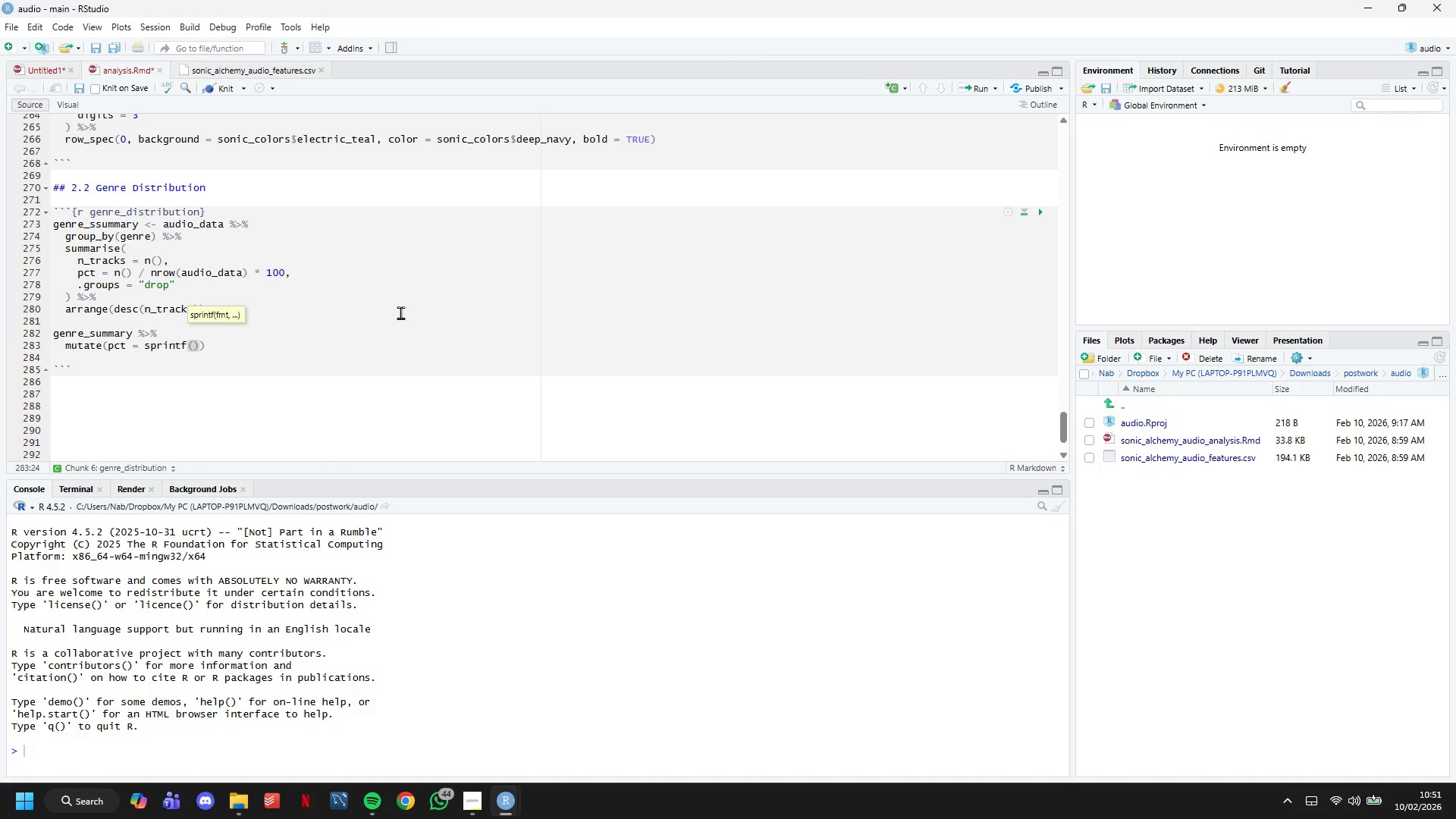 
hold_key(key=ShiftLeft, duration=1.5)
 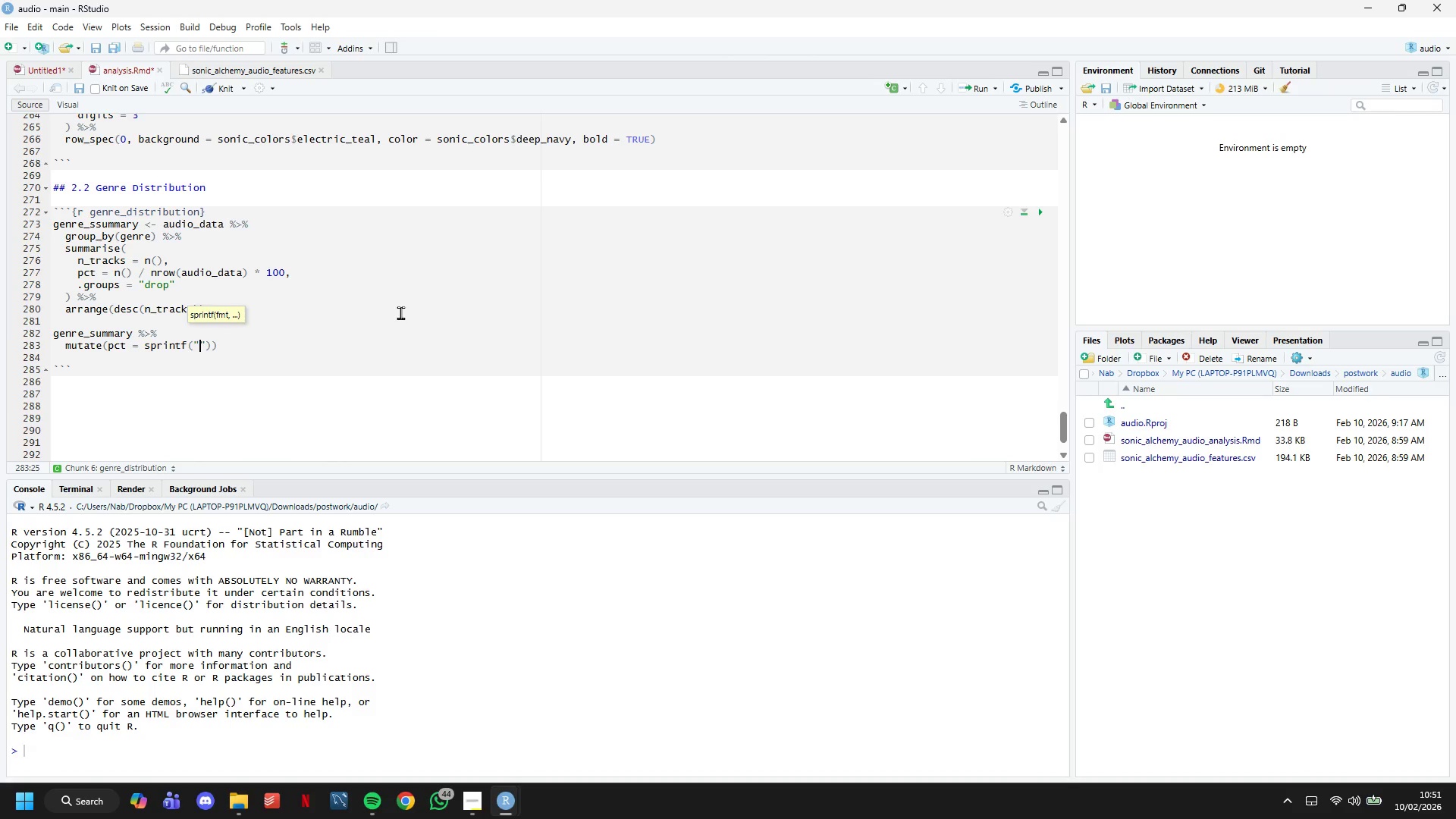 
key(Shift+Quote)
 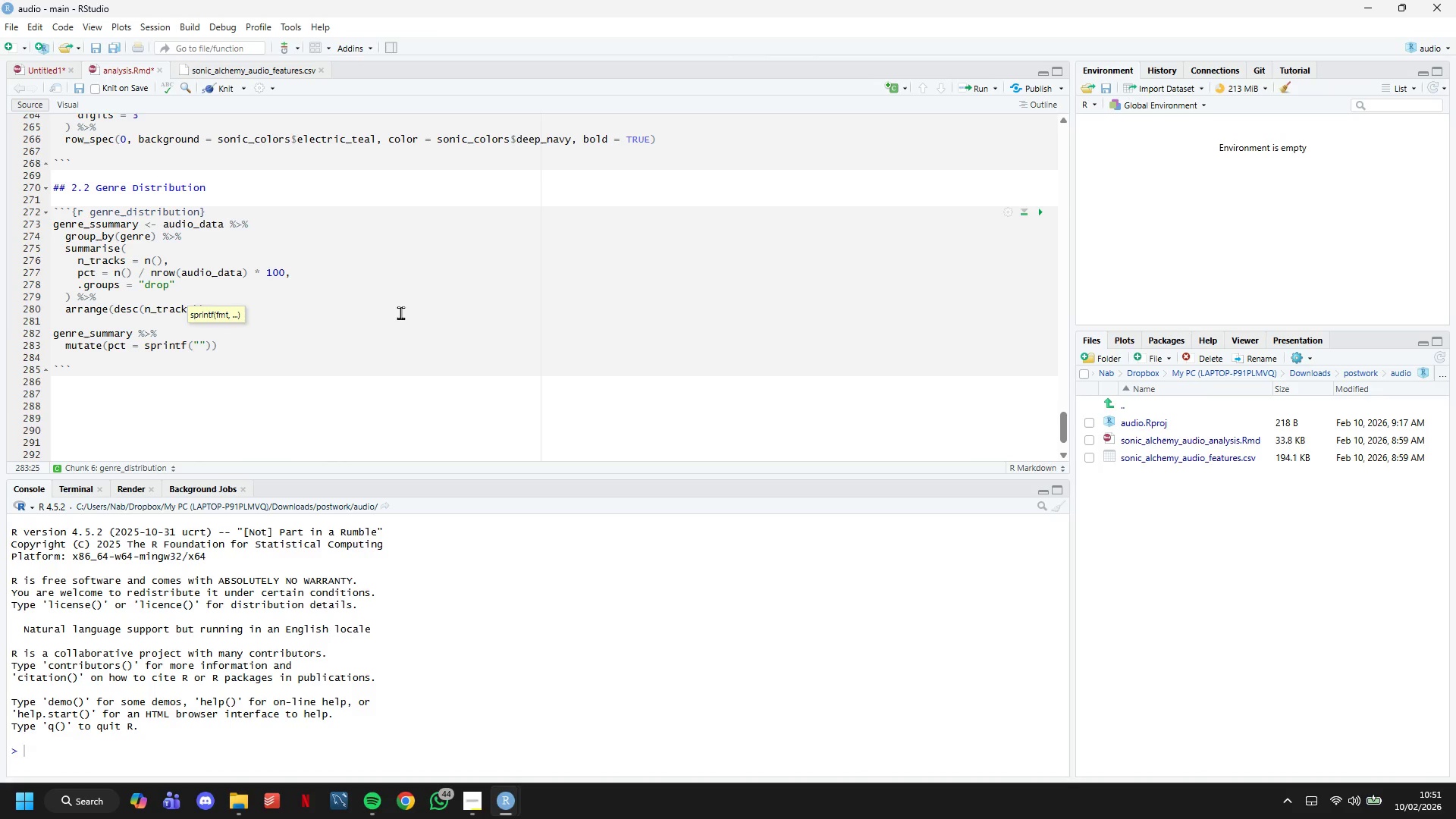 
key(Shift+5)
 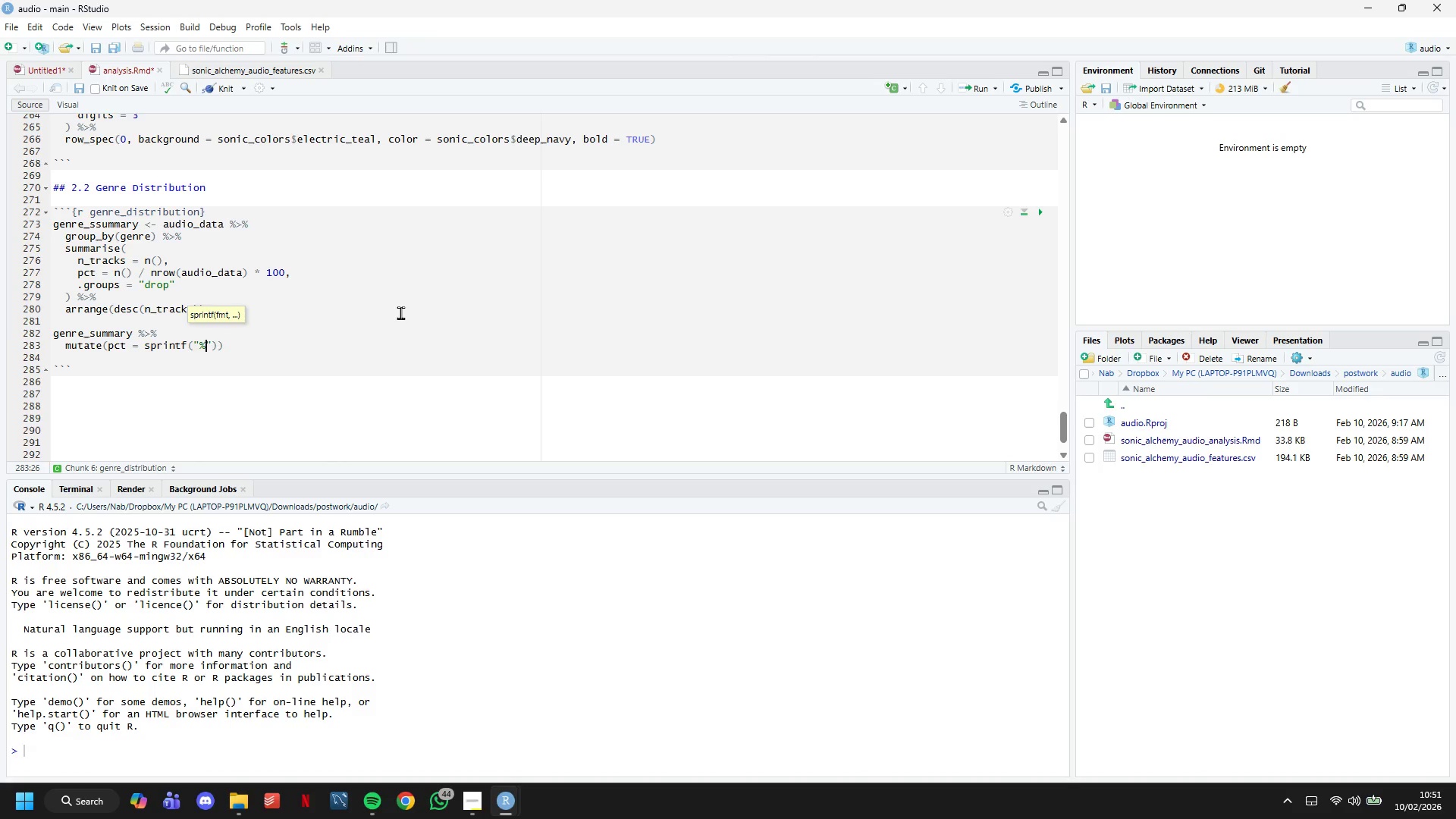 
key(Period)
 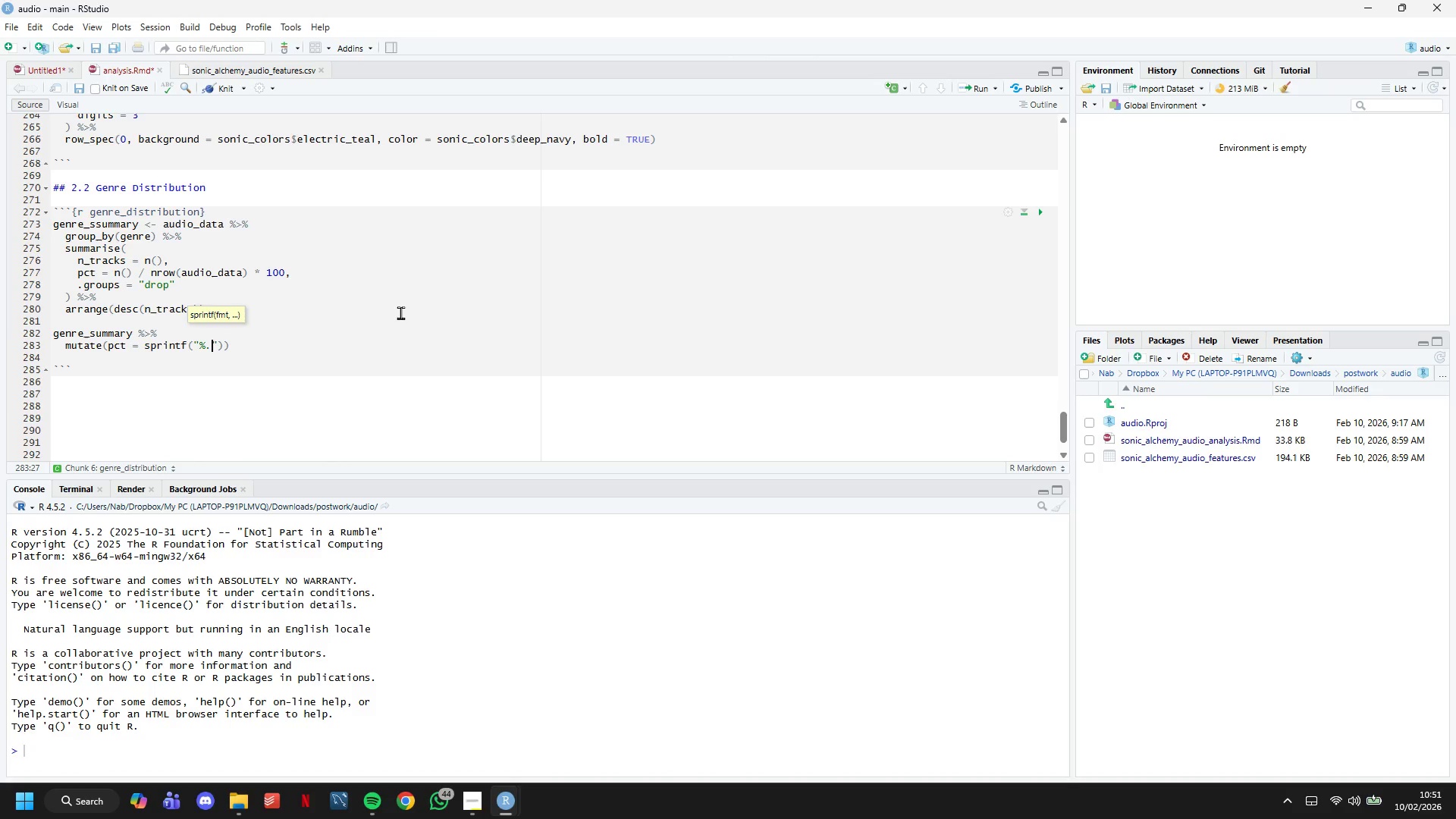 
wait(15.0)
 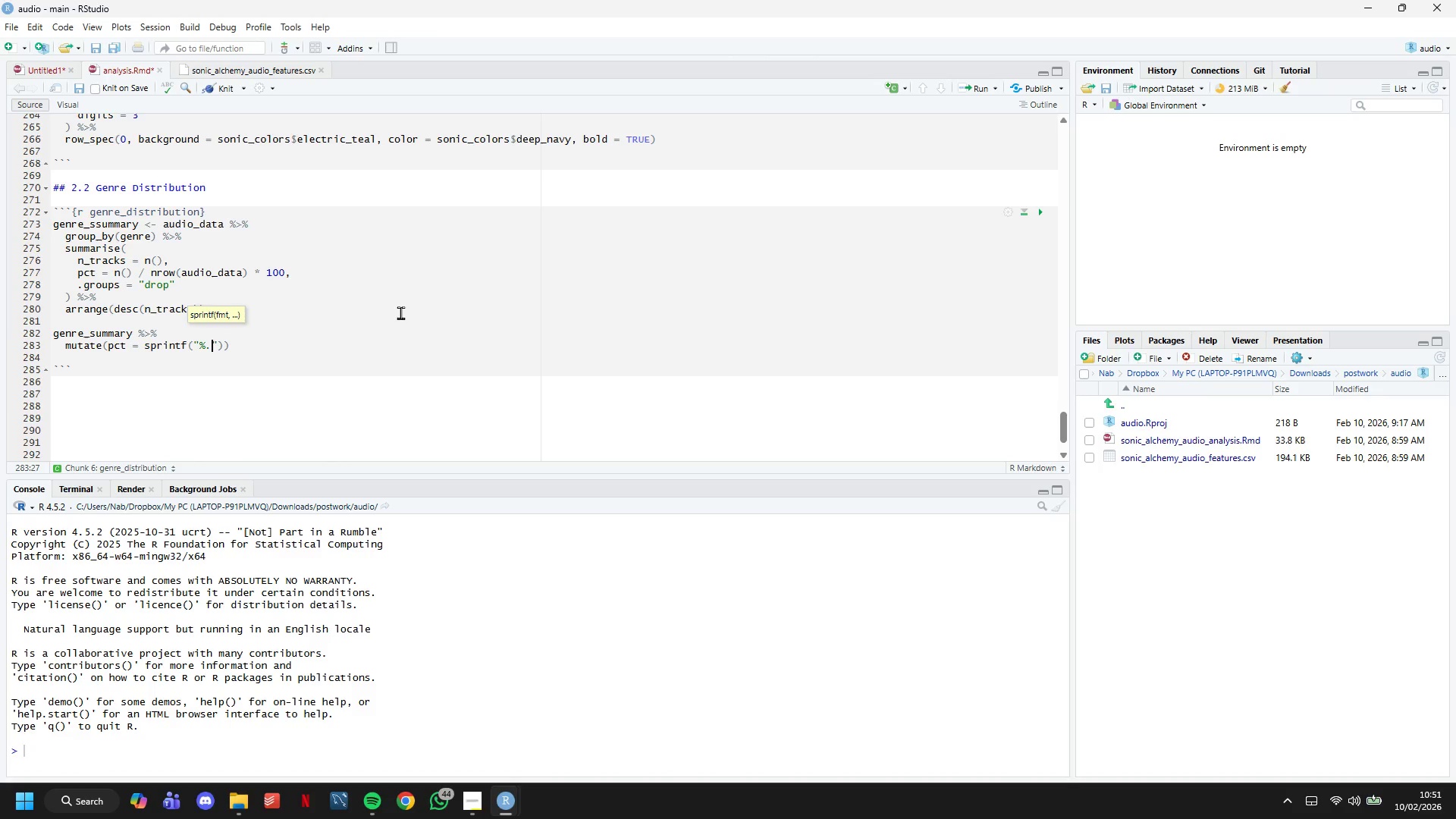 
type(1f)
 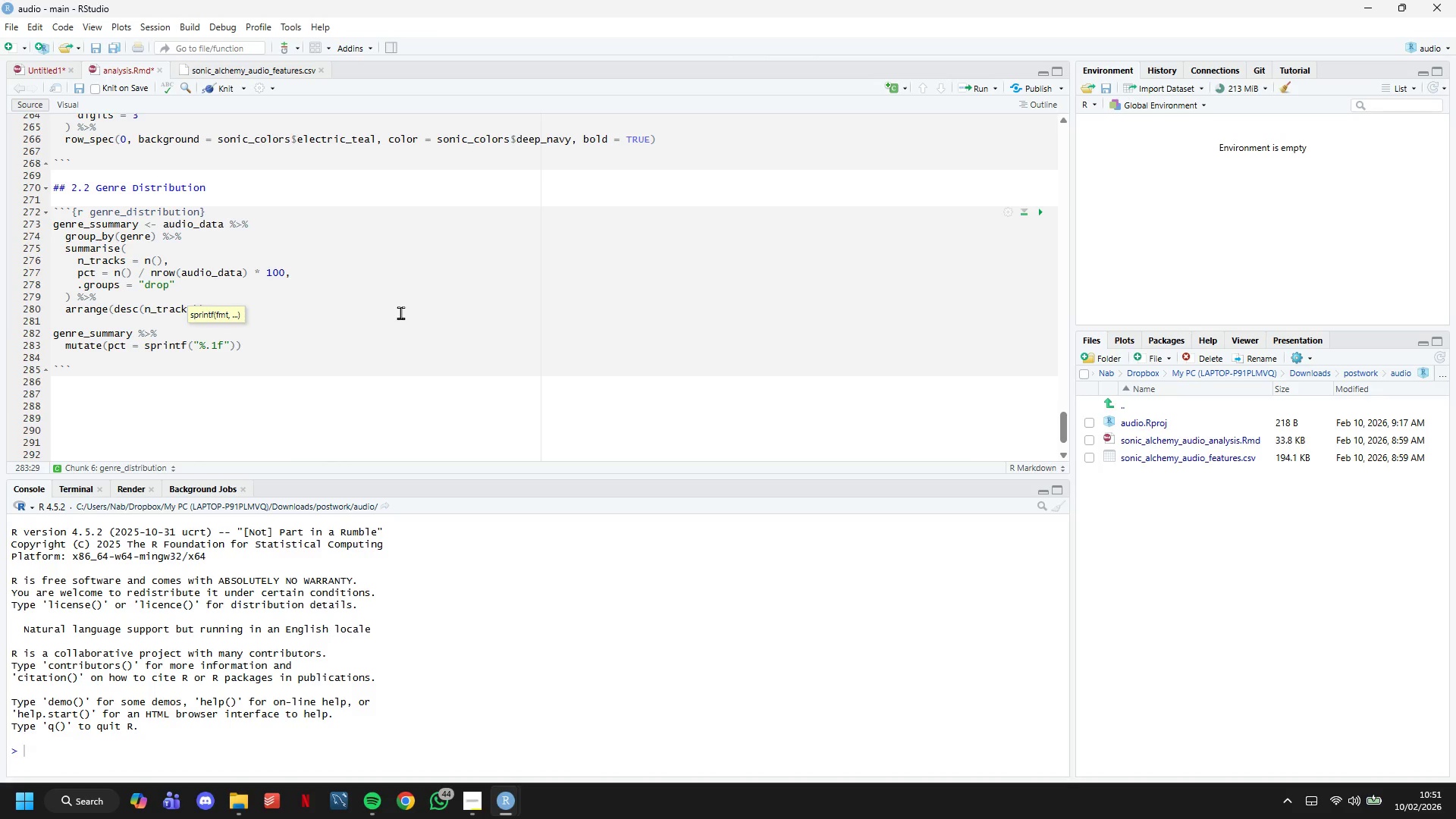 
type(%%)
 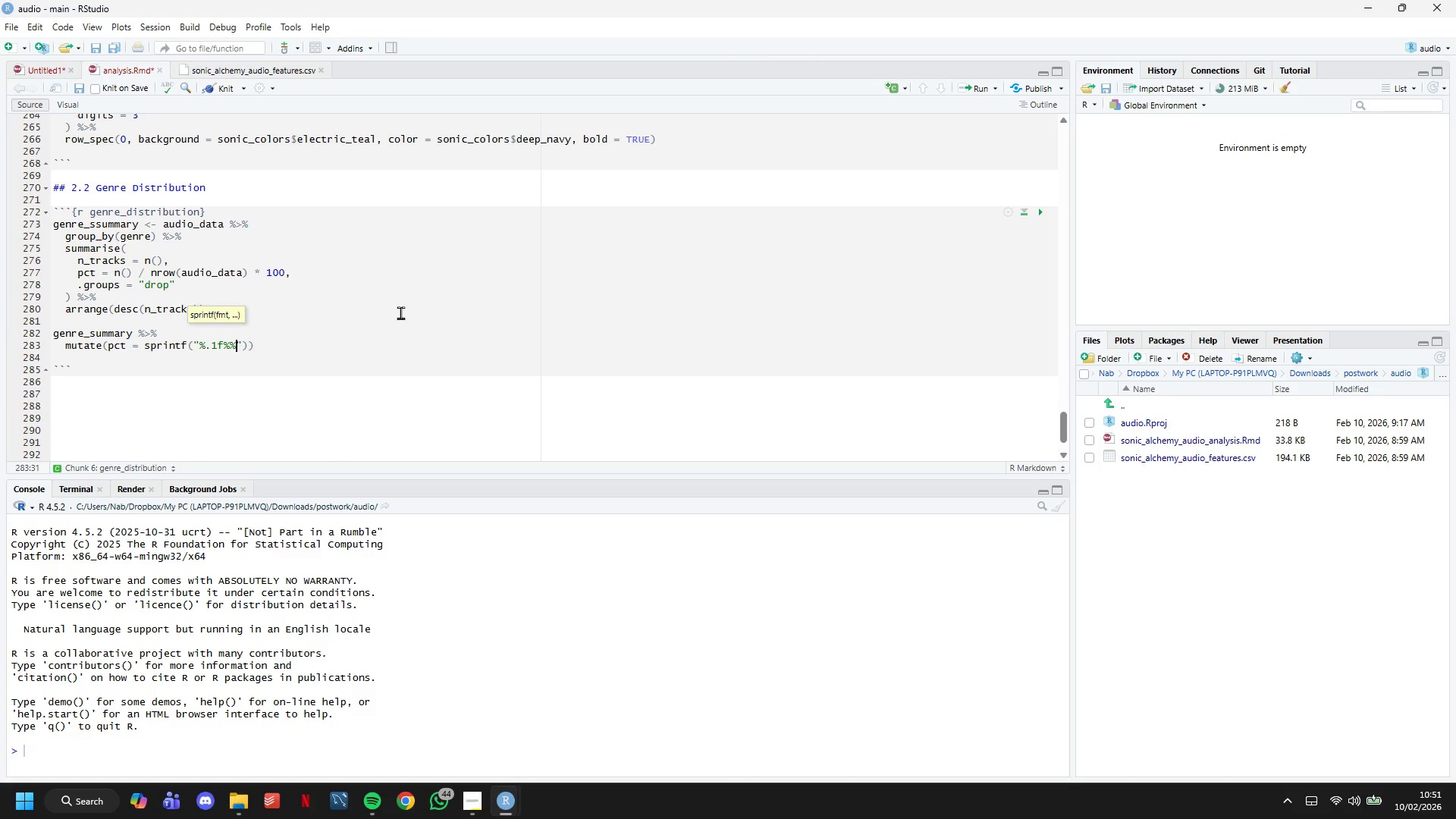 
key(ArrowRight)
 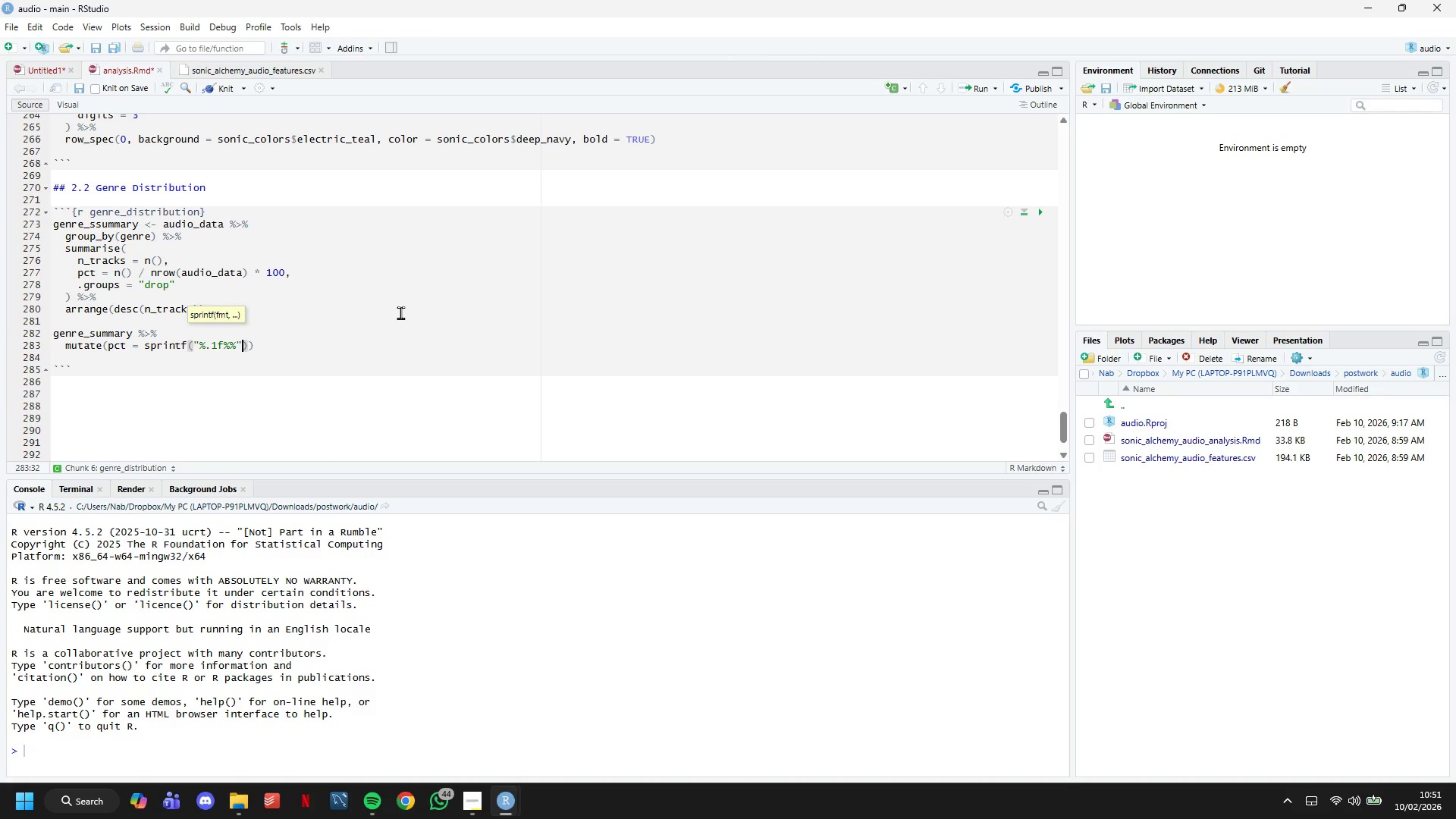 
type(, pct)
 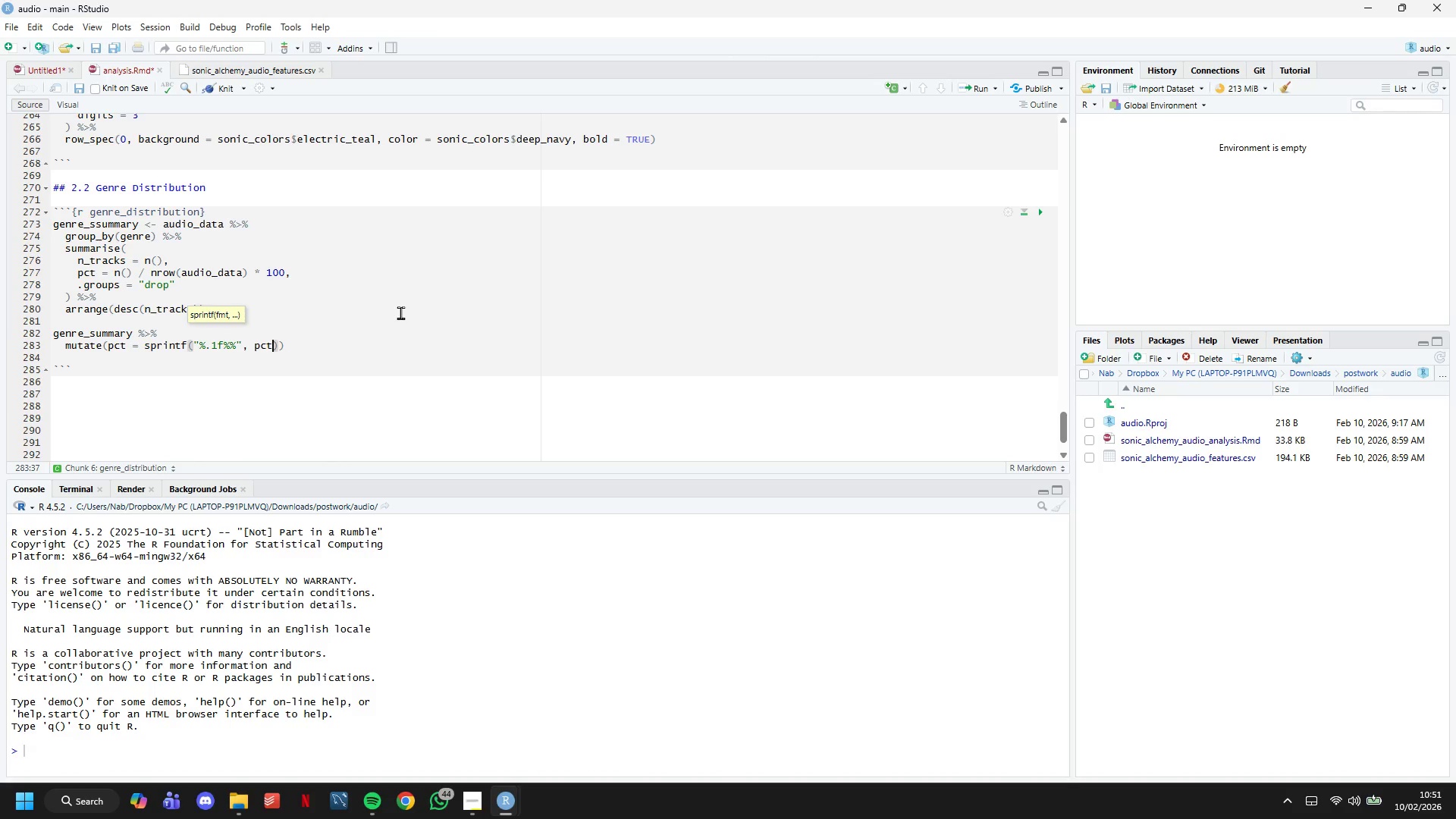 
key(ArrowRight)
 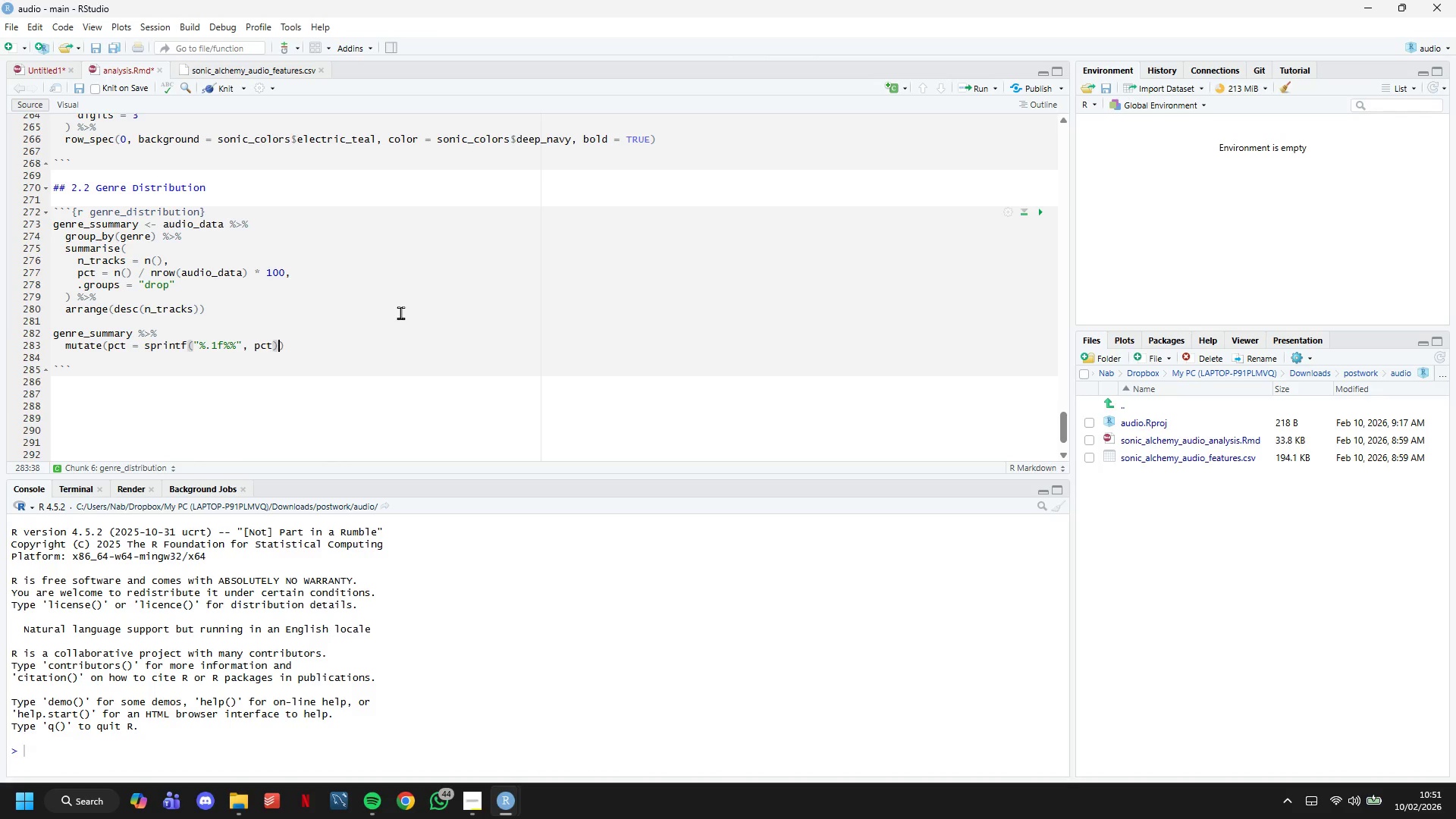 
key(ArrowRight)
 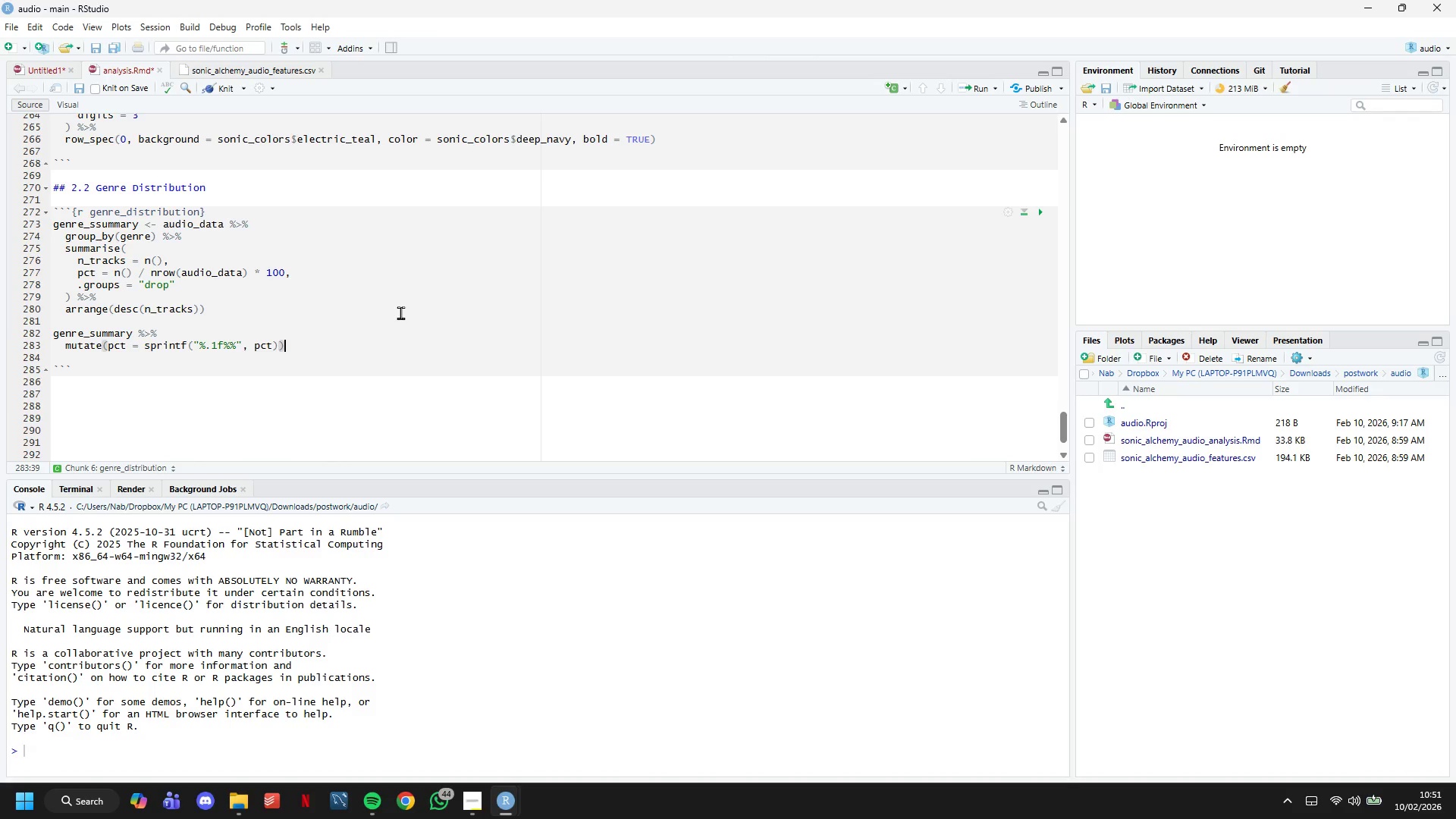 
key(Space)
 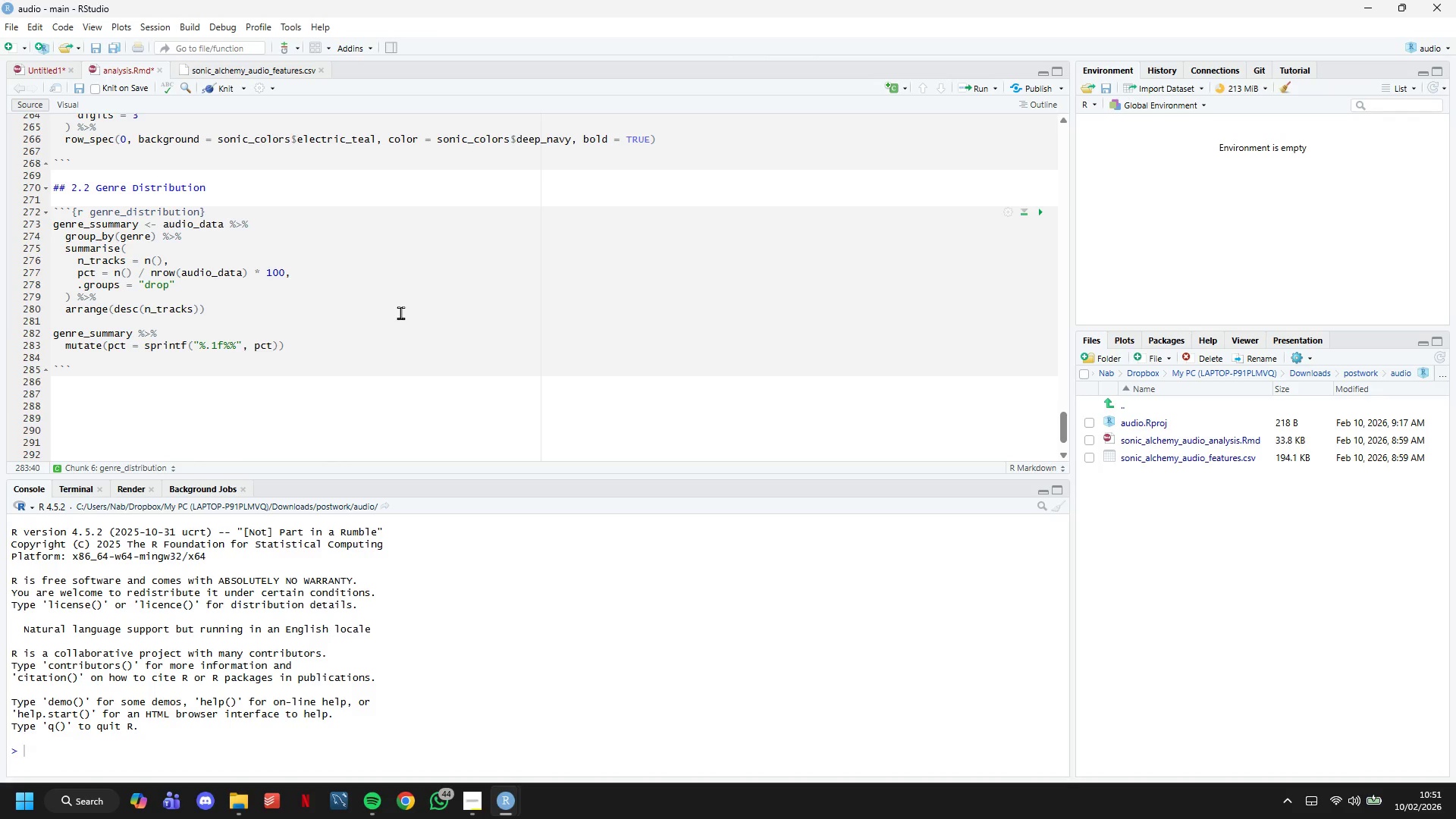 
key(Shift+5)
 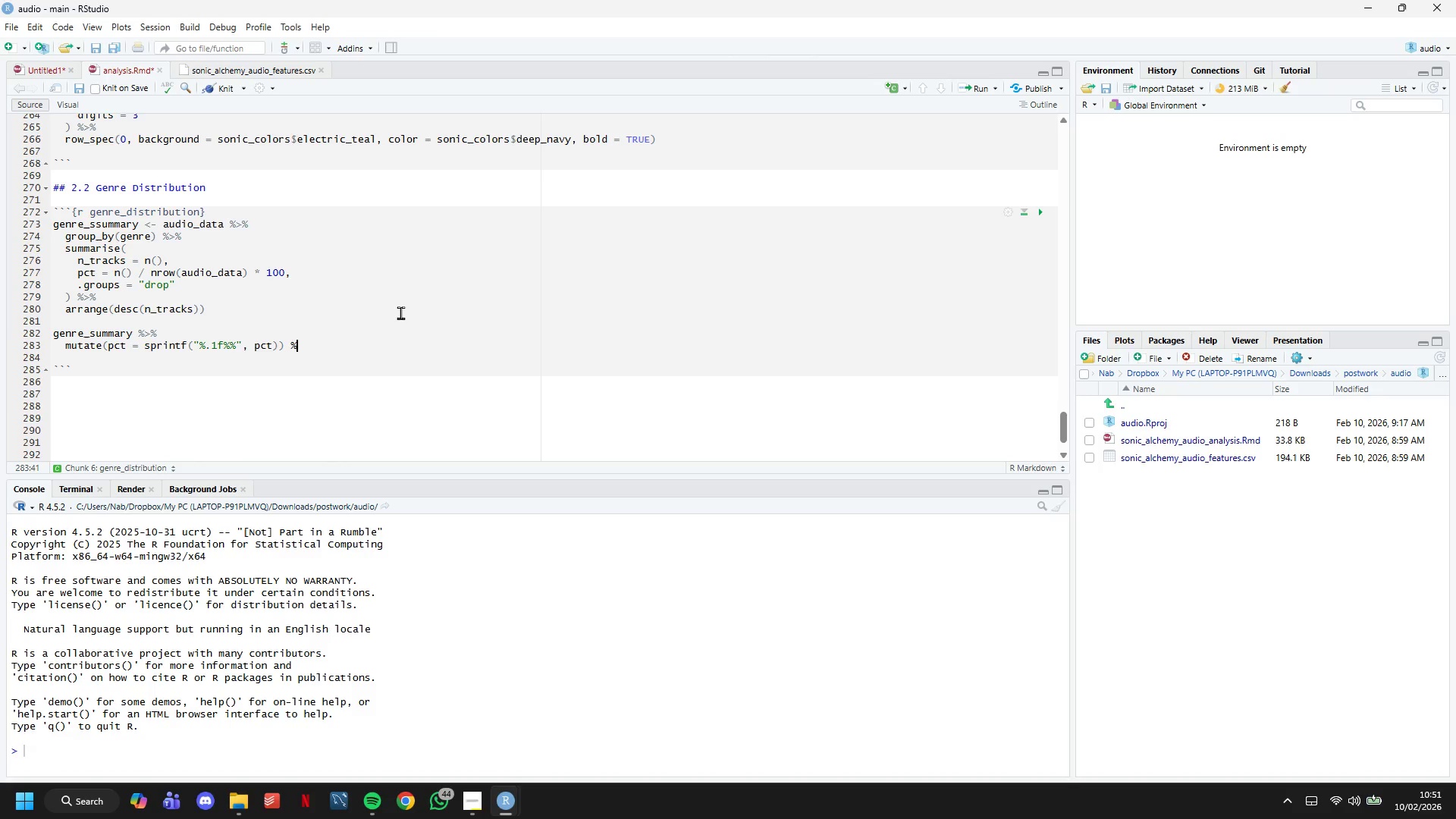 
key(Shift+Period)
 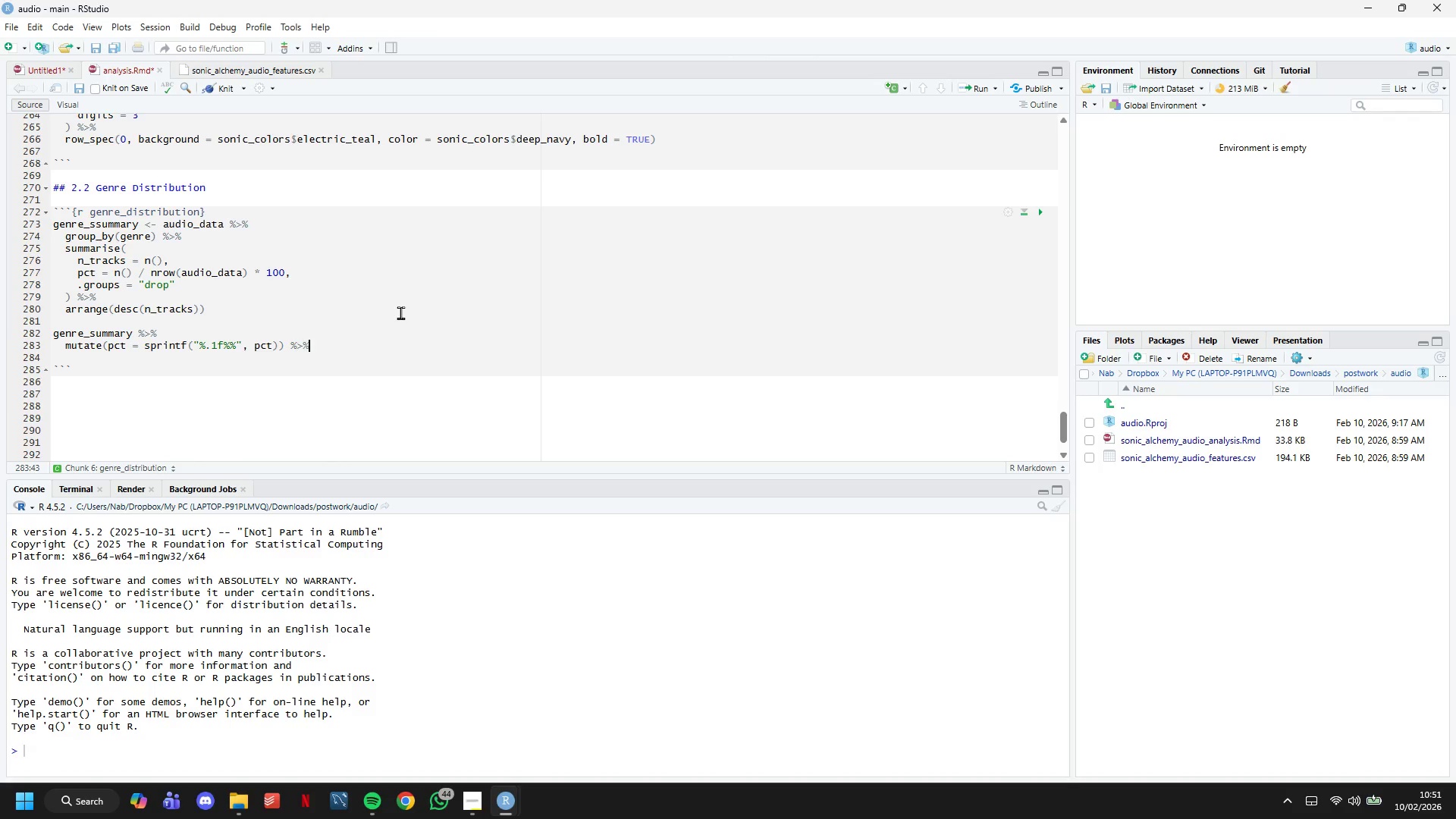 
key(Shift+5)
 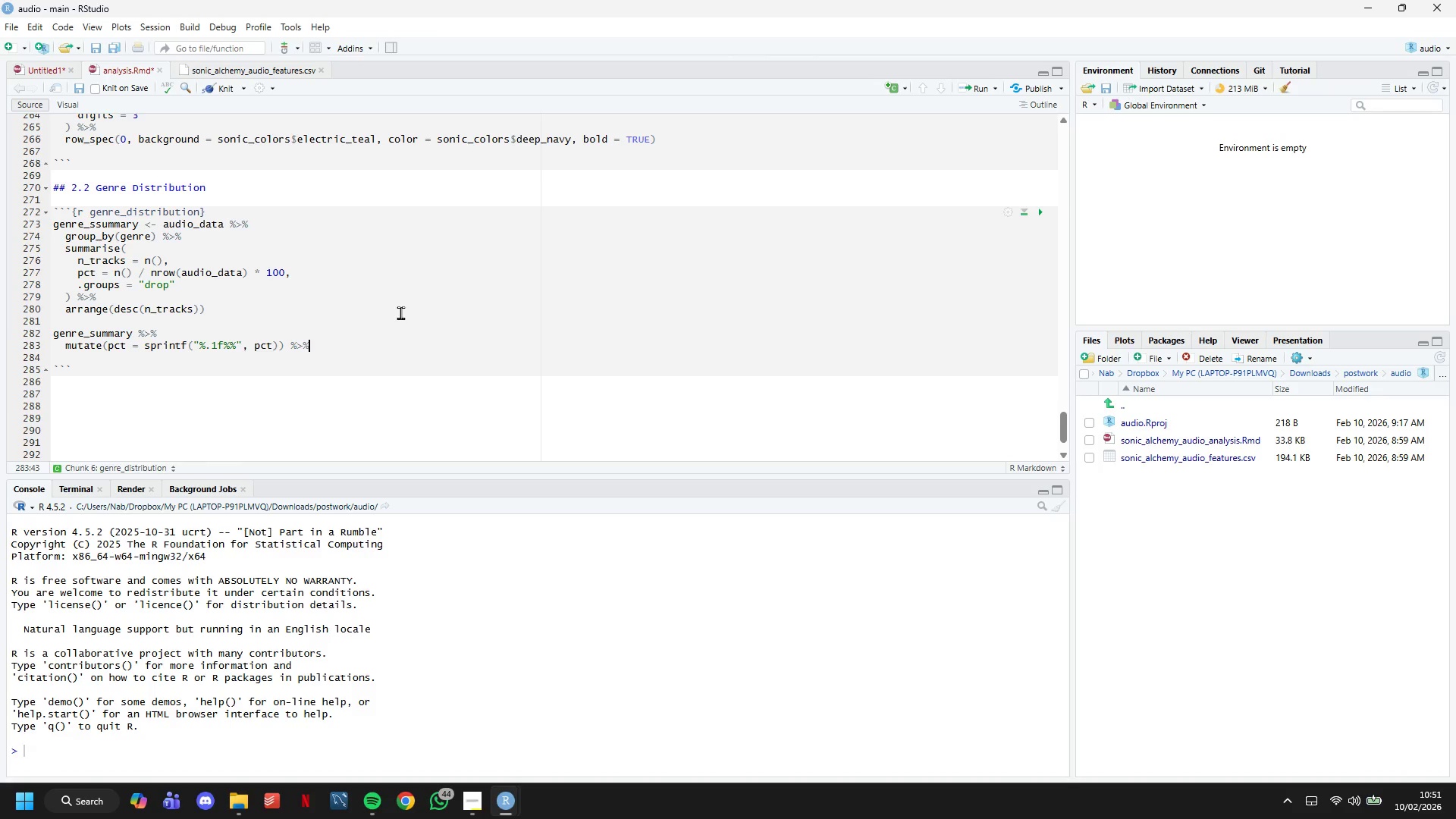 
key(Enter)
 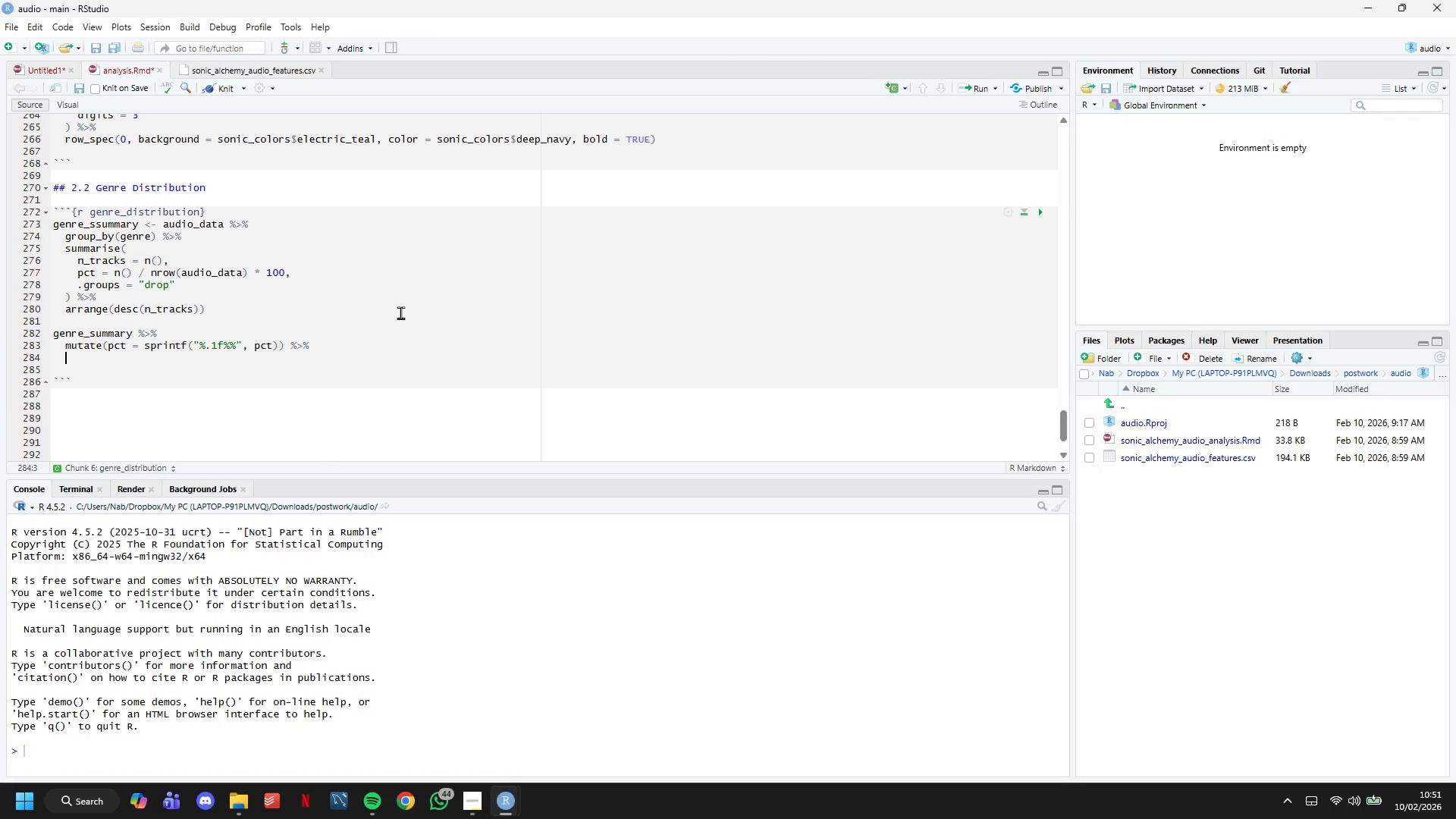 
type(kable()
 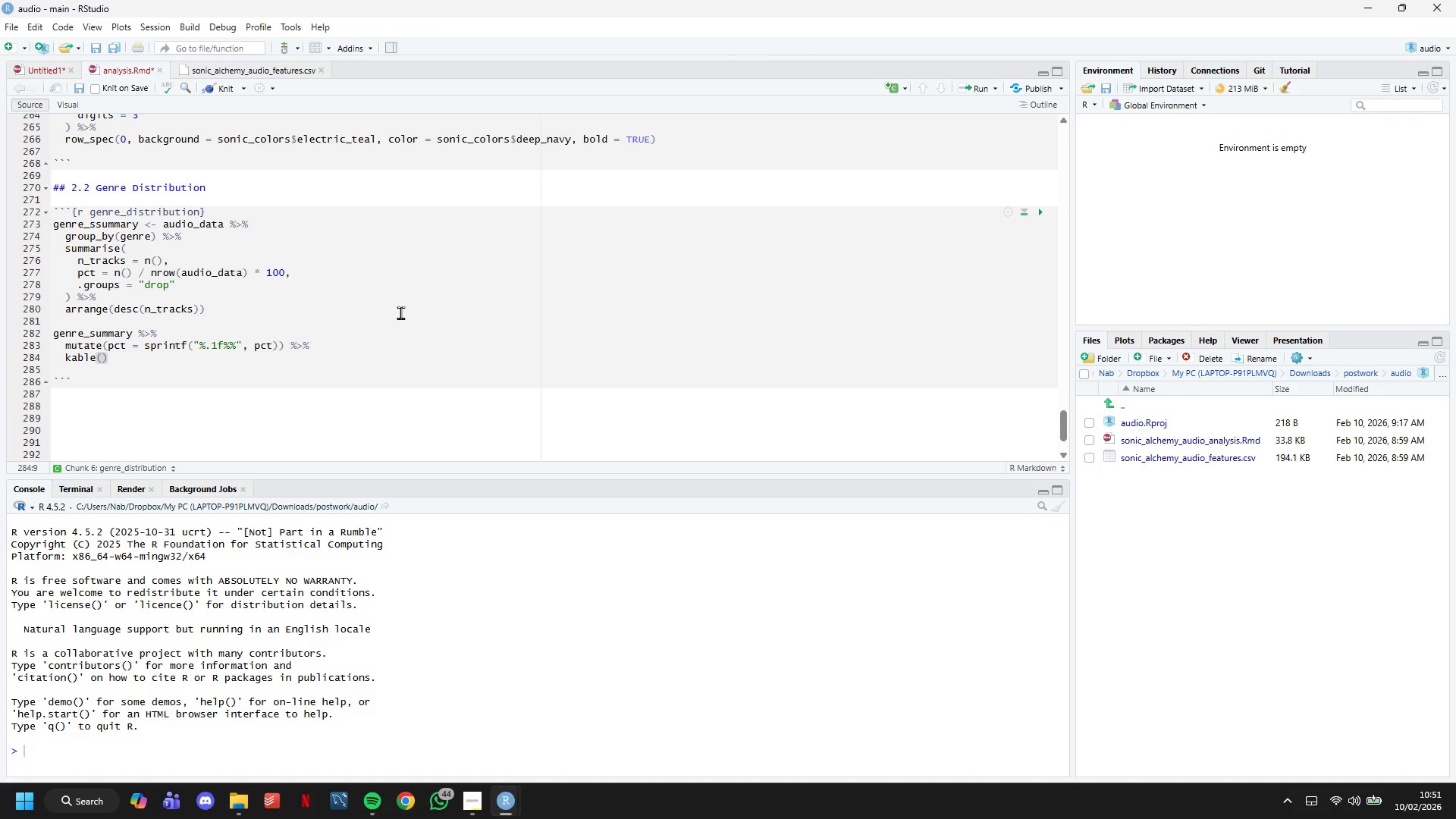 
key(Enter)
 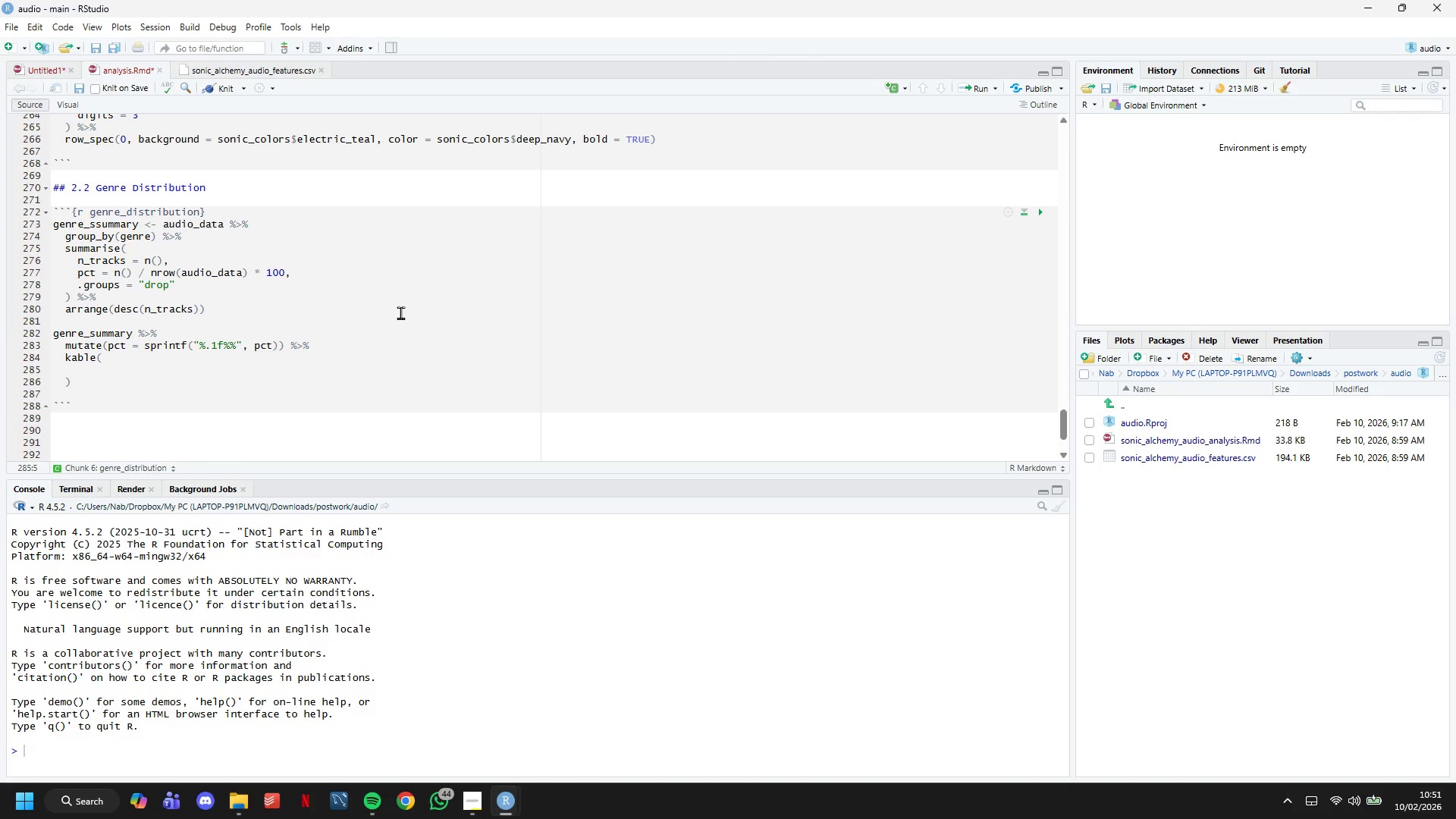 
wait(10.69)
 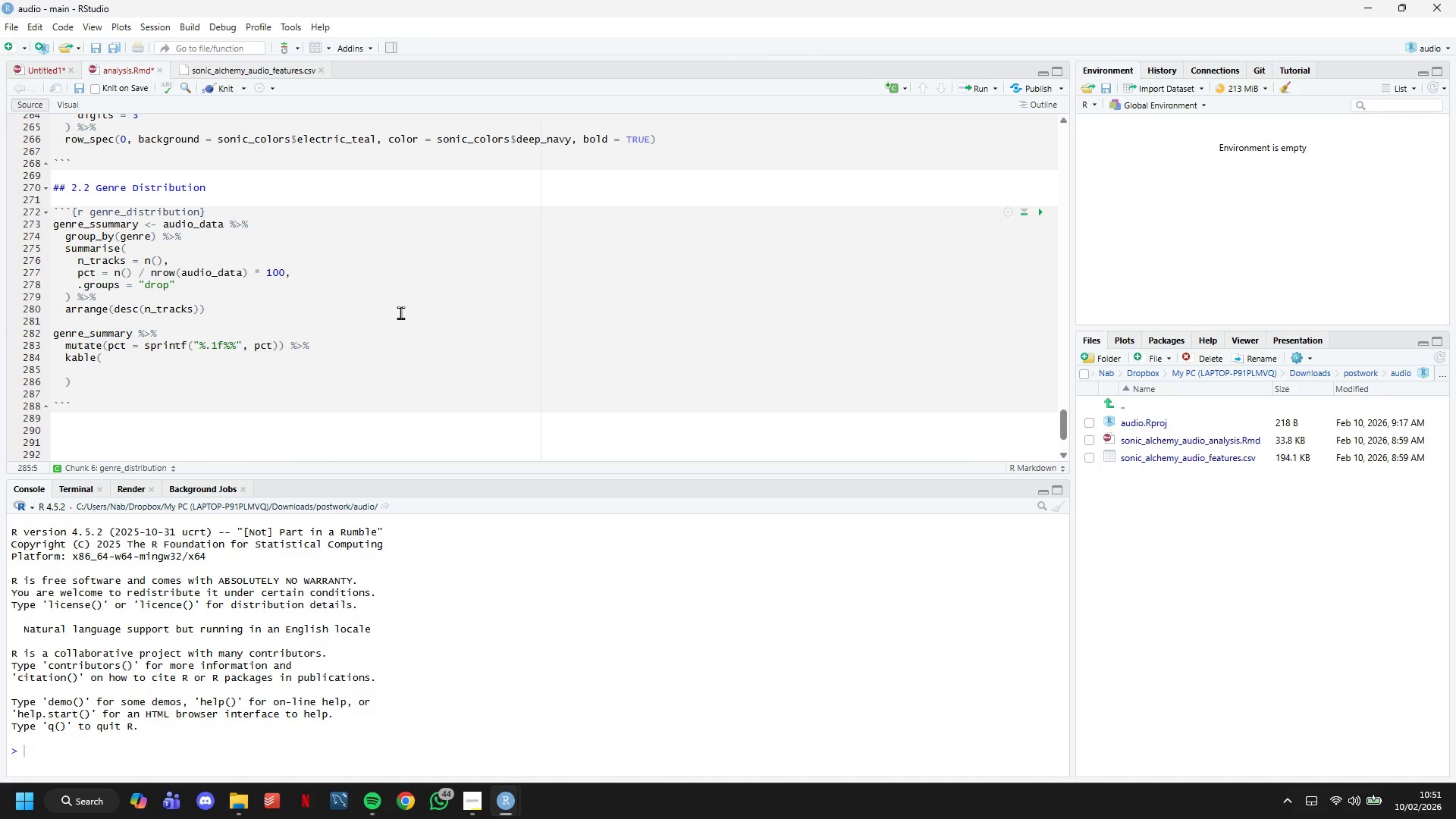 
type(caption = "Track Distribution by Genre)
 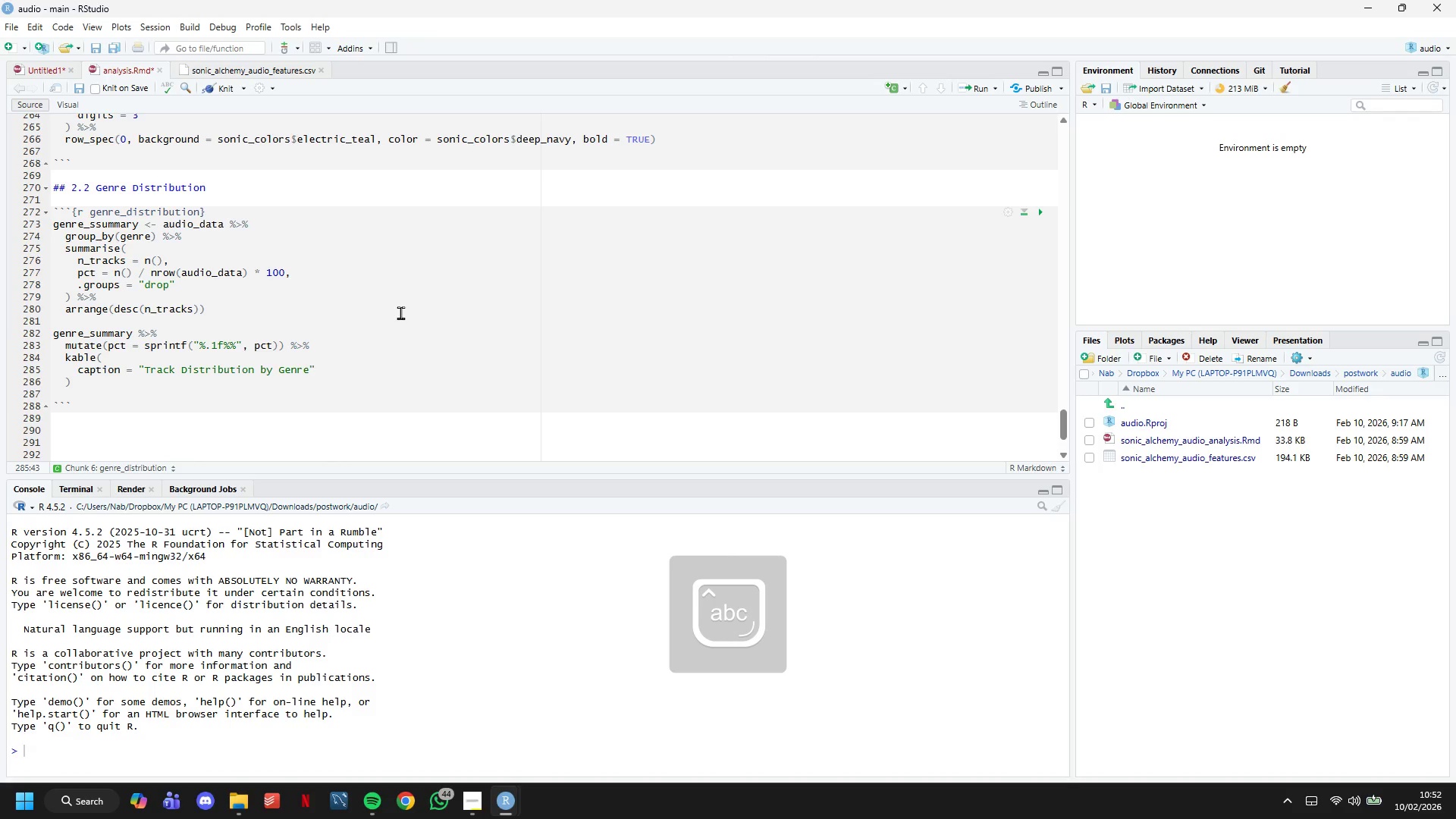 
key(ArrowRight)
 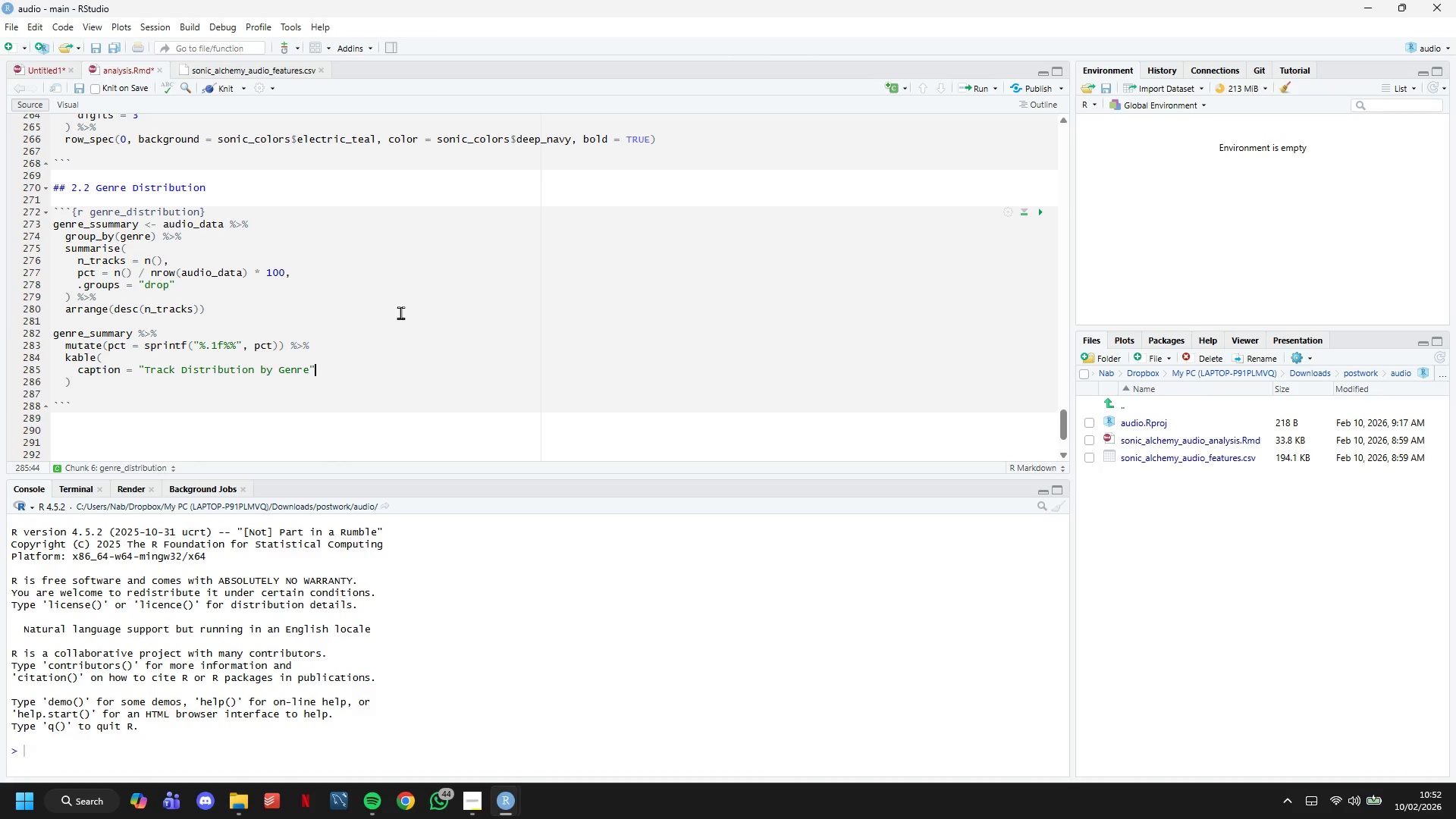 
key(Comma)
 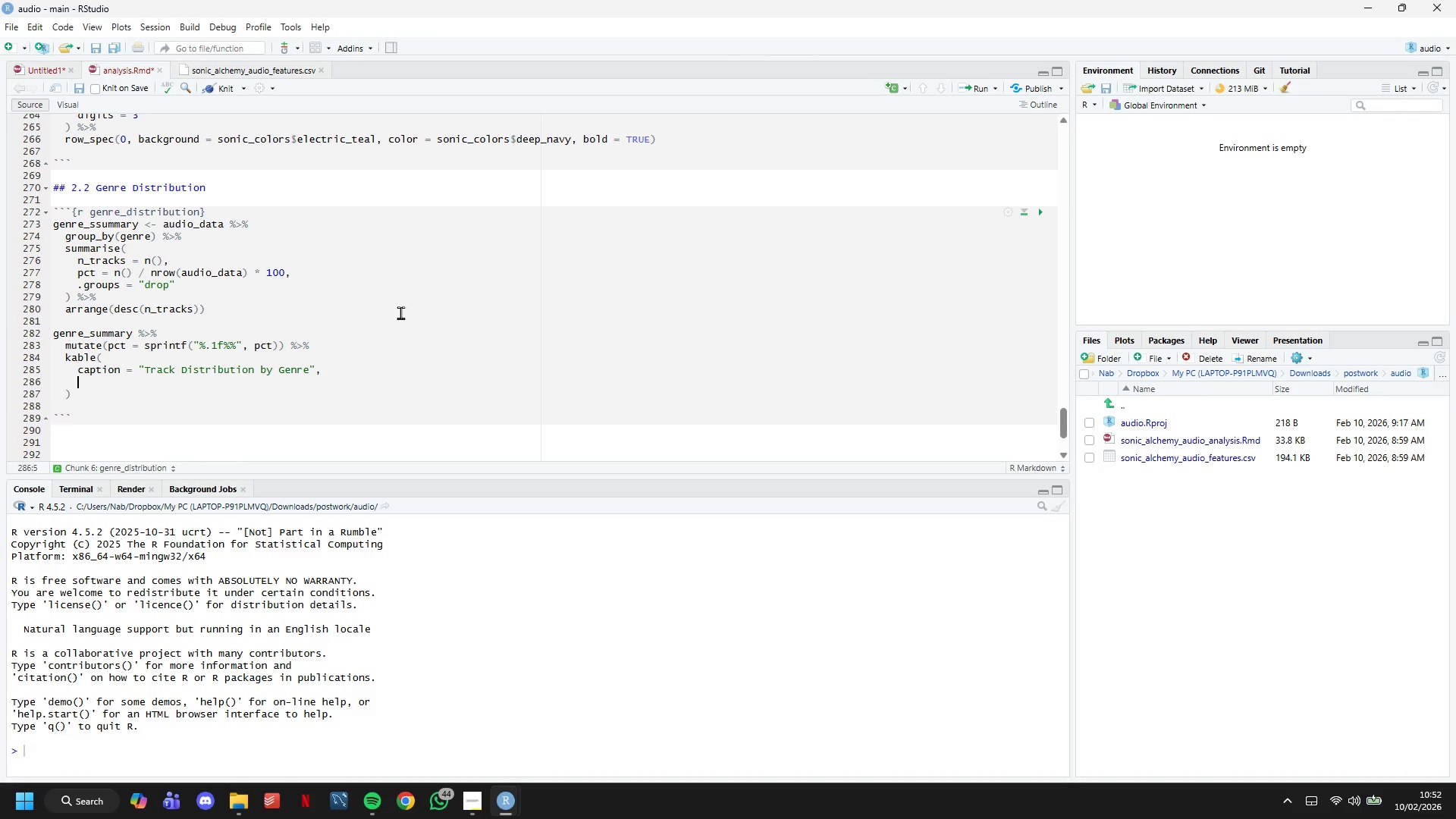 
key(Enter)
 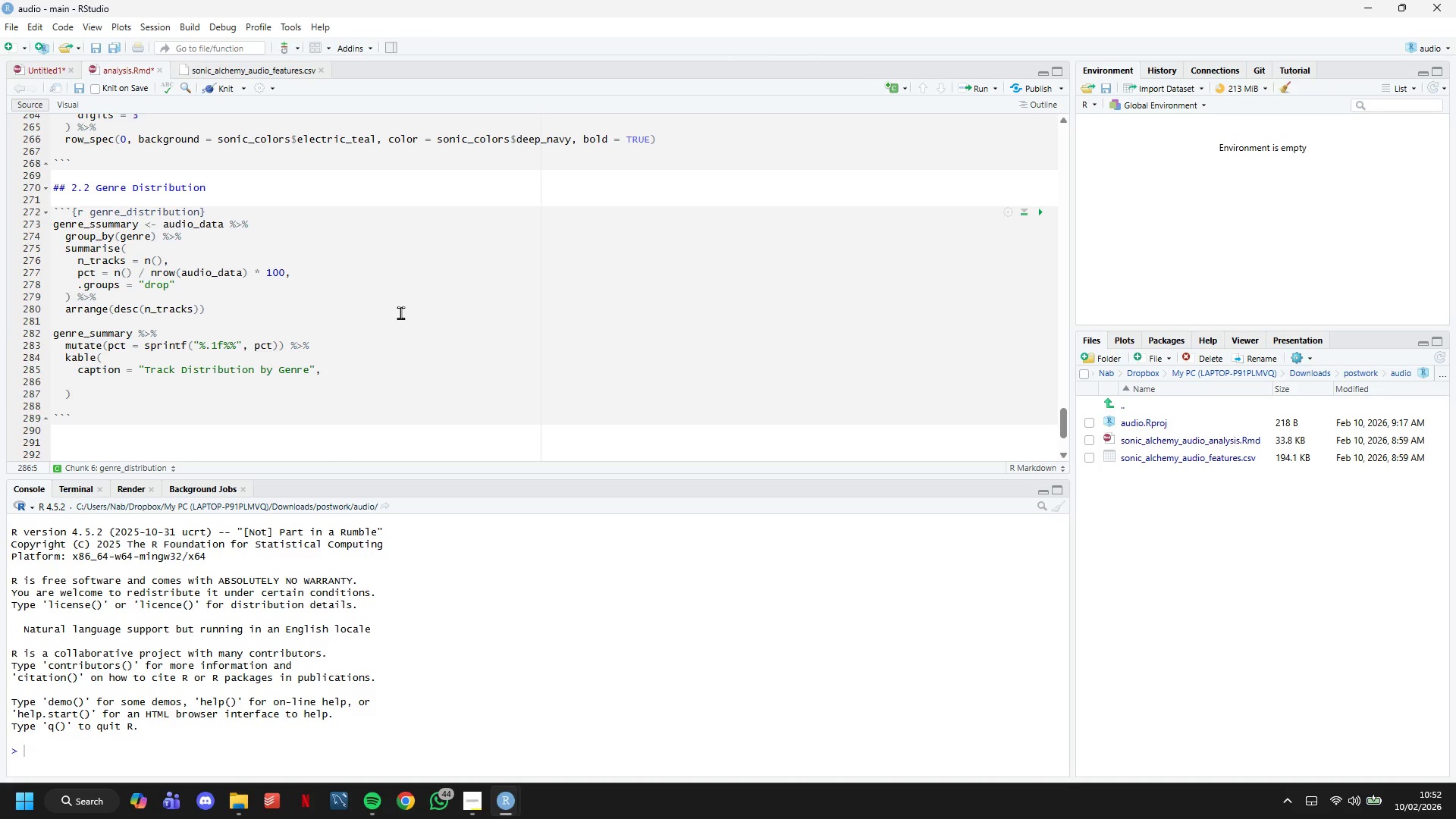 
type(col.names = c("Gnere)
 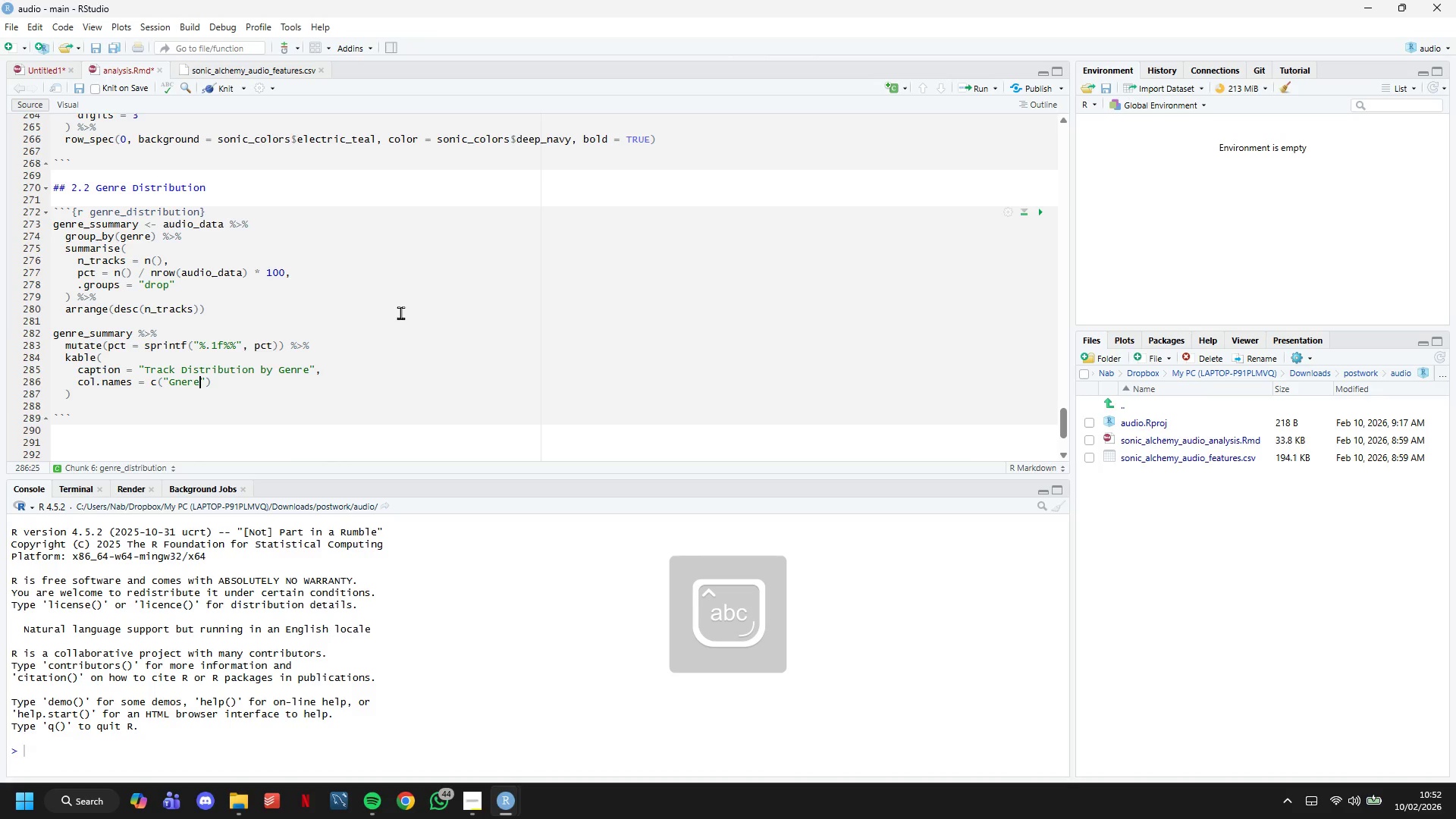 
key(ArrowRight)
 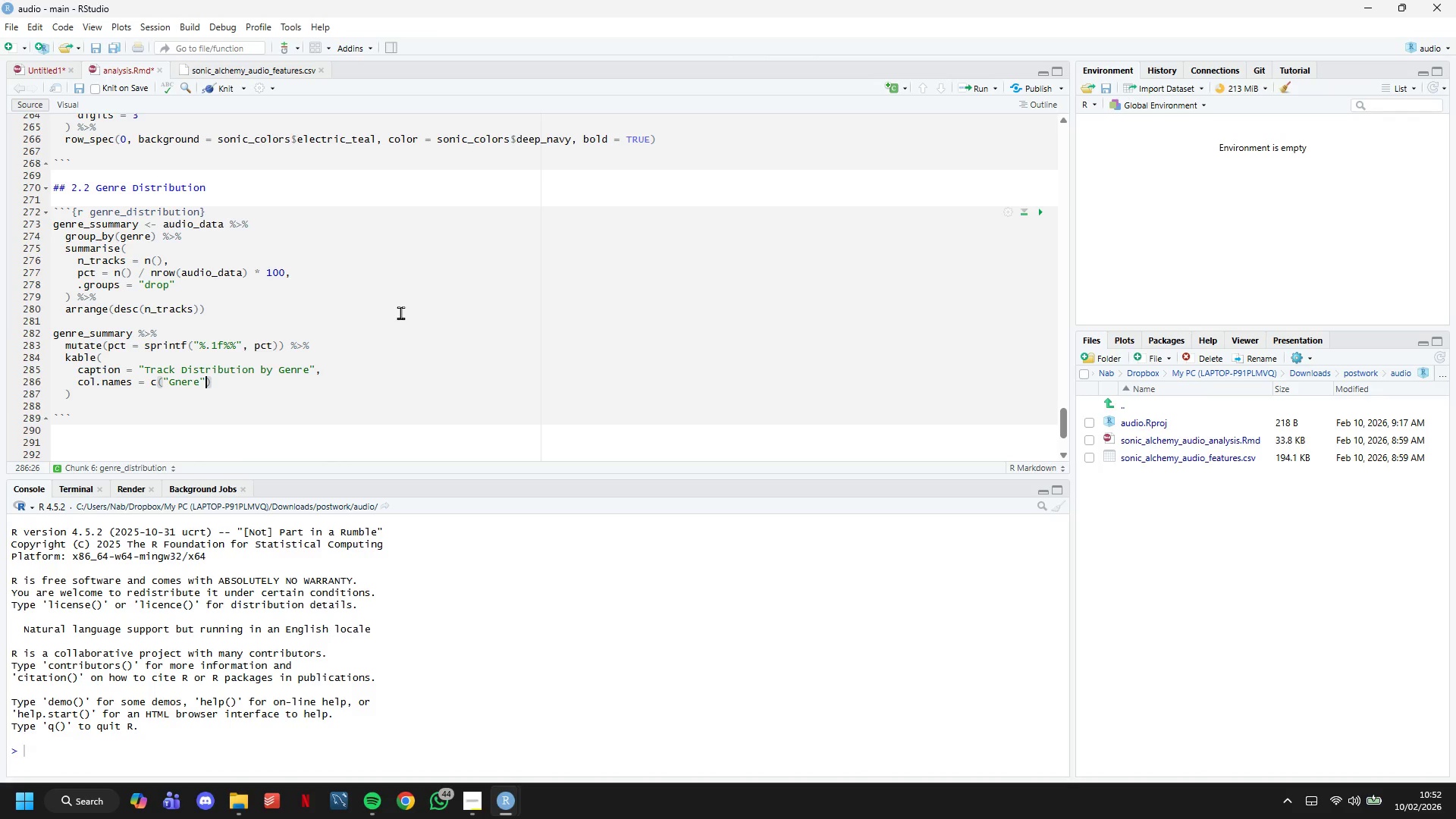 
type(, "TR)
key(Backspace)
type(racks)
 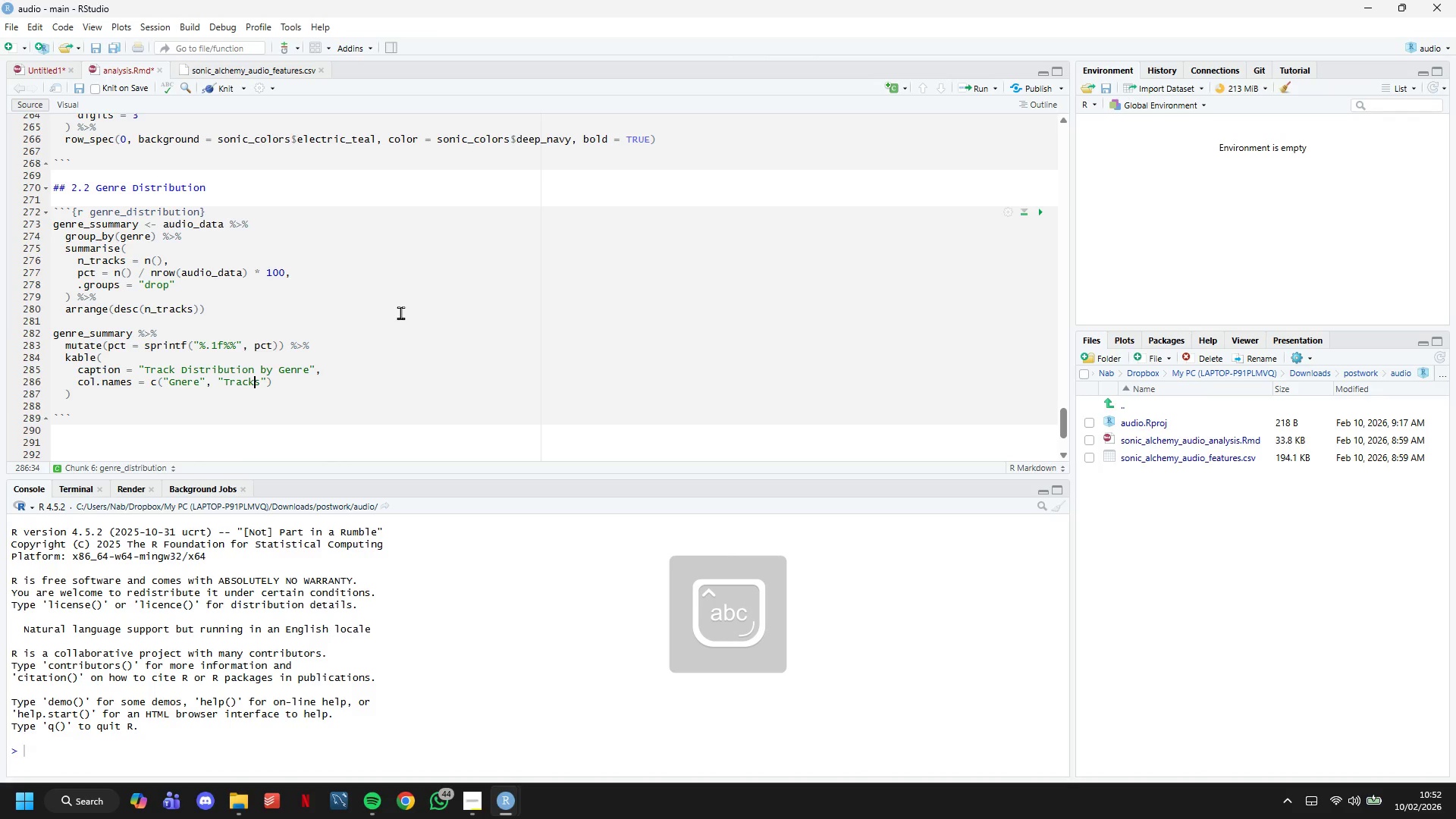 
 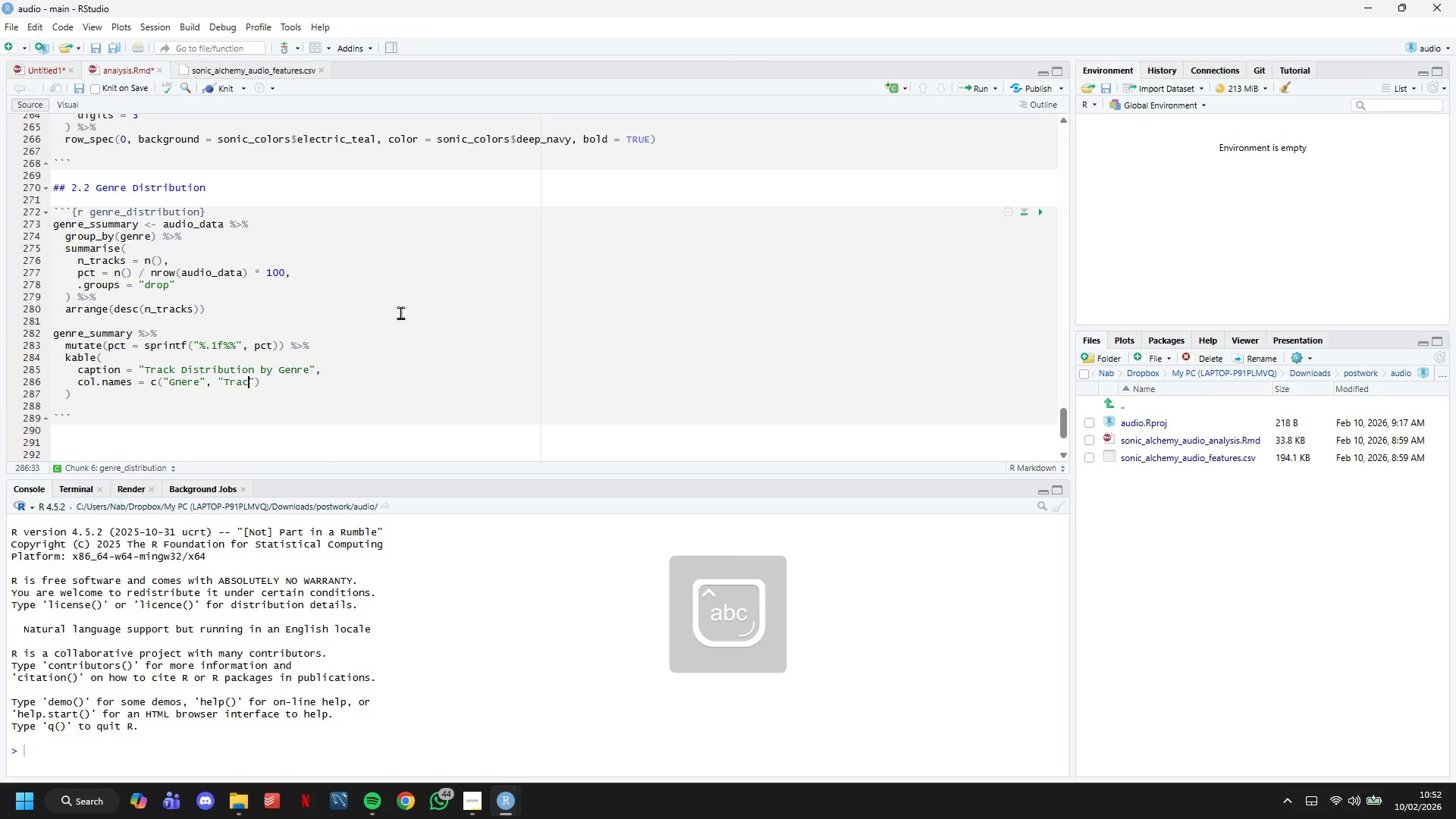 
hold_key(key=ArrowLeft, duration=0.62)
 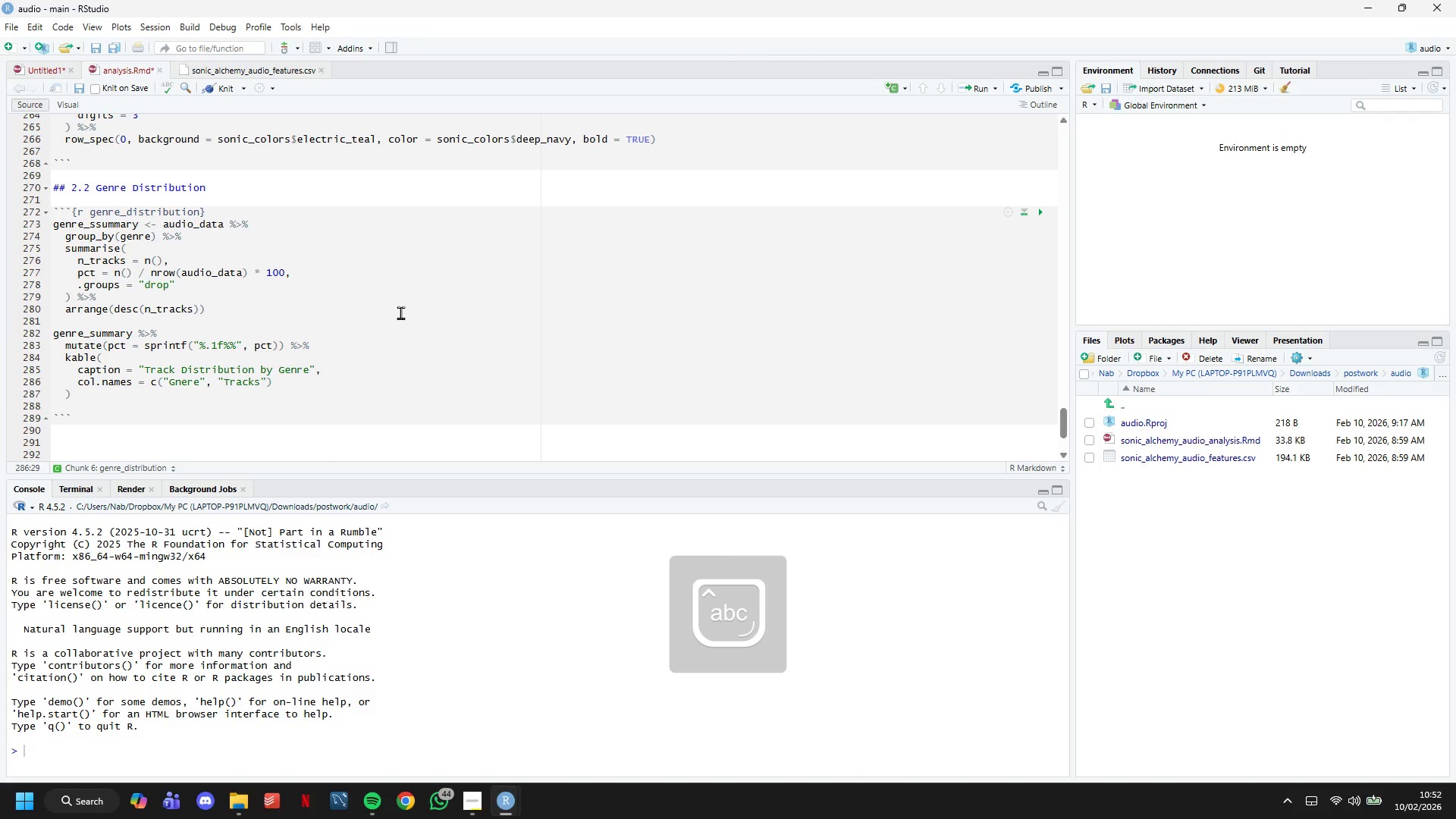 
hold_key(key=ArrowLeft, duration=5.62)
 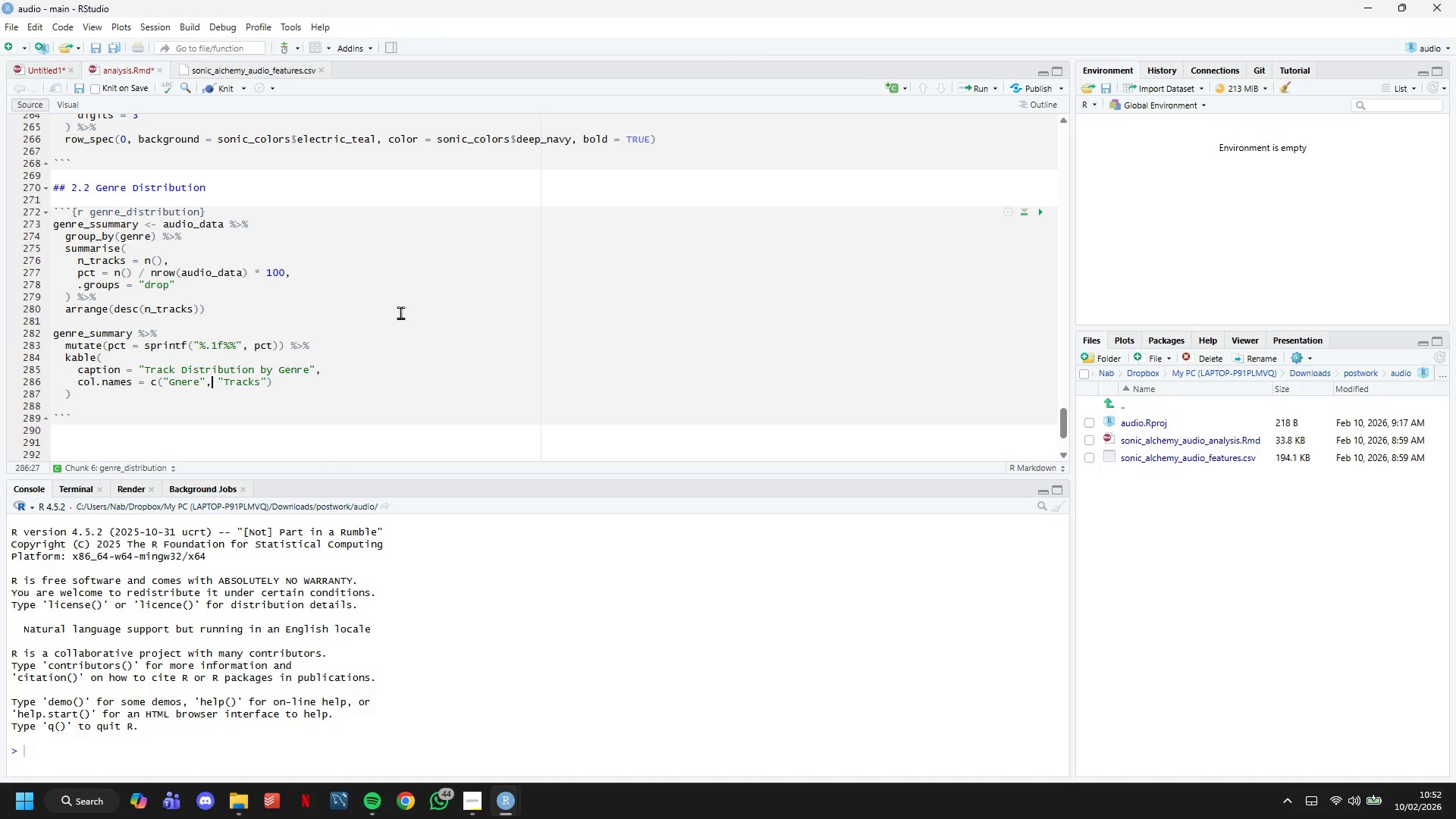 
key(ArrowLeft)
 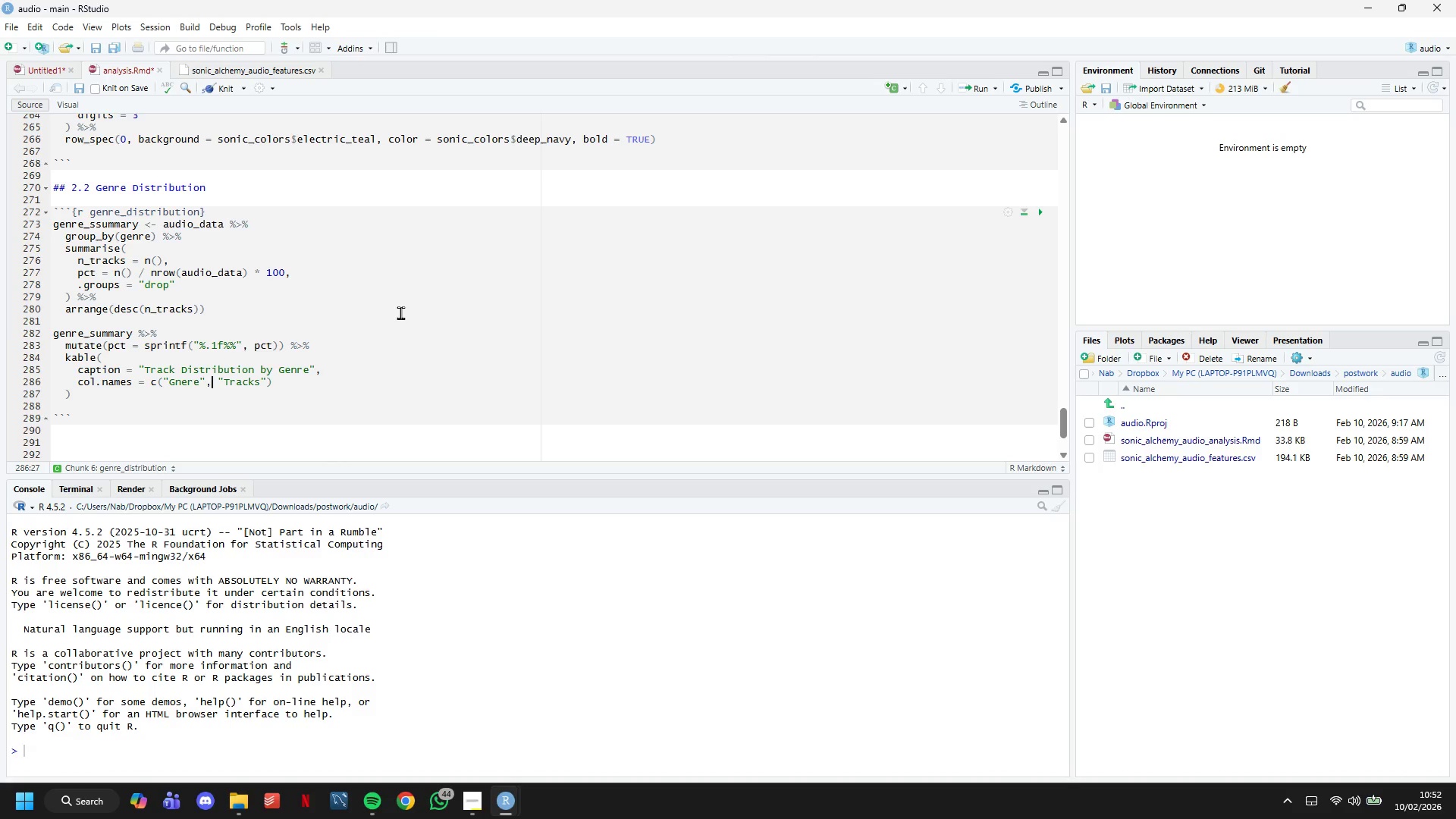 
key(ArrowLeft)
 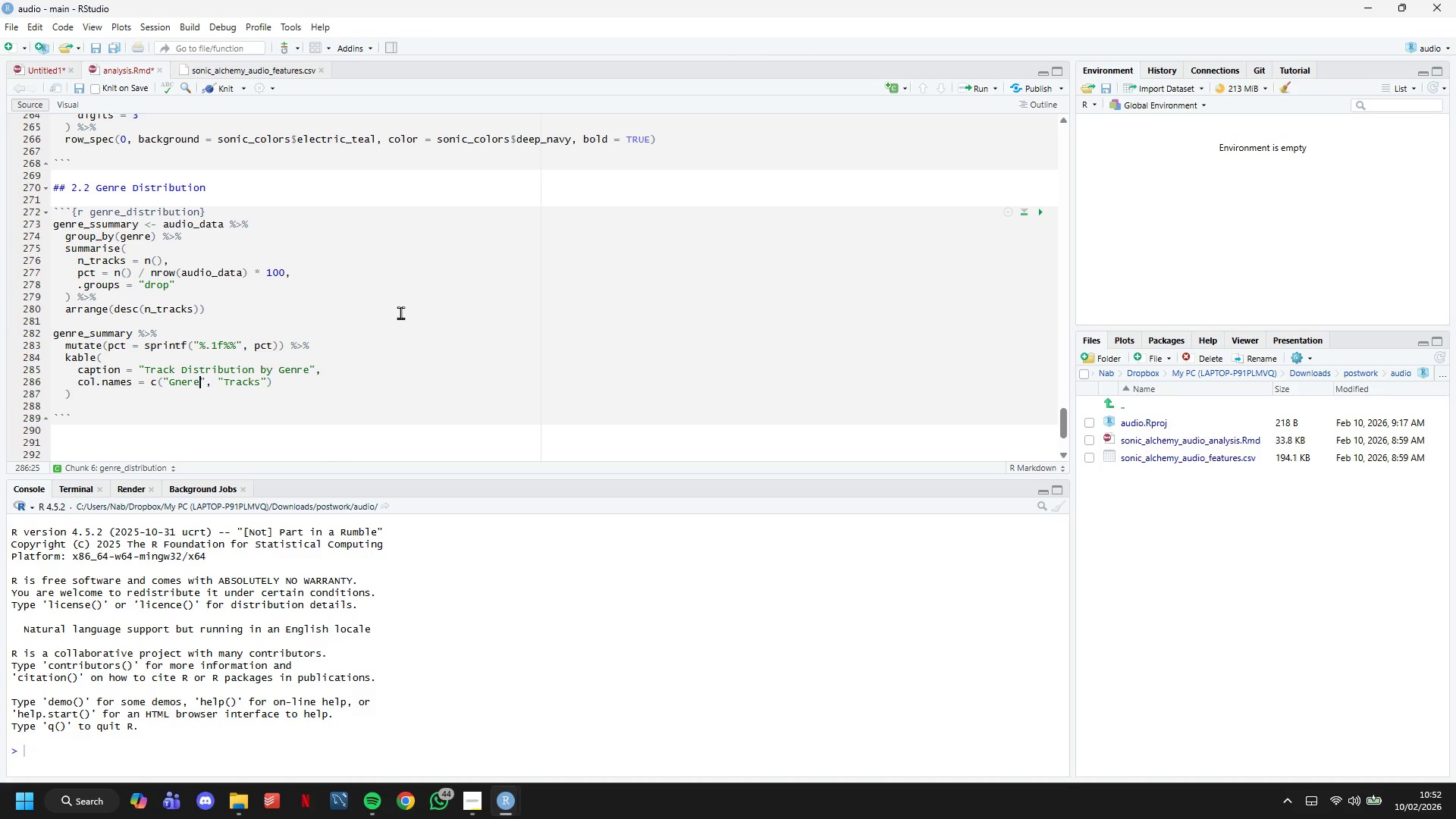 
key(ArrowLeft)
 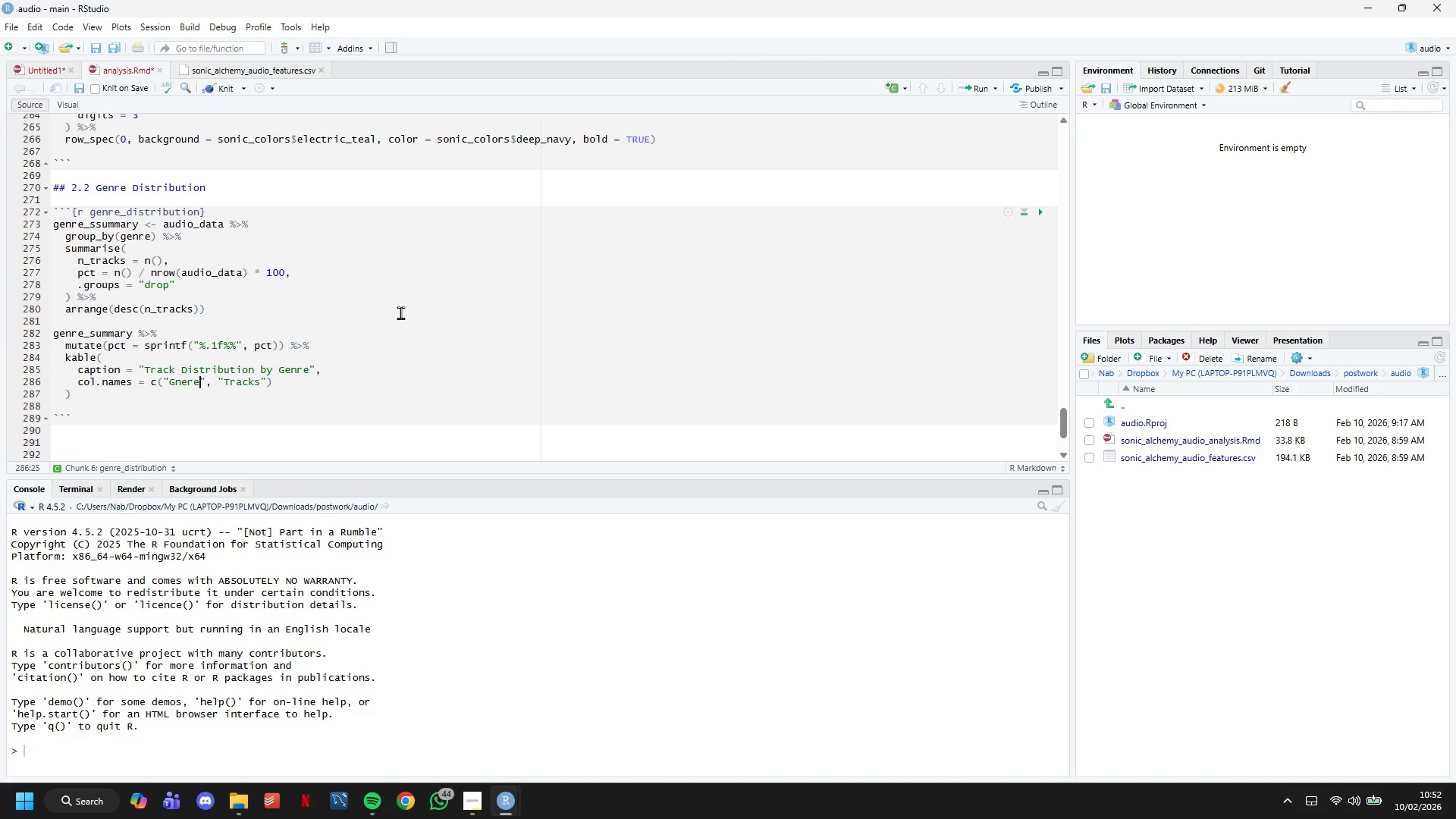 
key(ArrowLeft)
 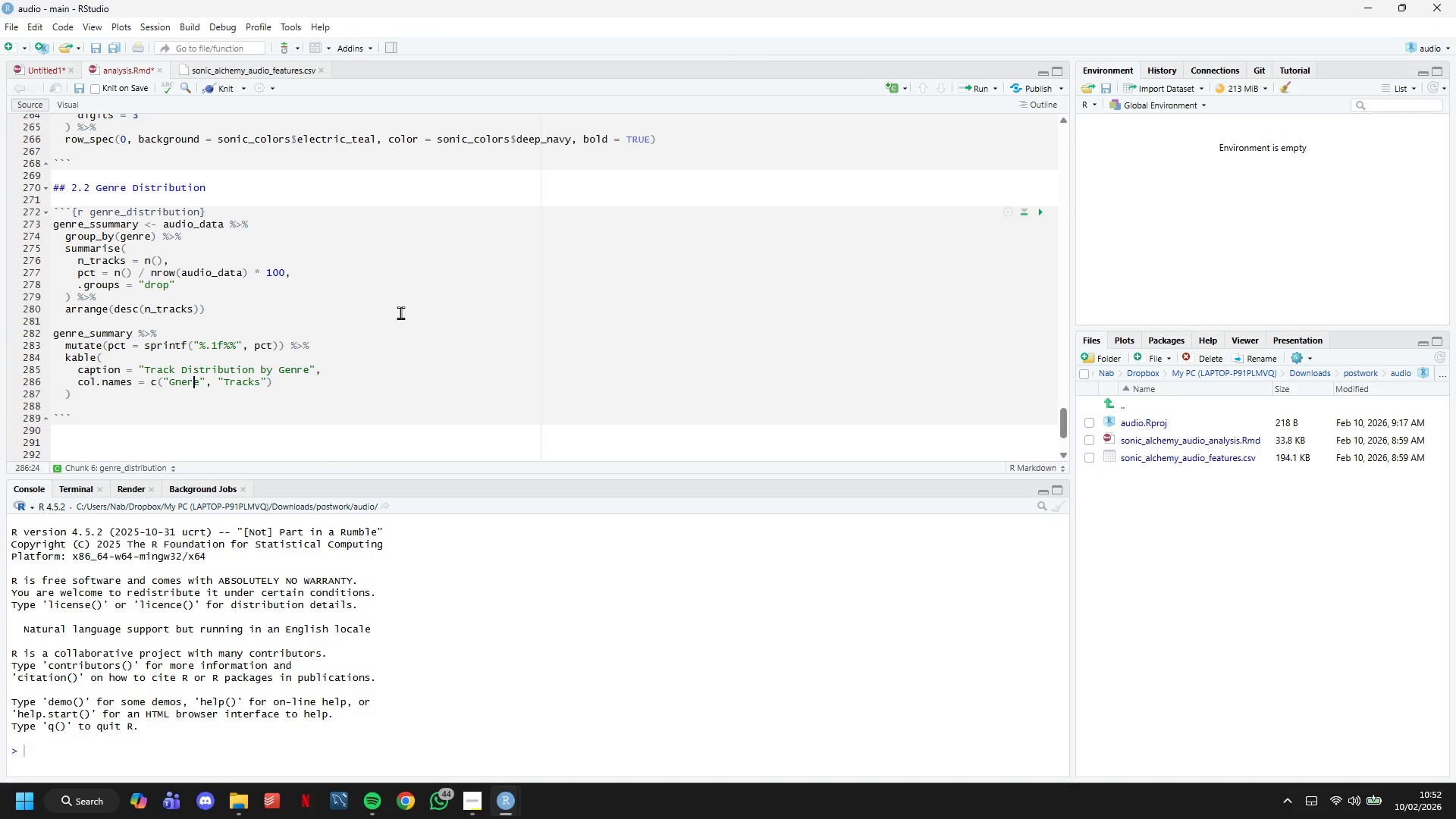 
key(ArrowLeft)
 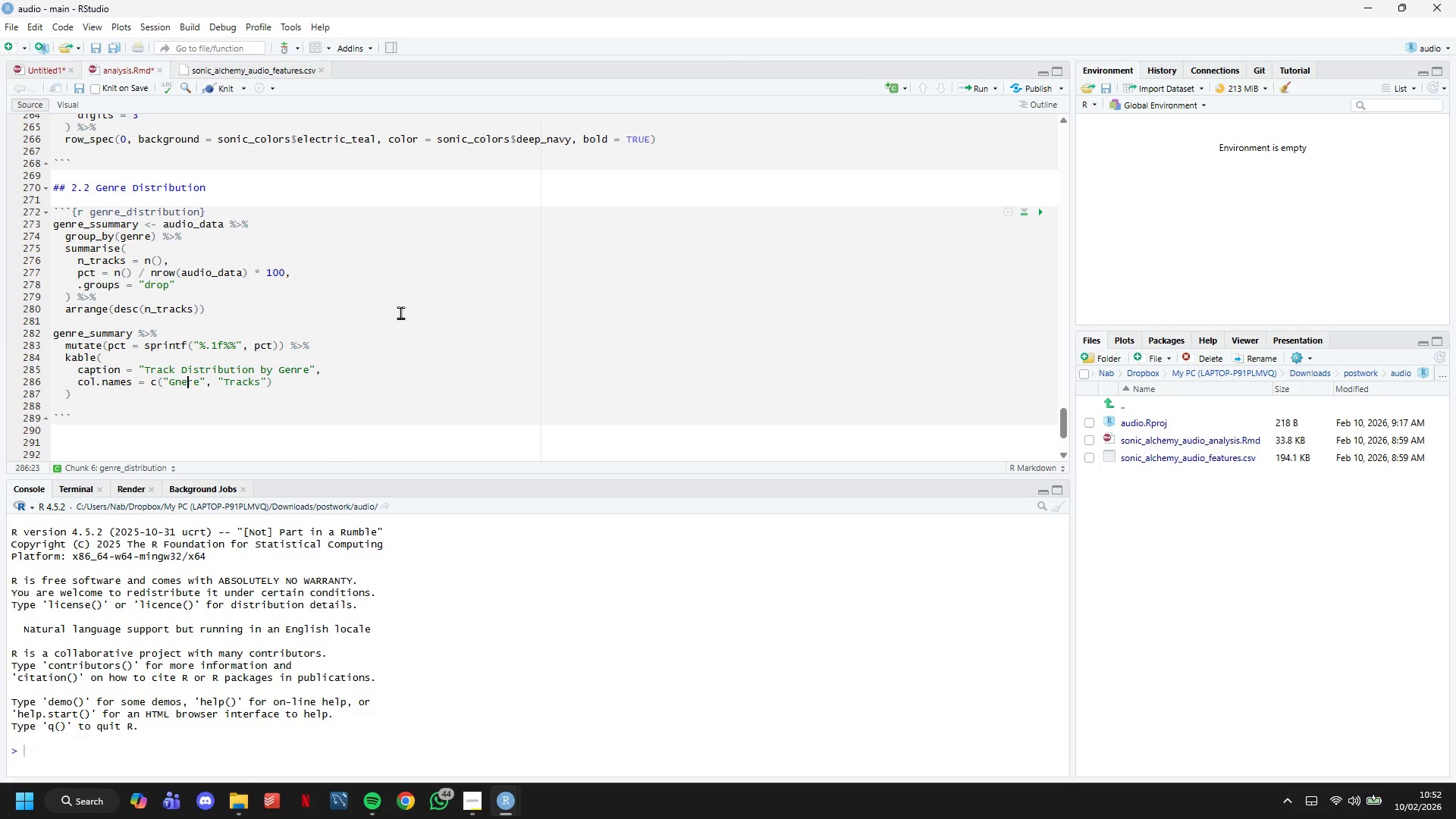 
key(ArrowLeft)
 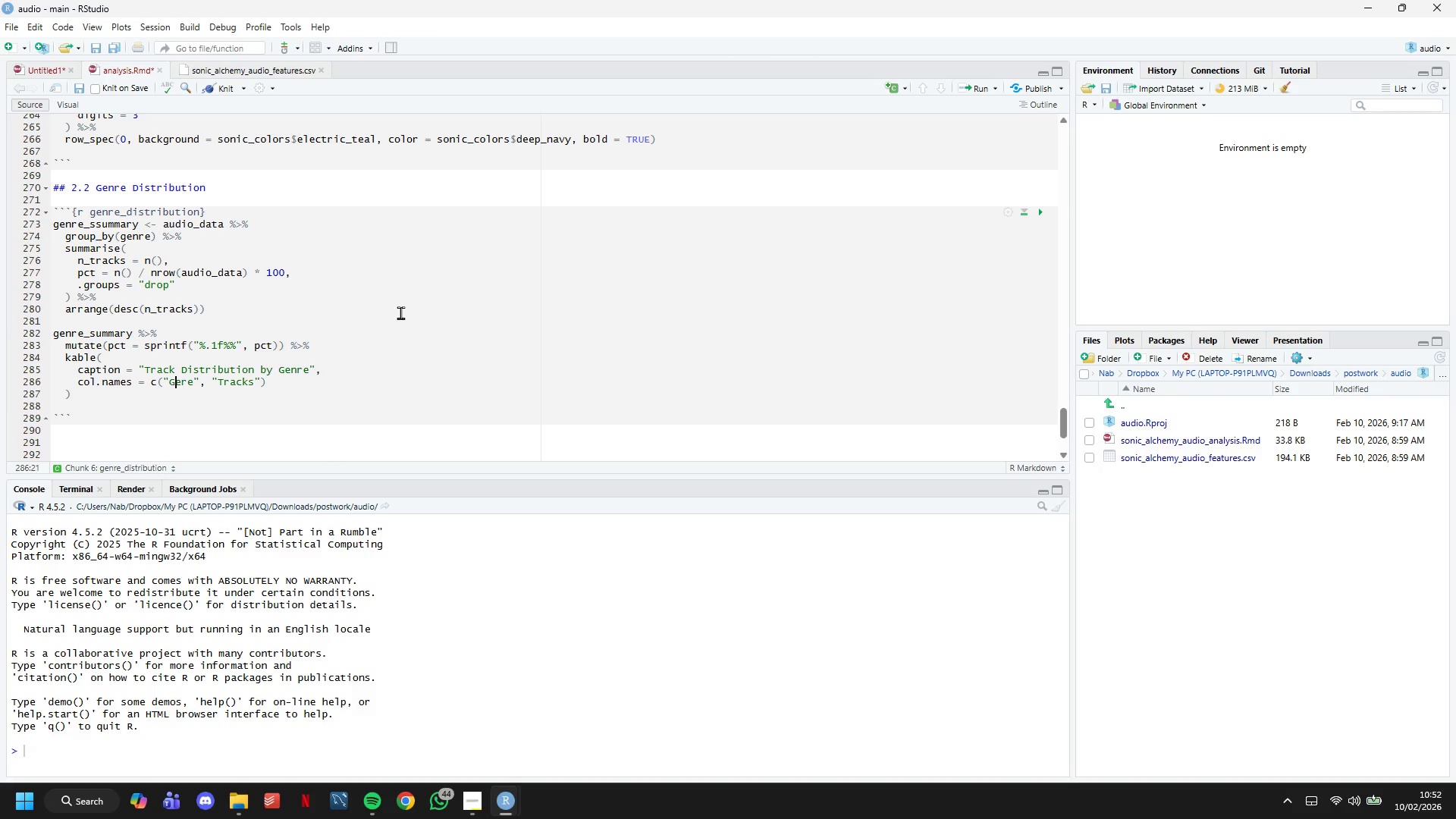 
key(Backspace)
 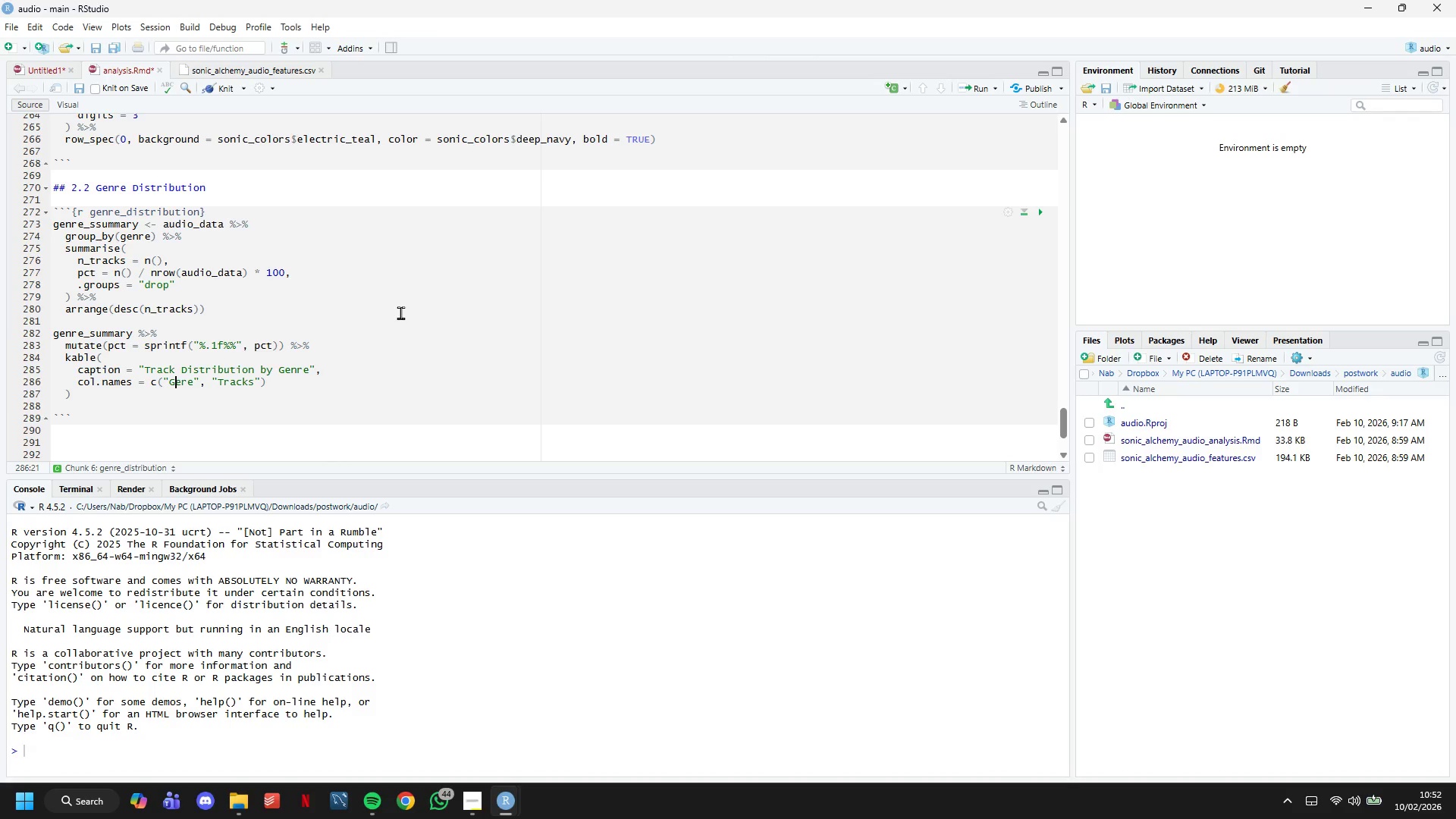 
key(ArrowRight)
 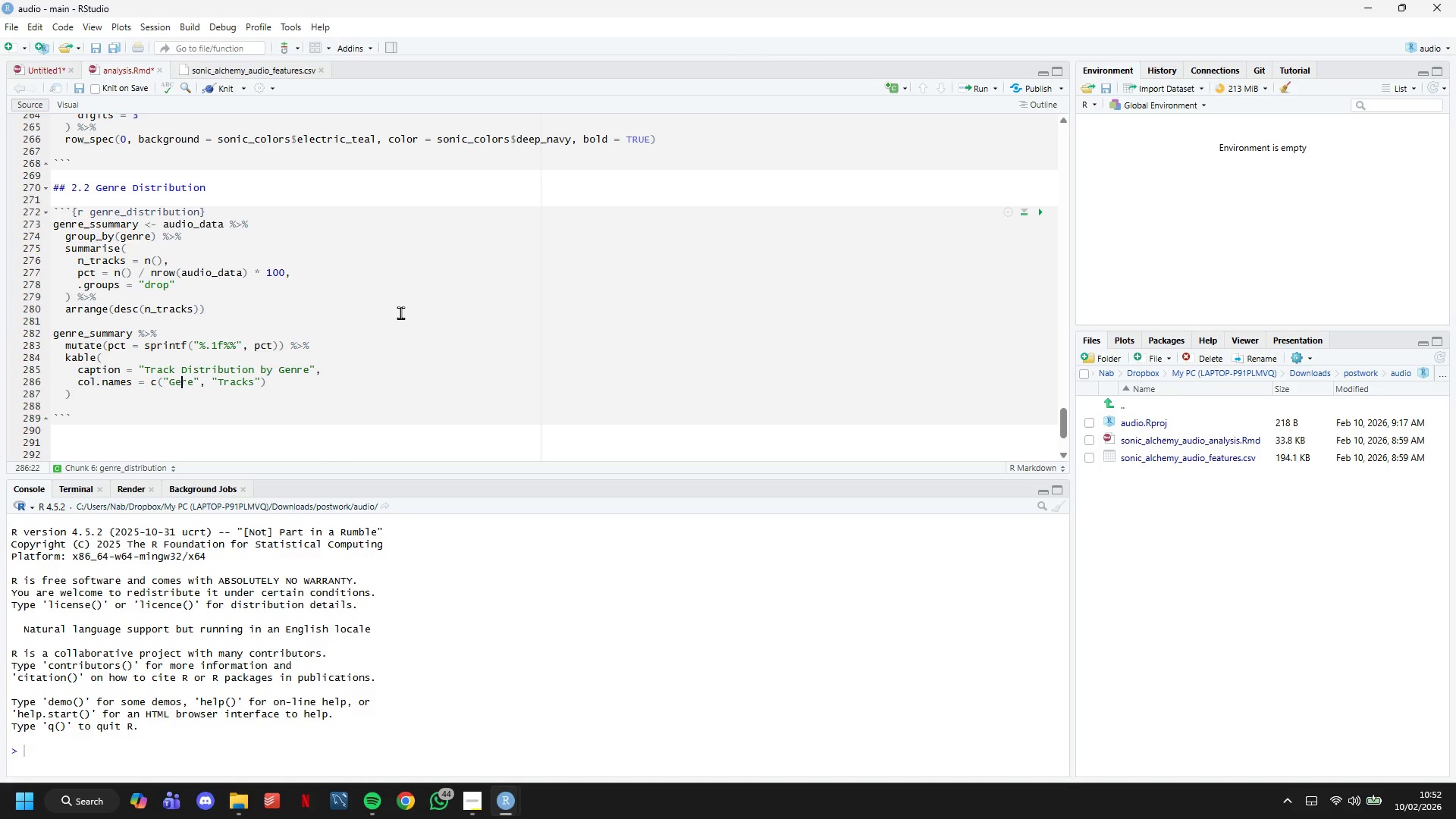 
key(N)
 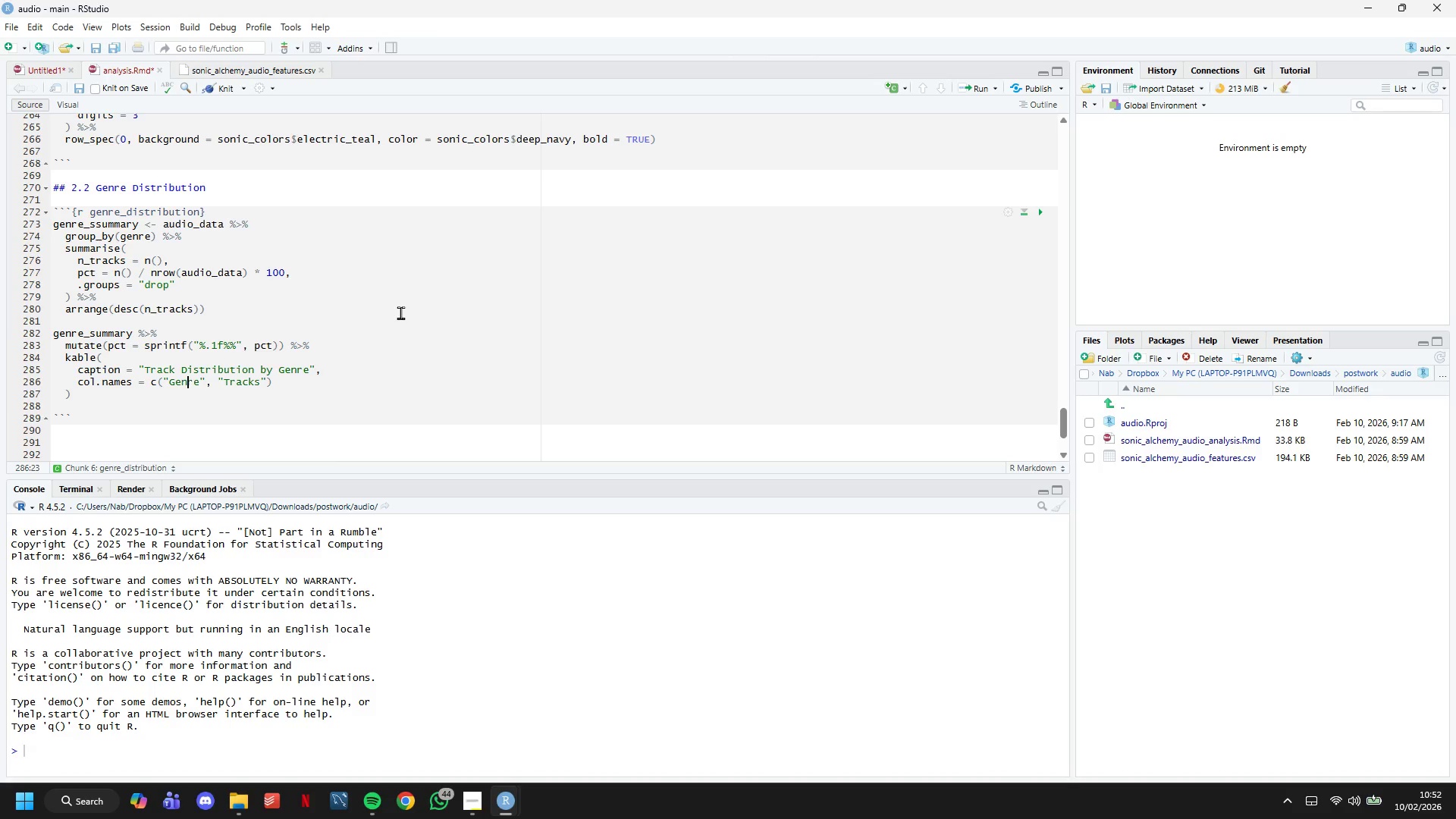 
key(ArrowRight)
 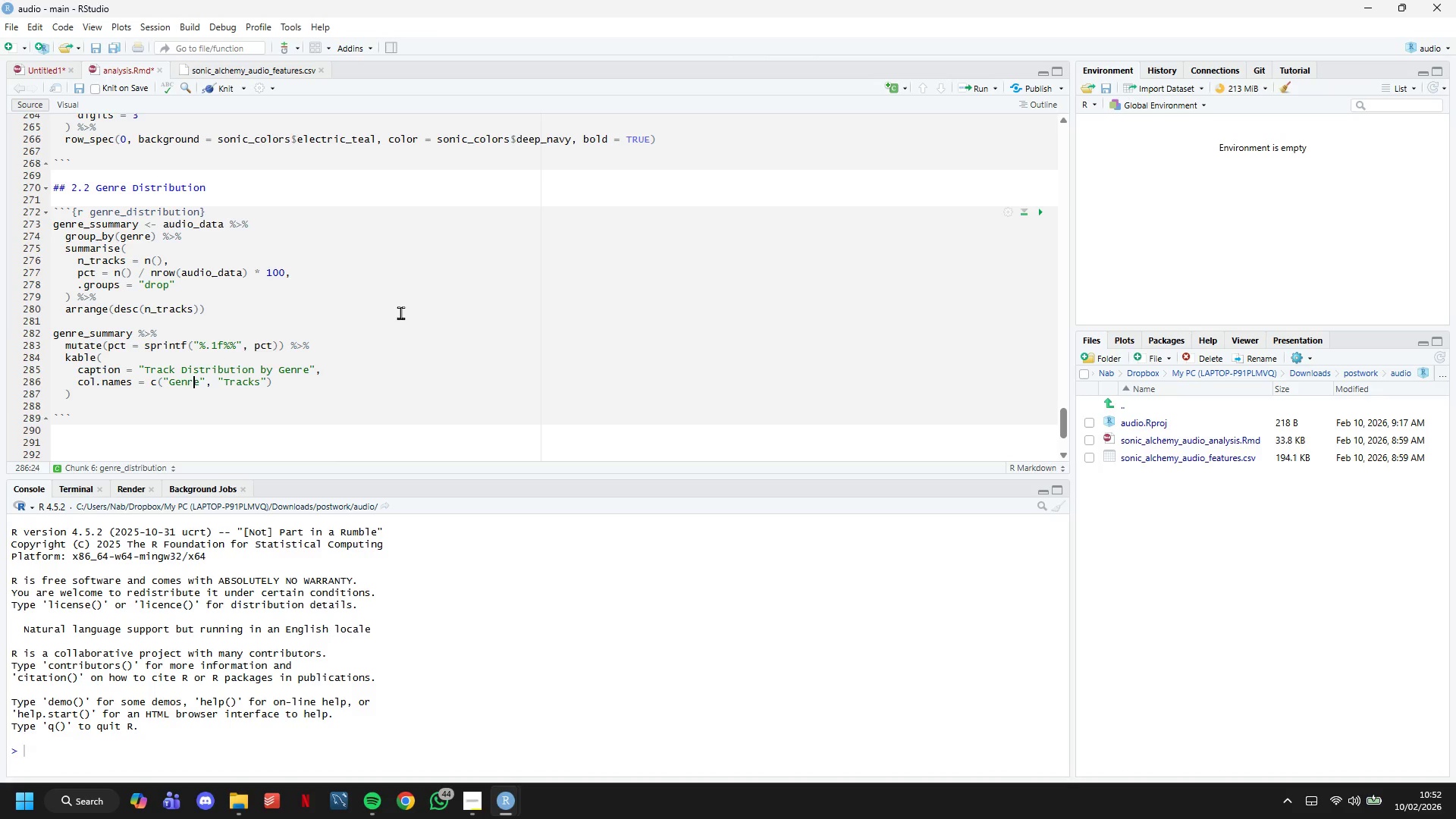 
key(ArrowRight)
 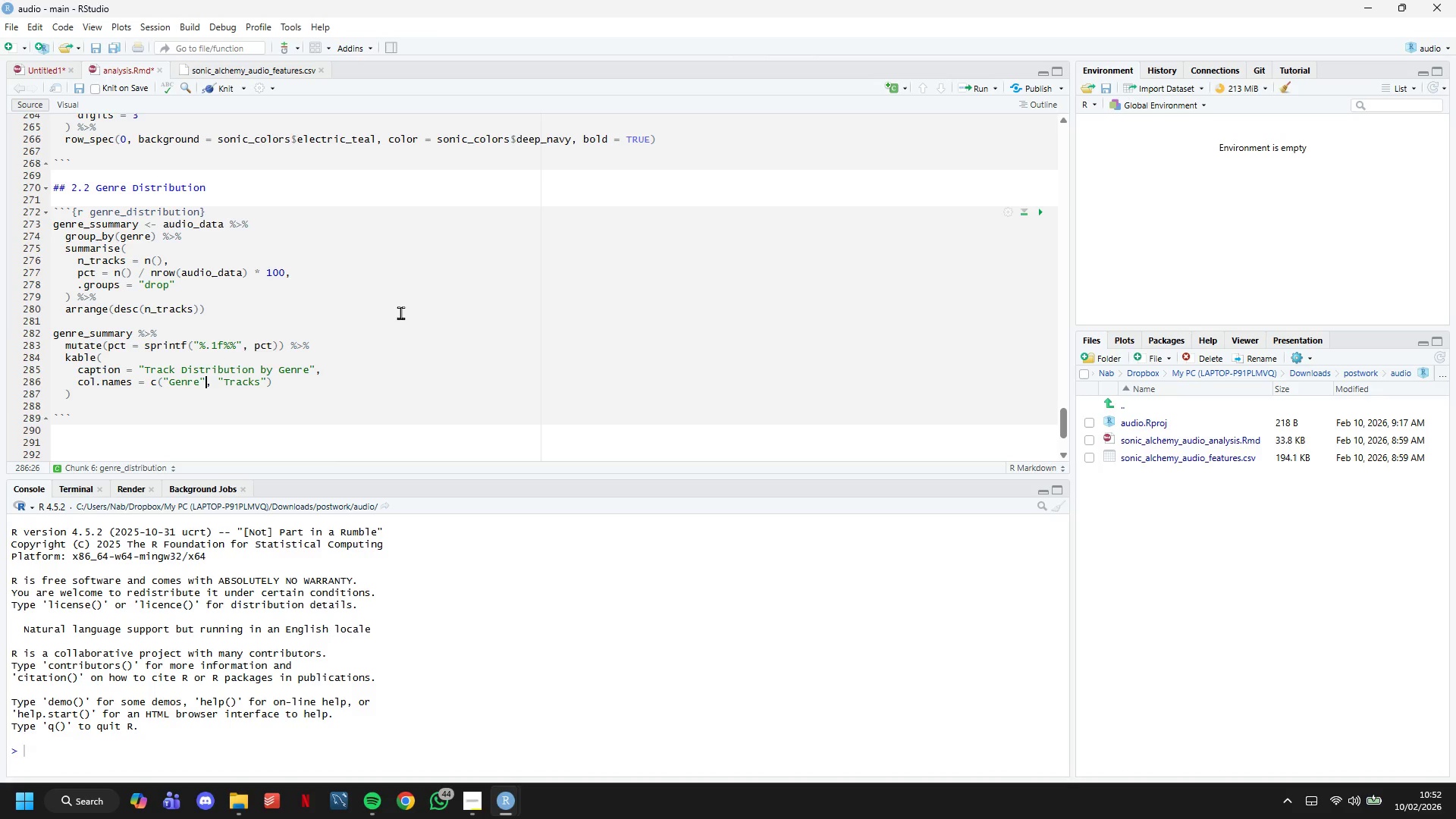 
key(ArrowRight)
 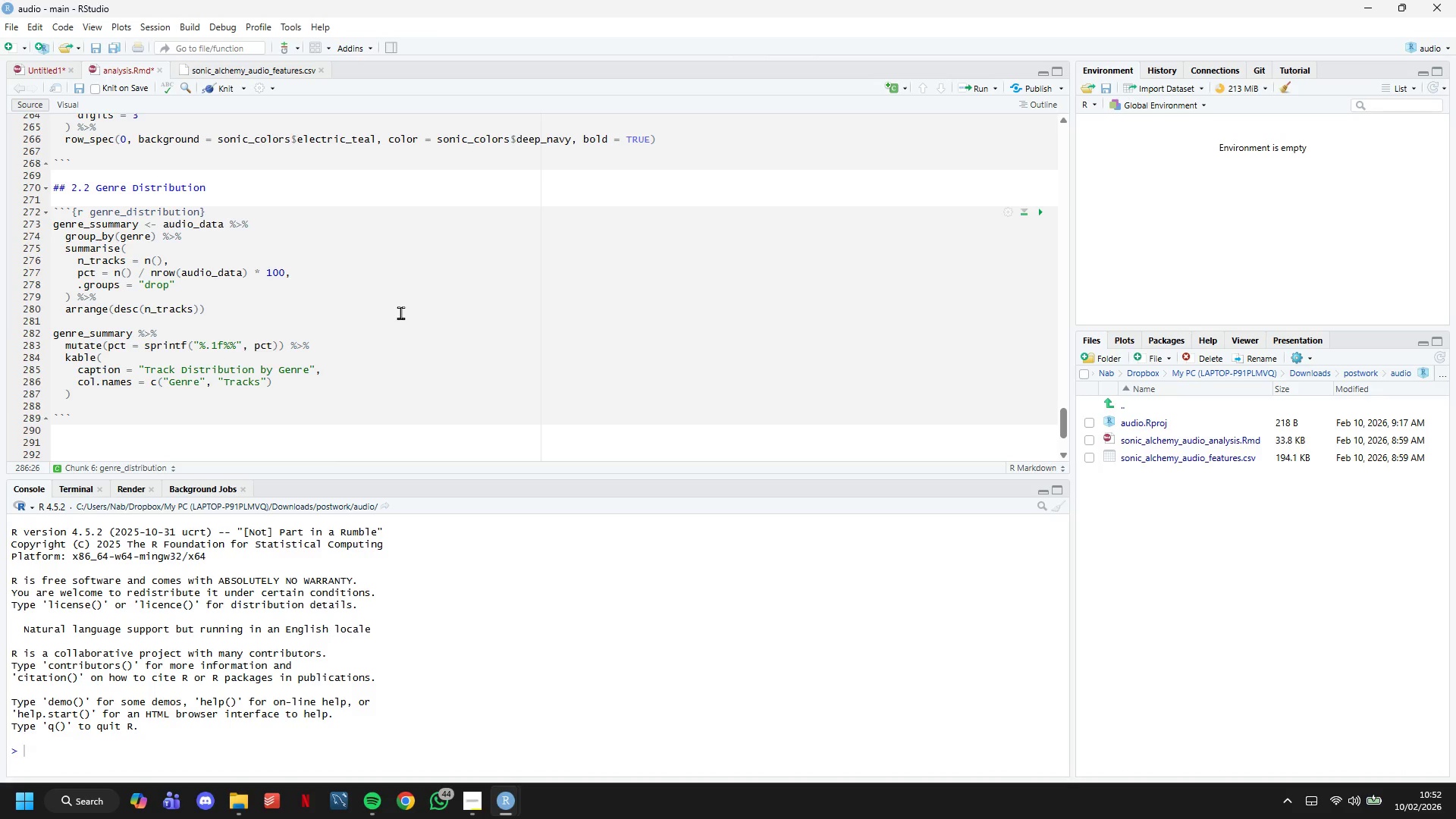 
wait(8.84)
 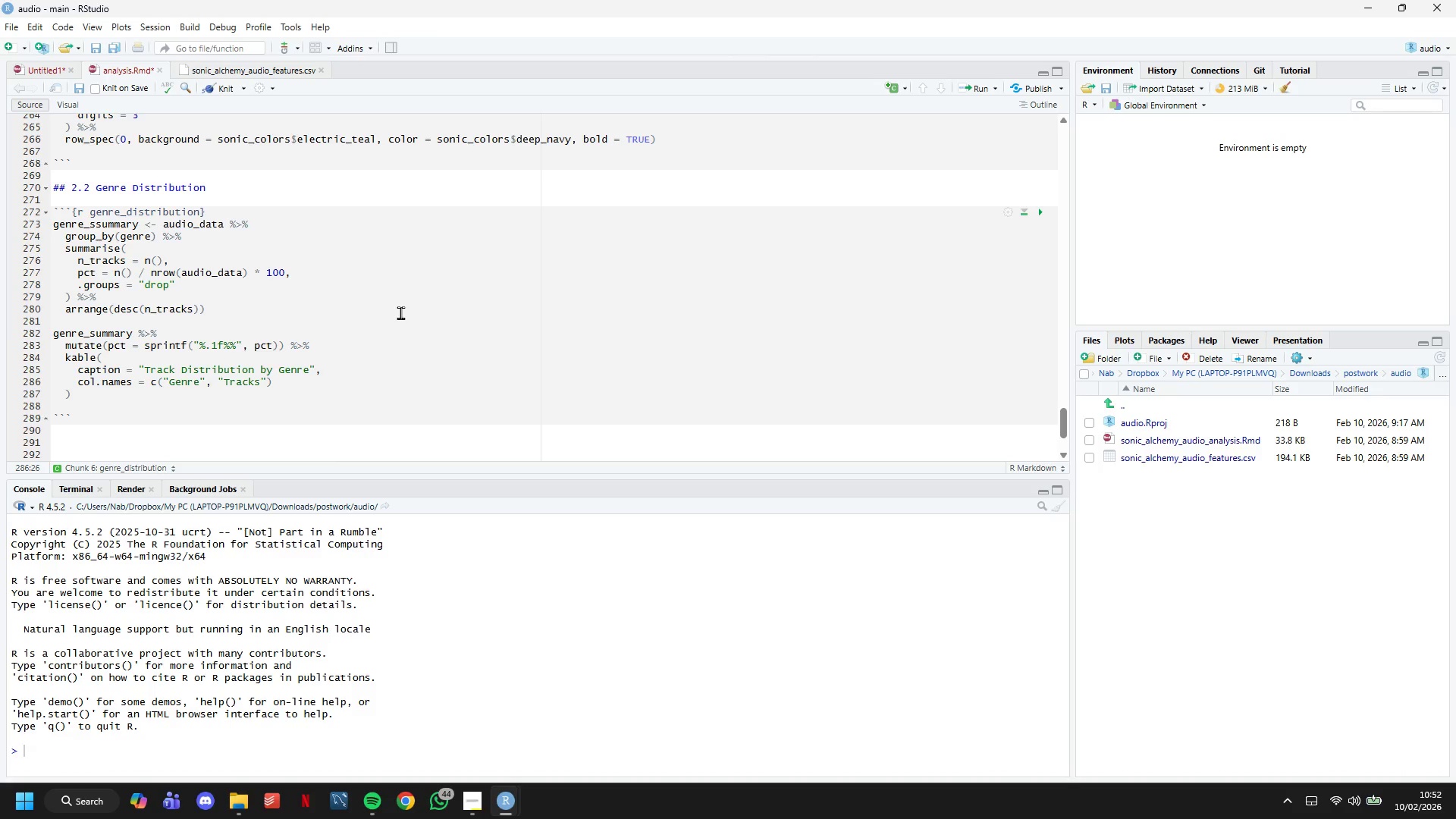 
key(ArrowRight)
 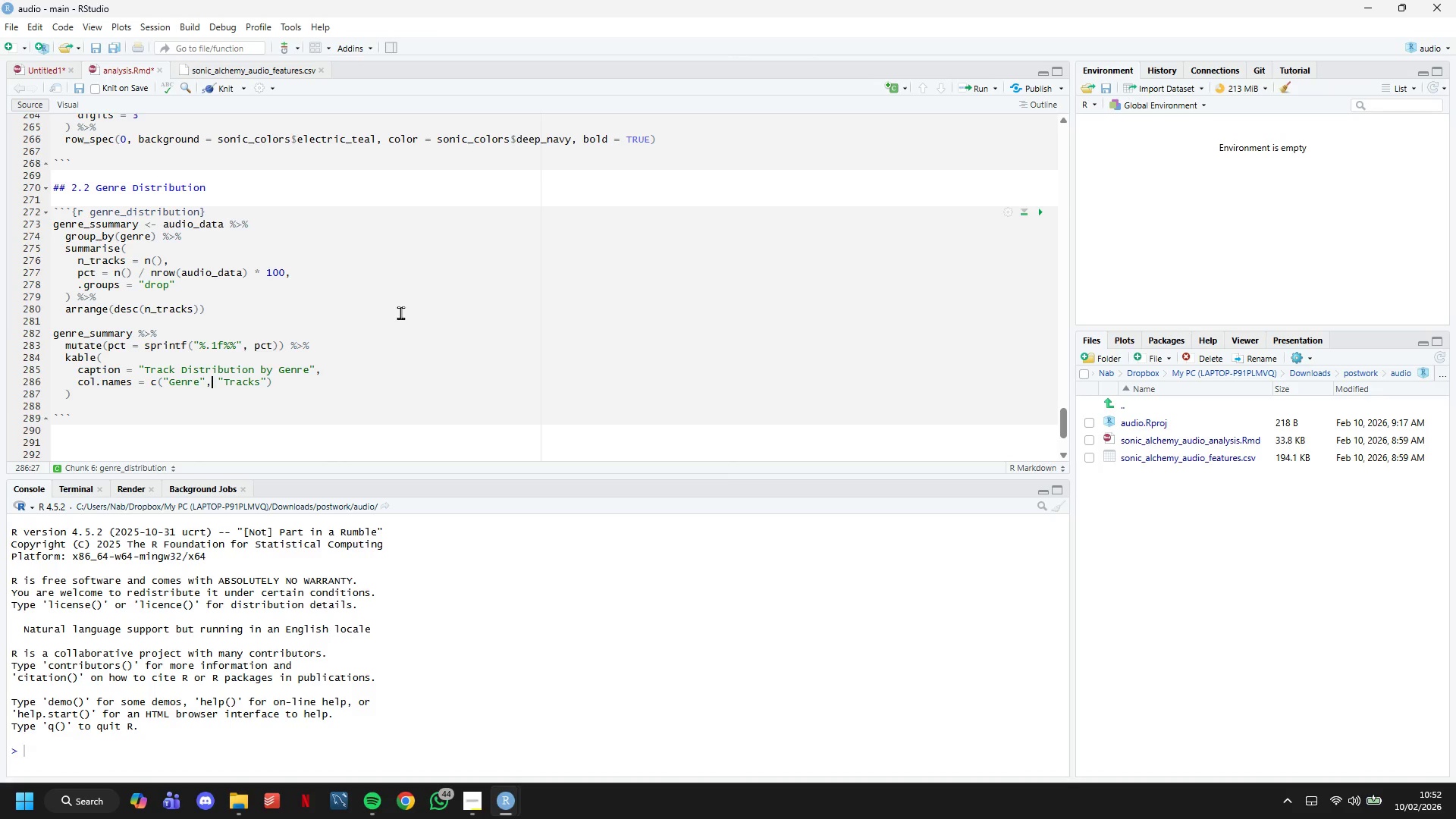 
key(ArrowRight)
 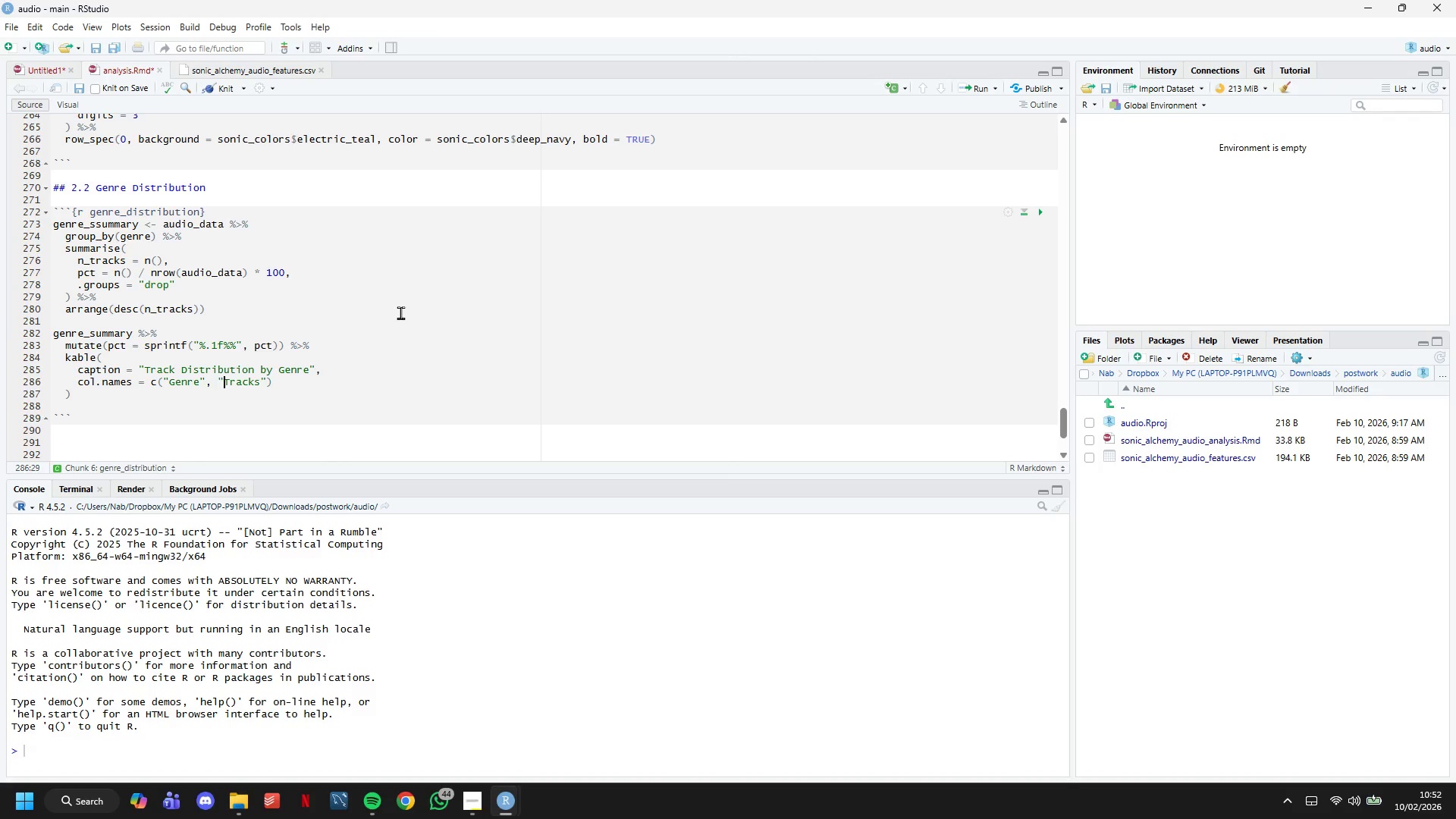 
hold_key(key=ArrowRight, duration=0.66)
 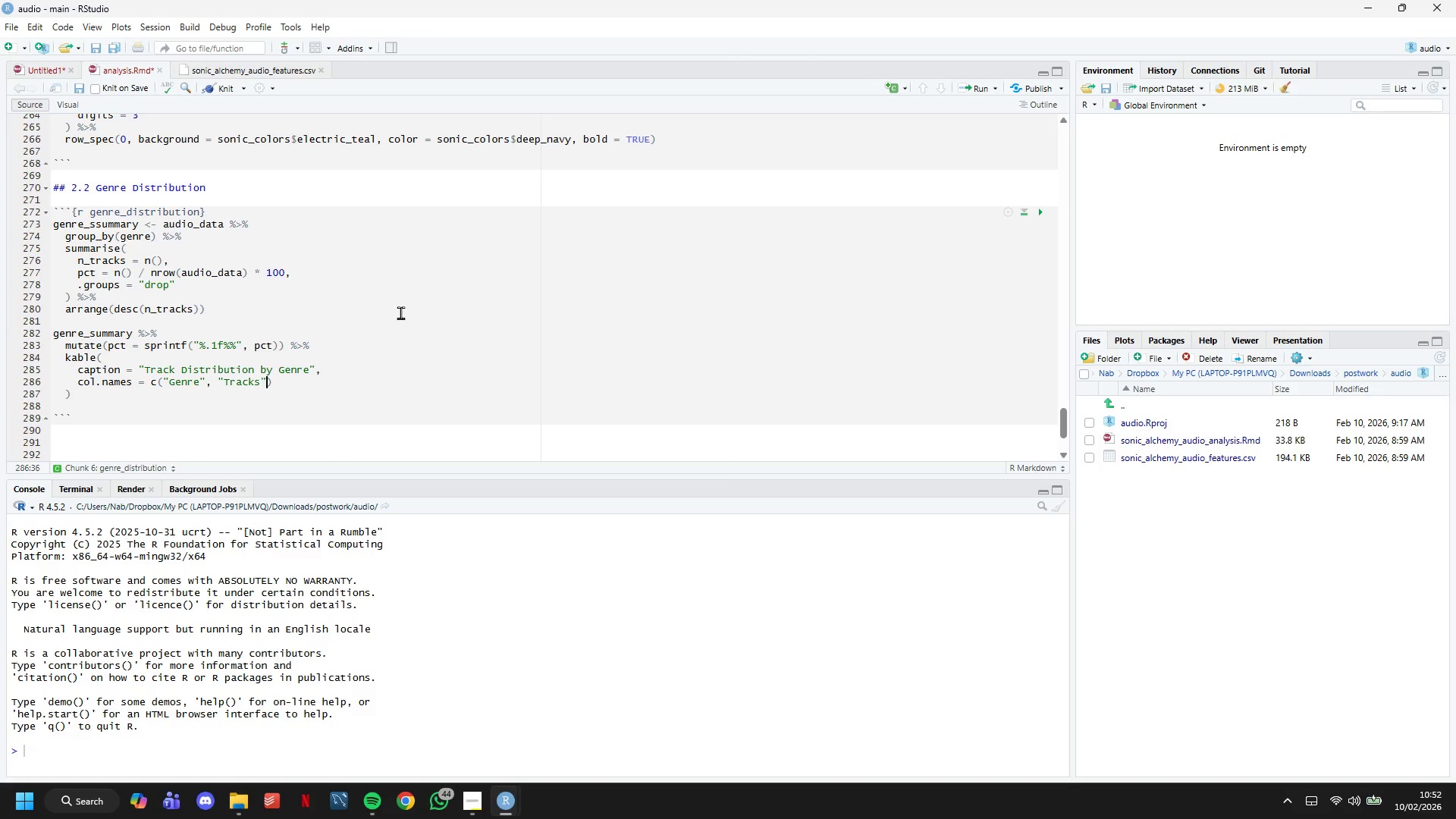 
key(ArrowRight)
 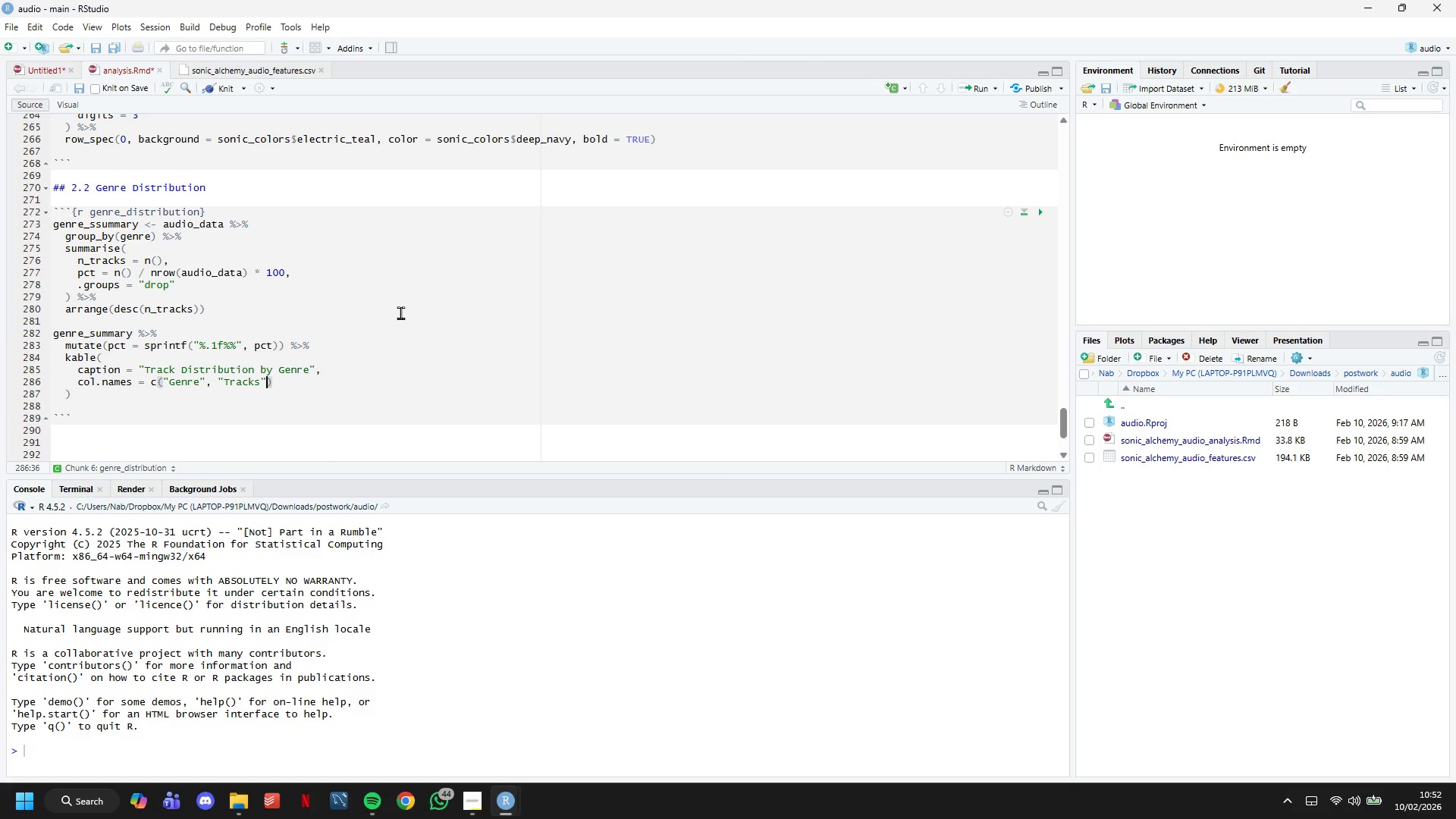 
wait(5.67)
 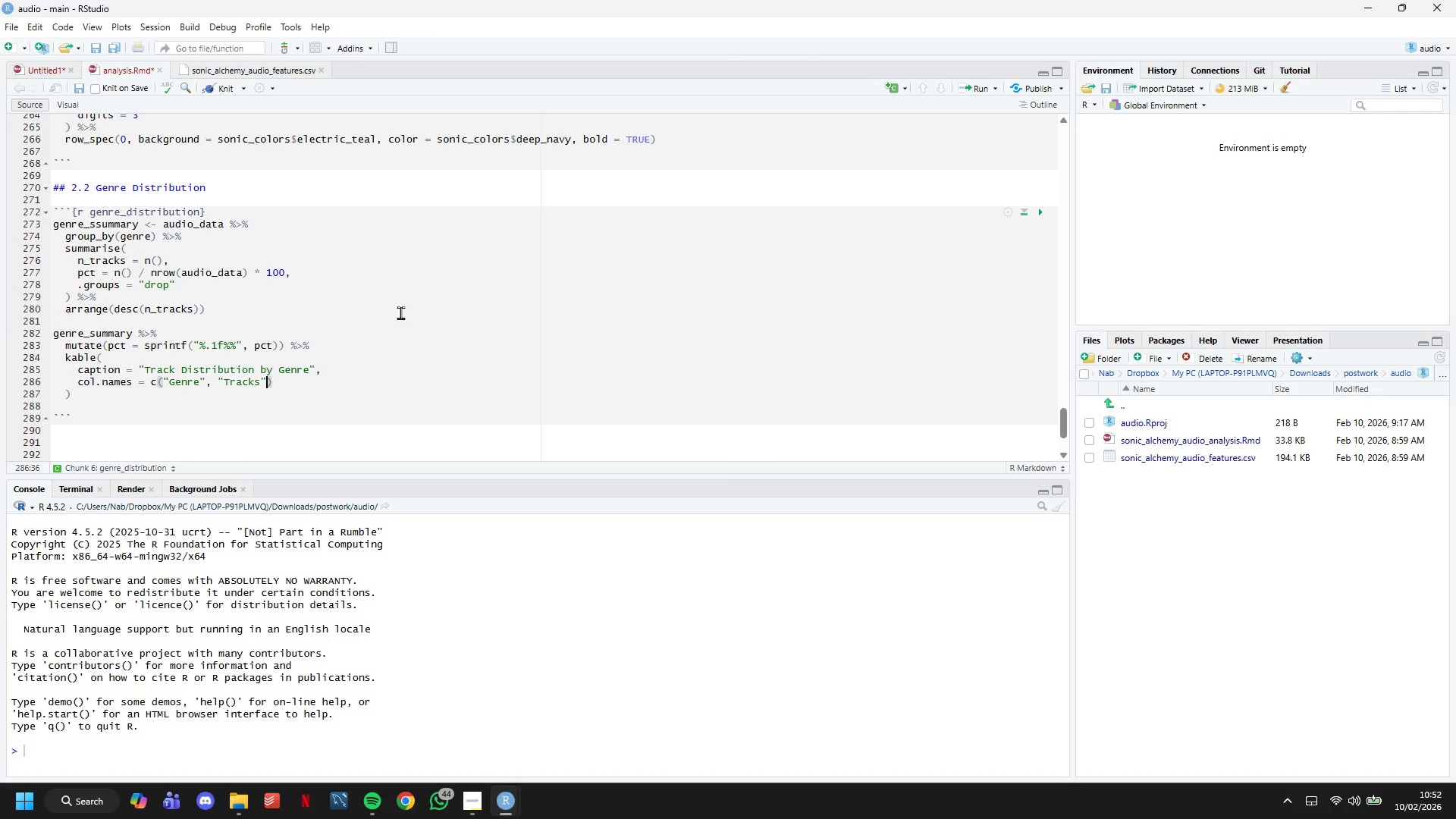 
type(, "Percentage)
 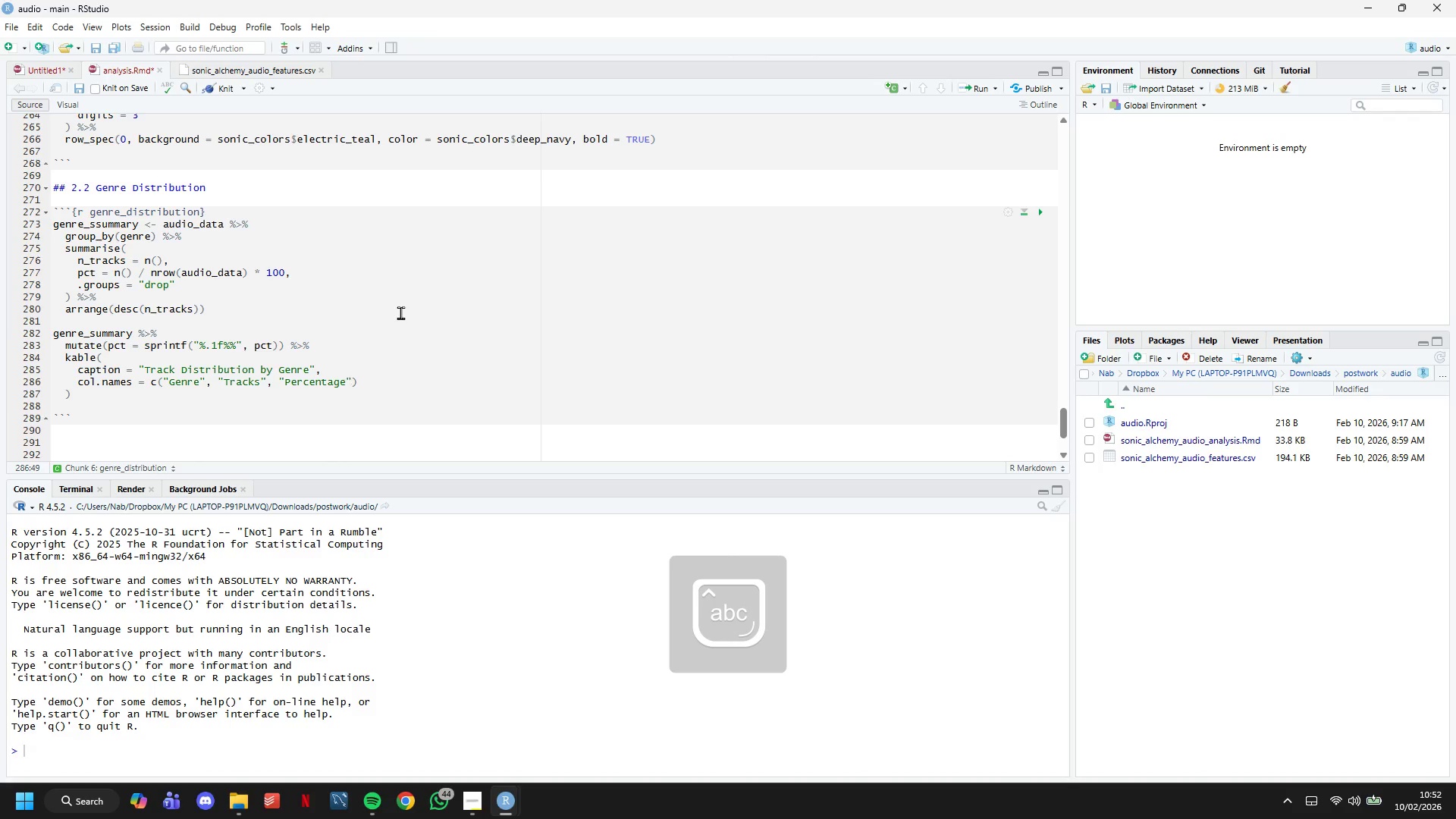 
key(ArrowRight)
 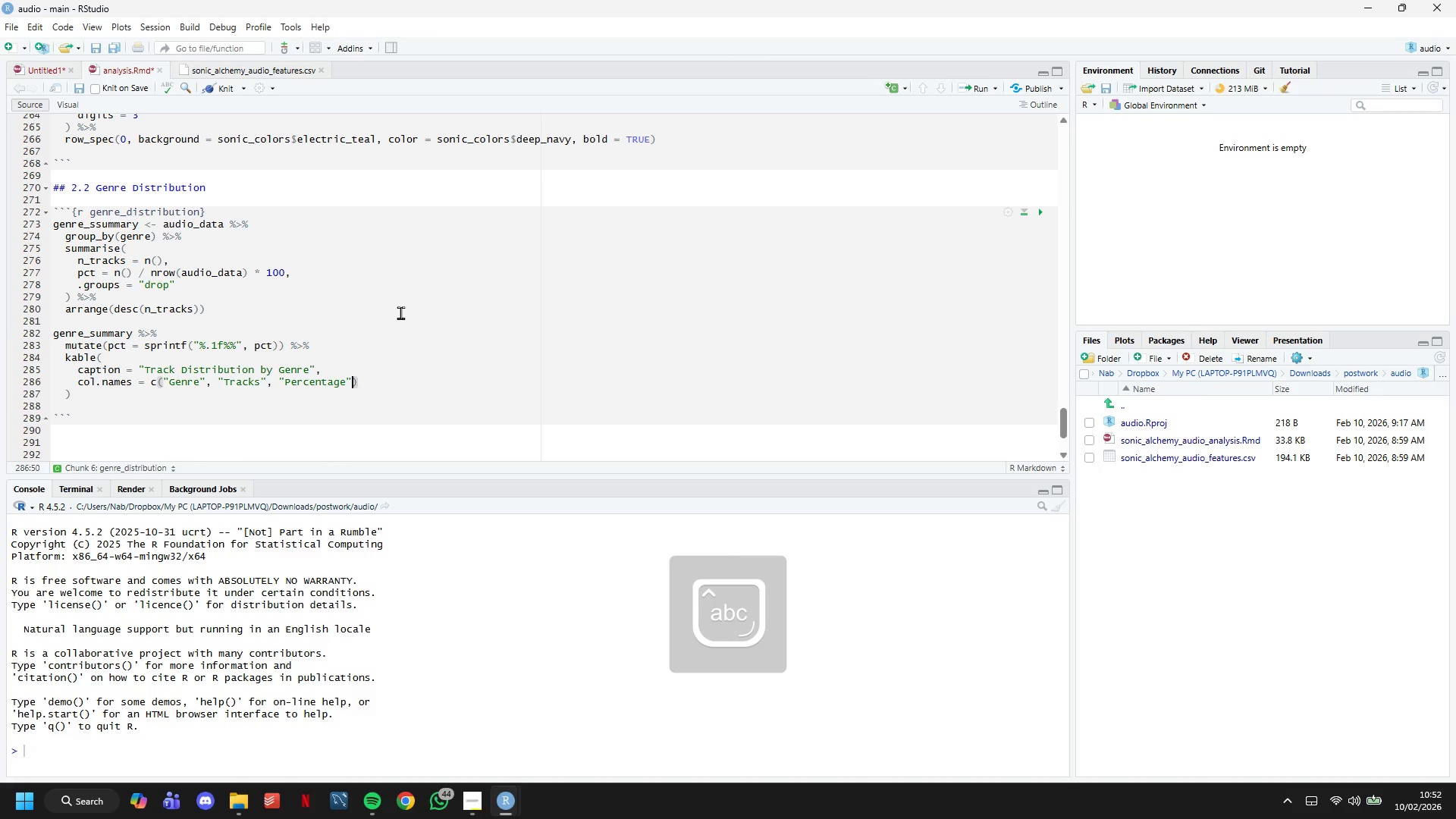 
key(ArrowRight)
 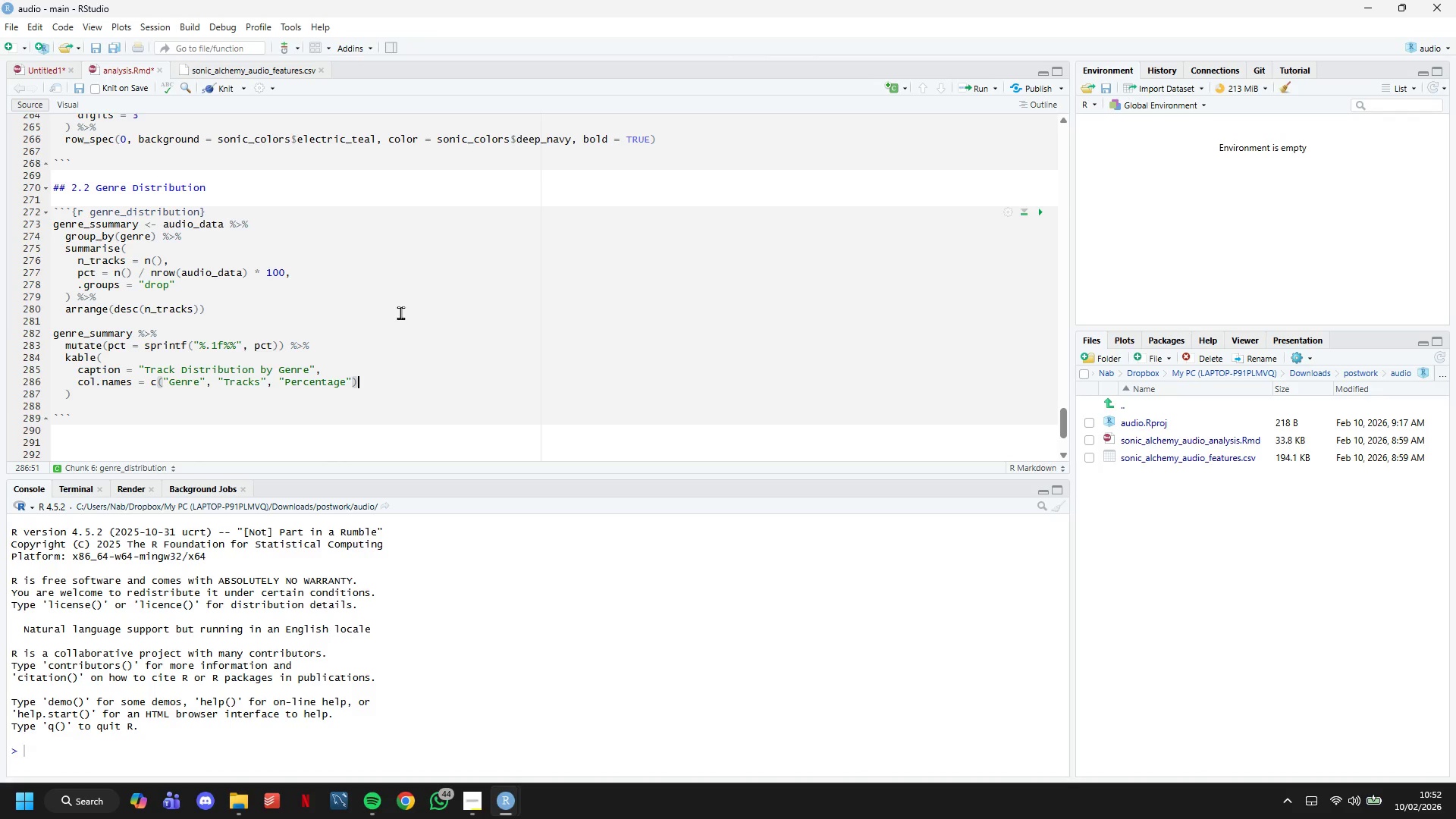 
key(ArrowDown)
 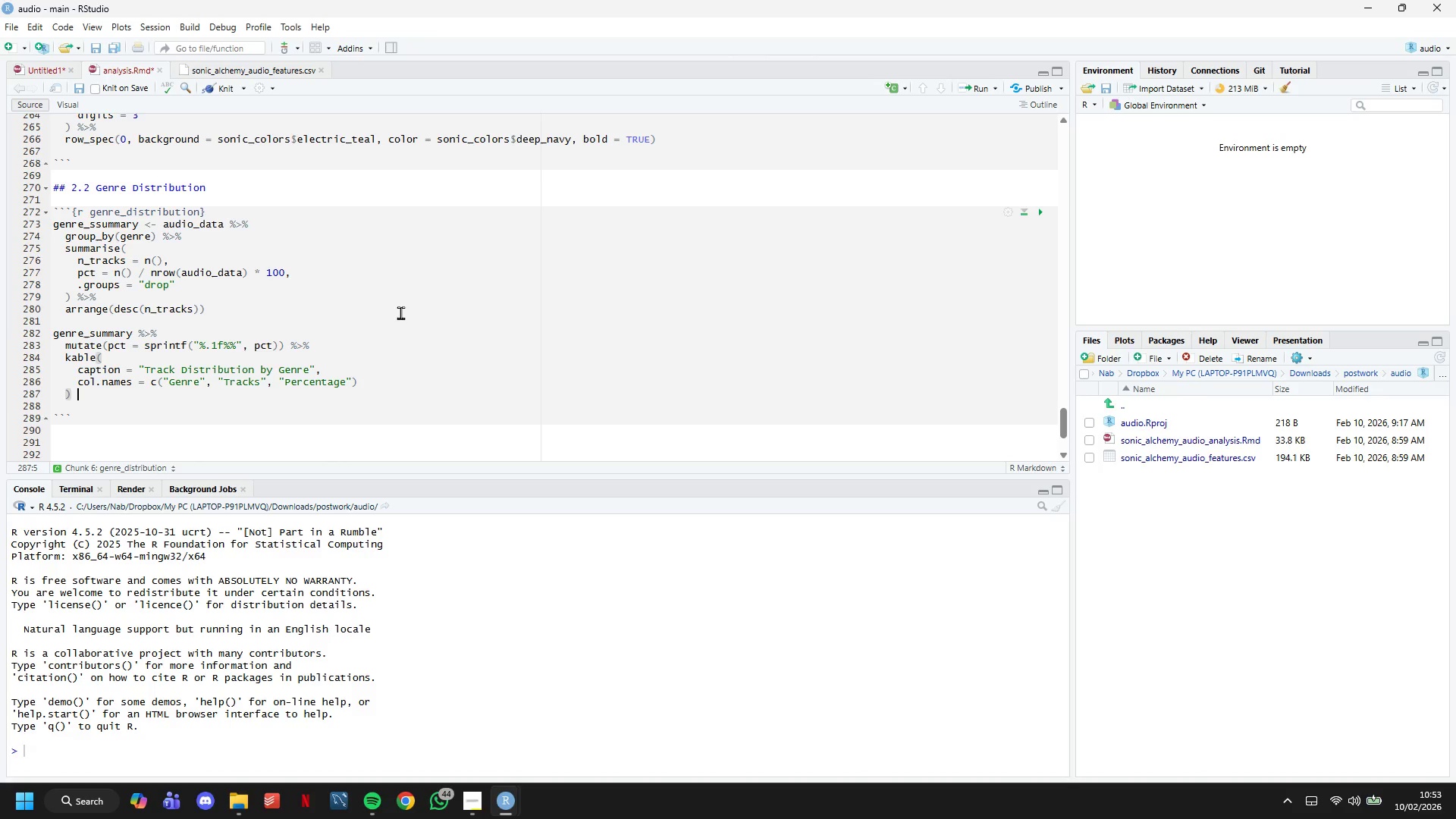 
key(Space)
 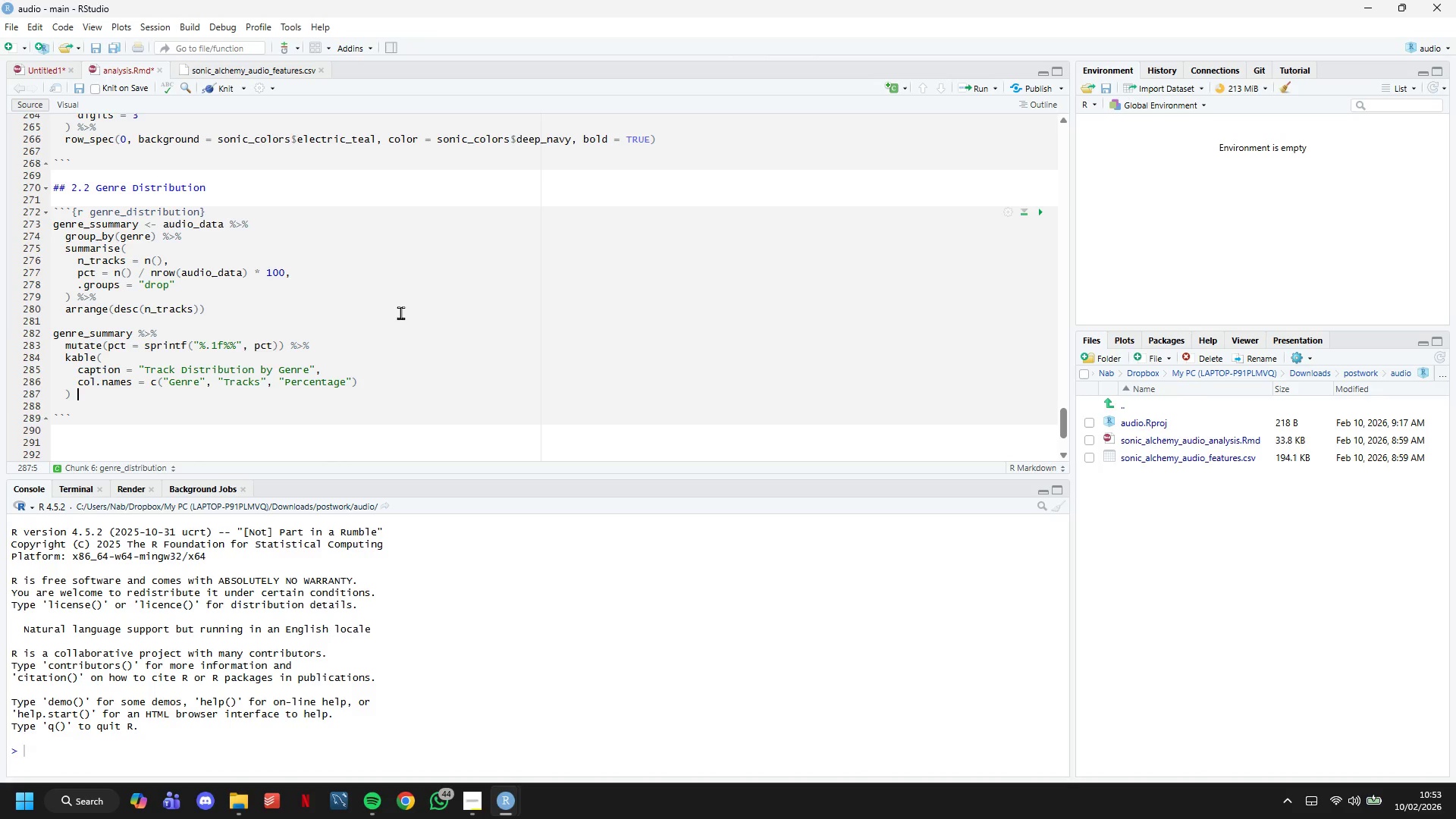 
key(Shift+5)
 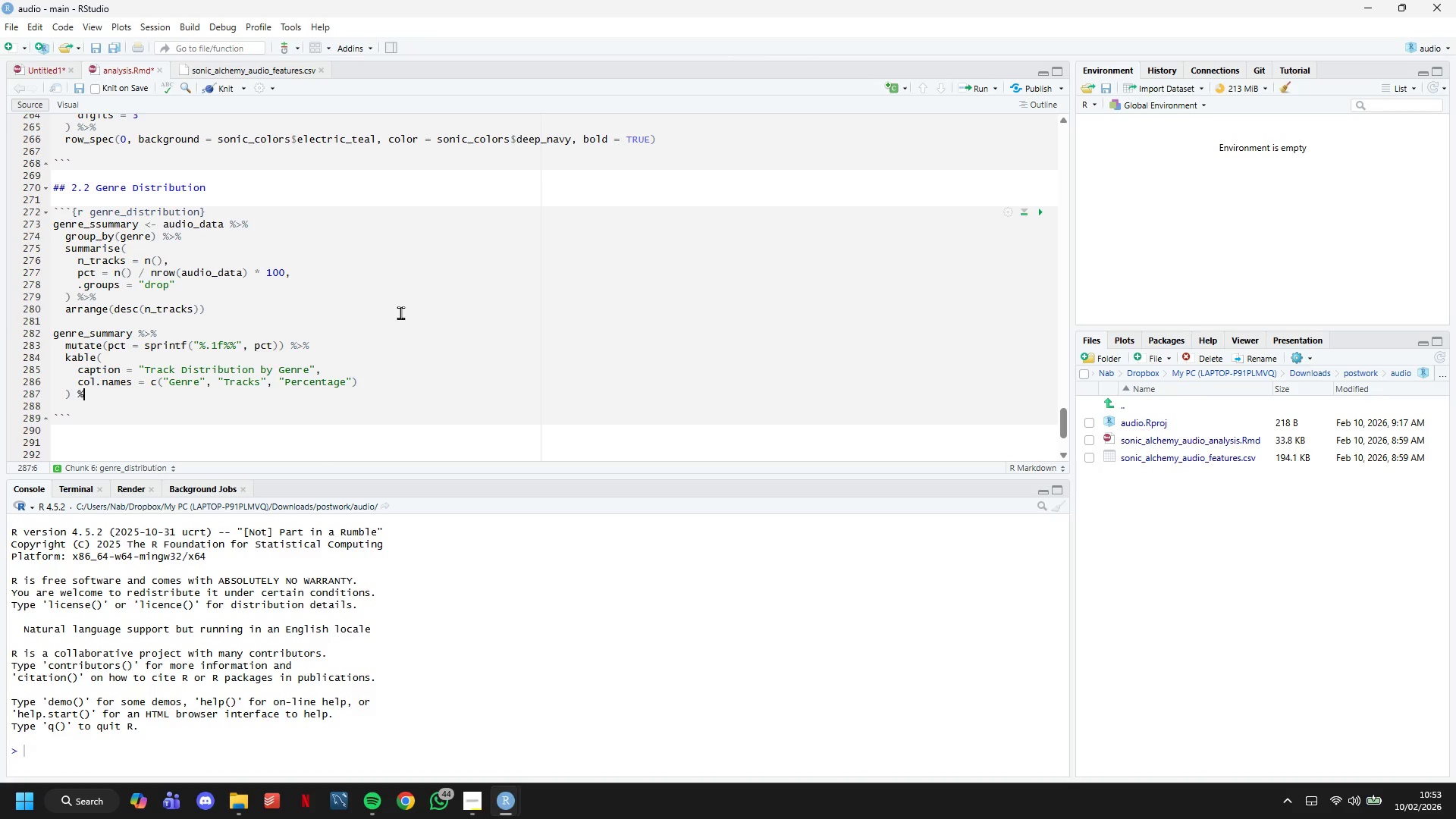 
key(Shift+Period)
 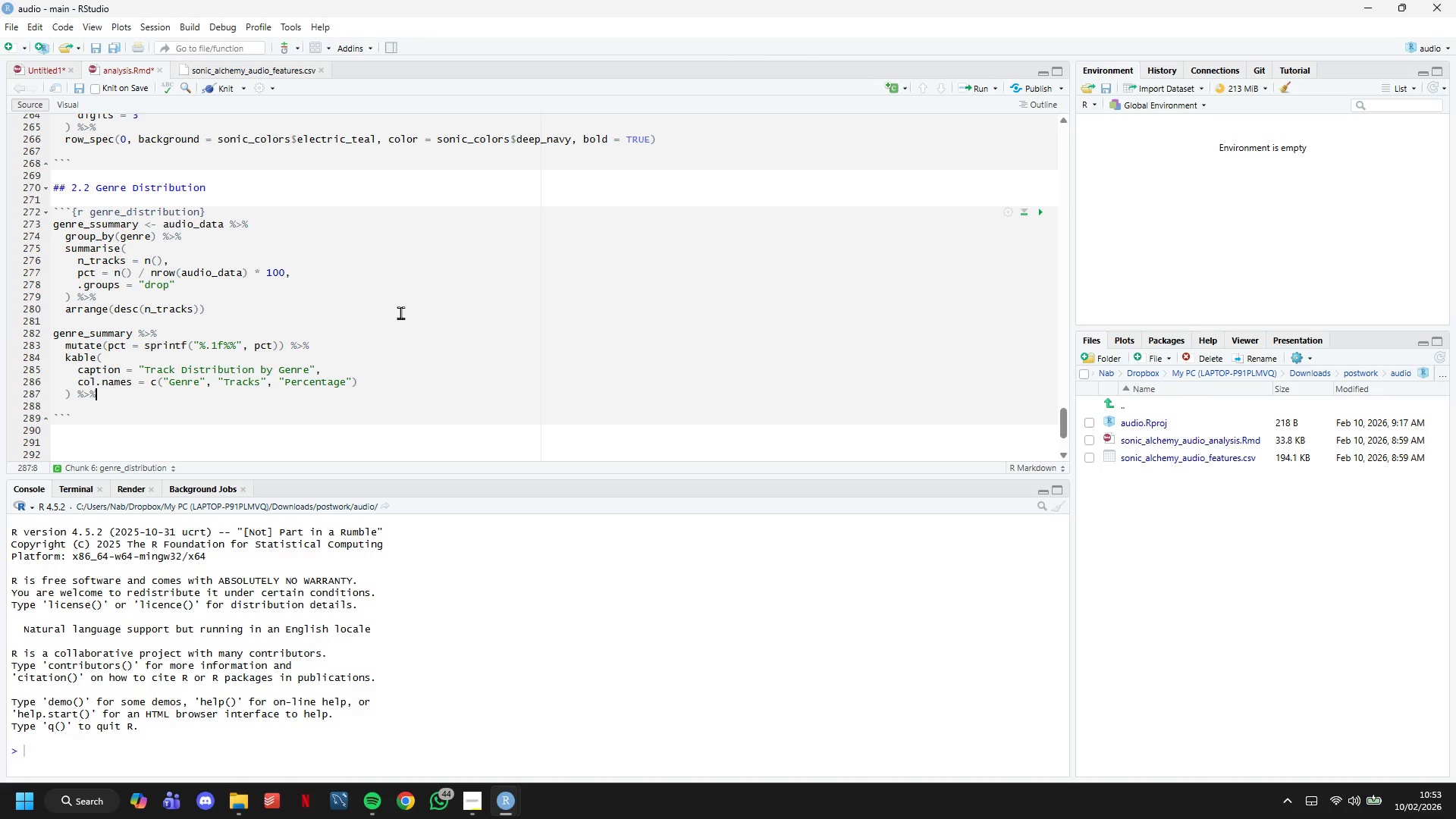 
key(Shift+5)
 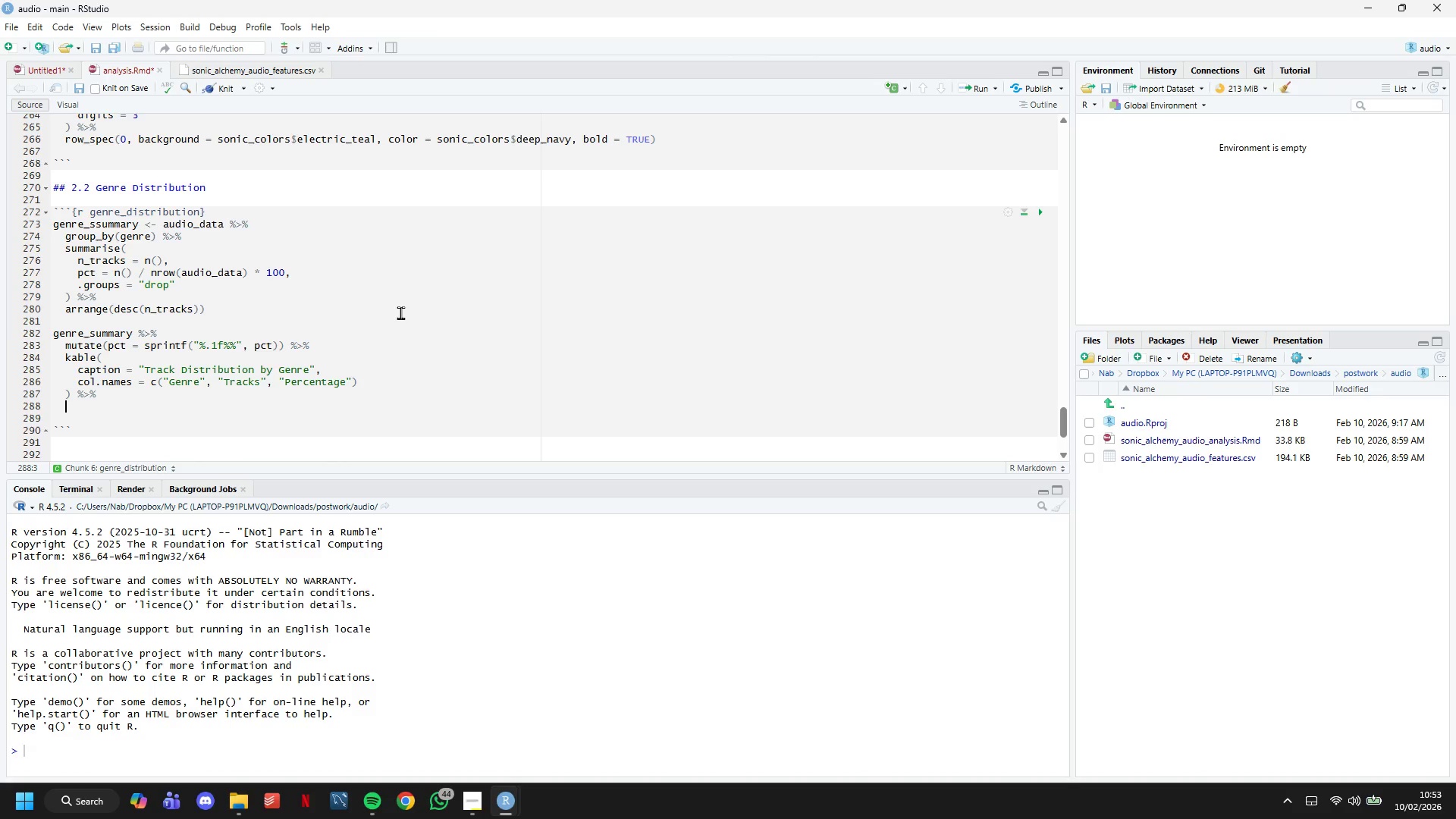 
key(Enter)
 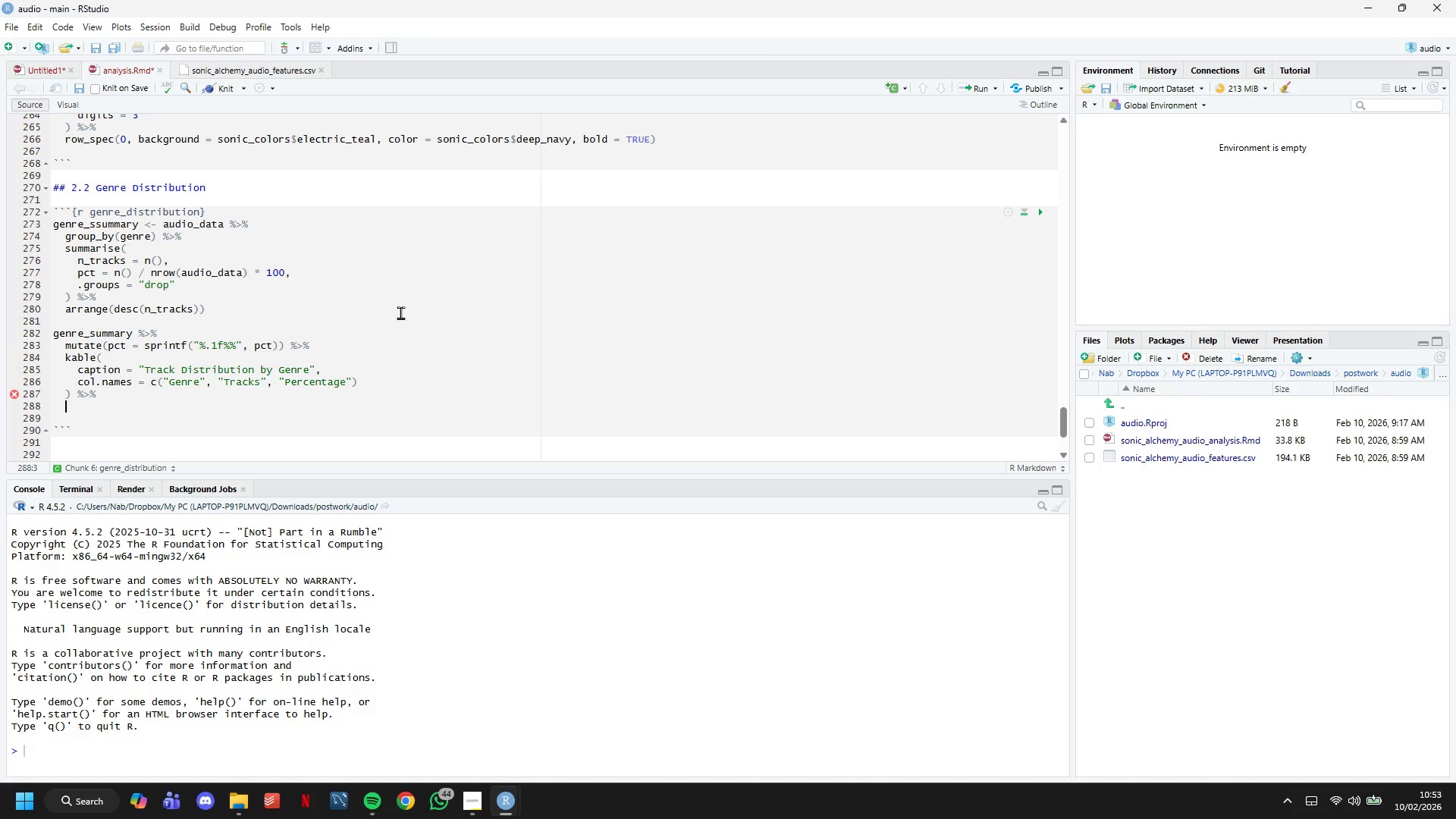 
type(kable)
 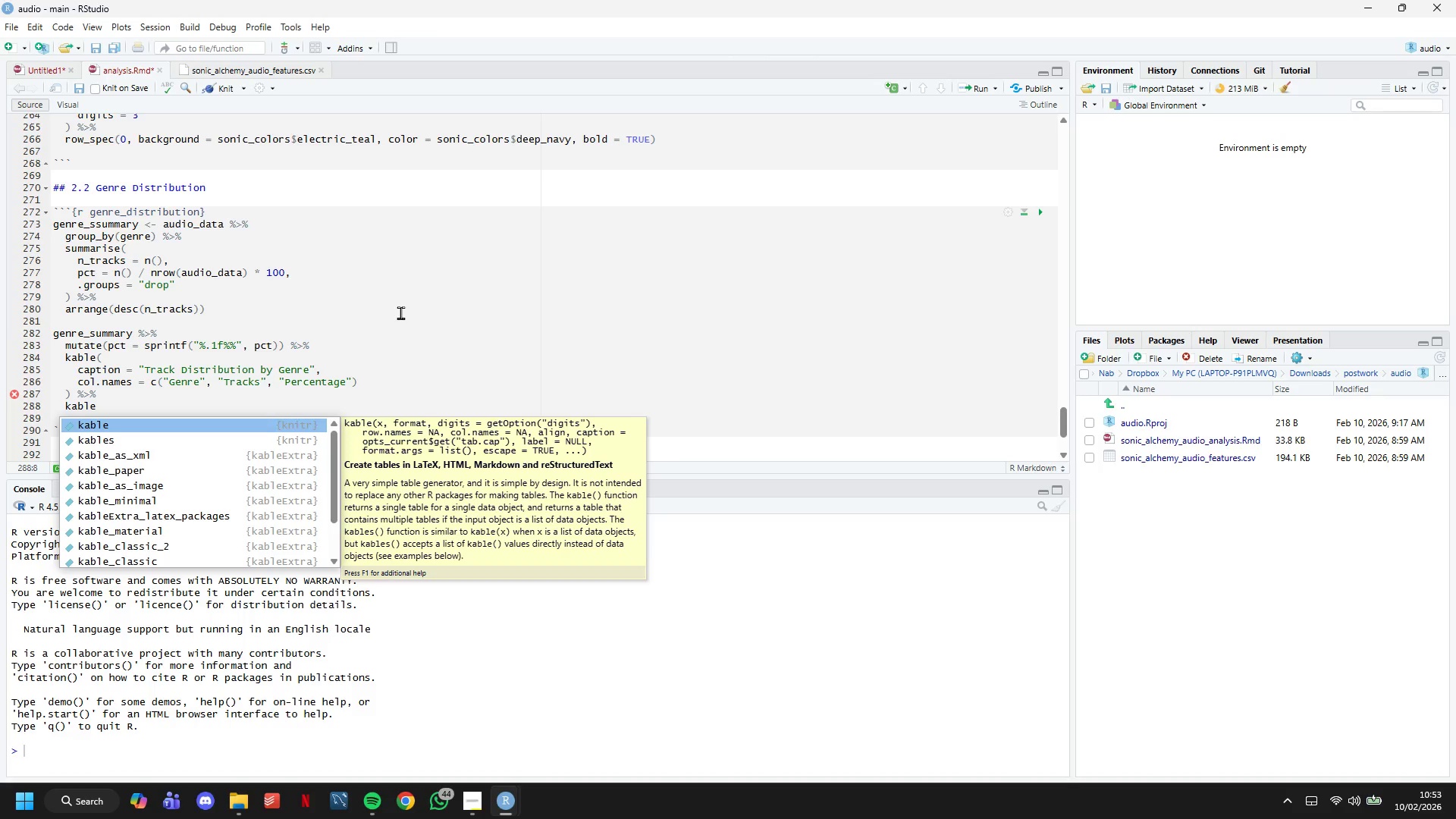 
wait(11.44)
 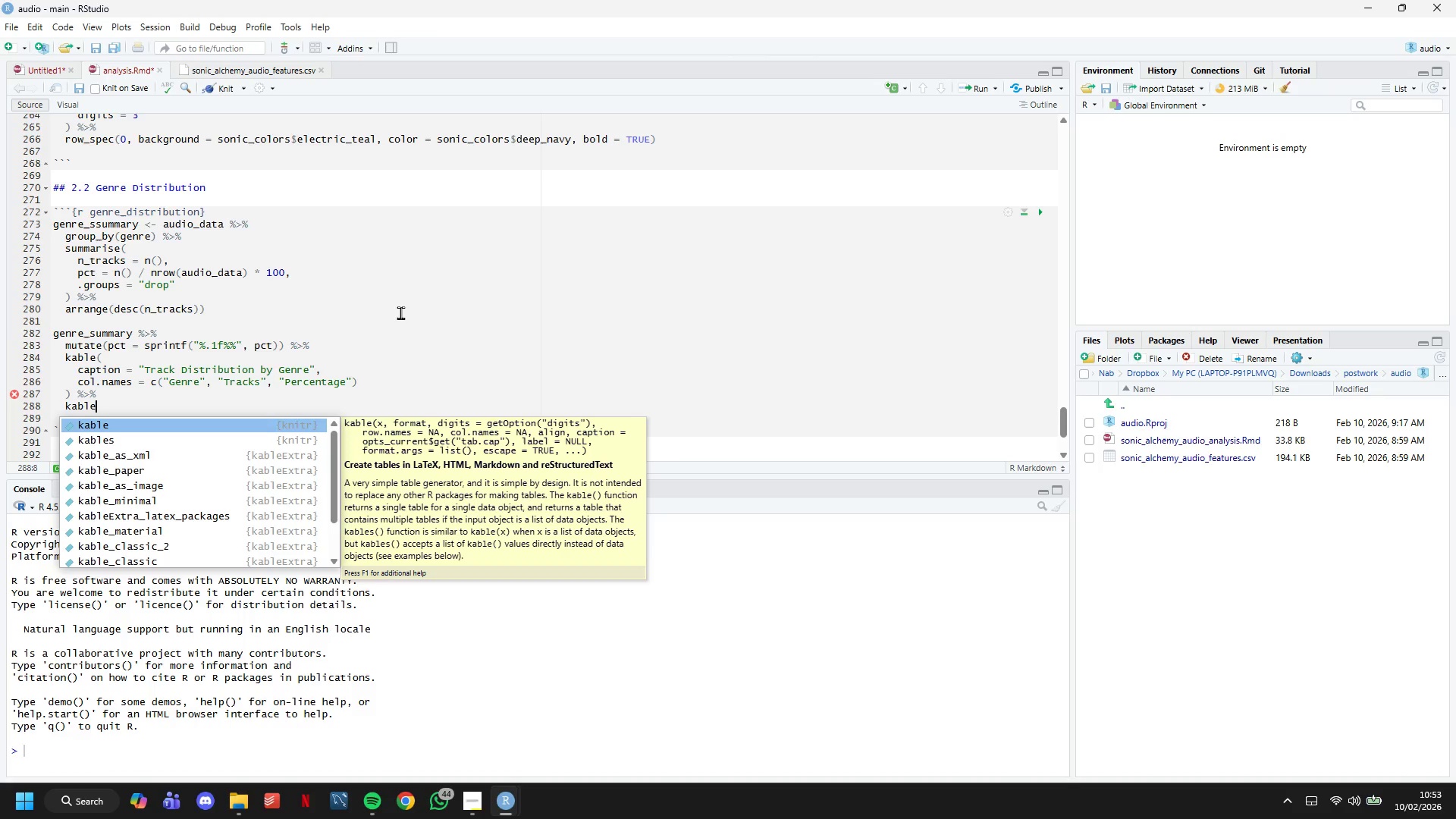 
type(_styling)
 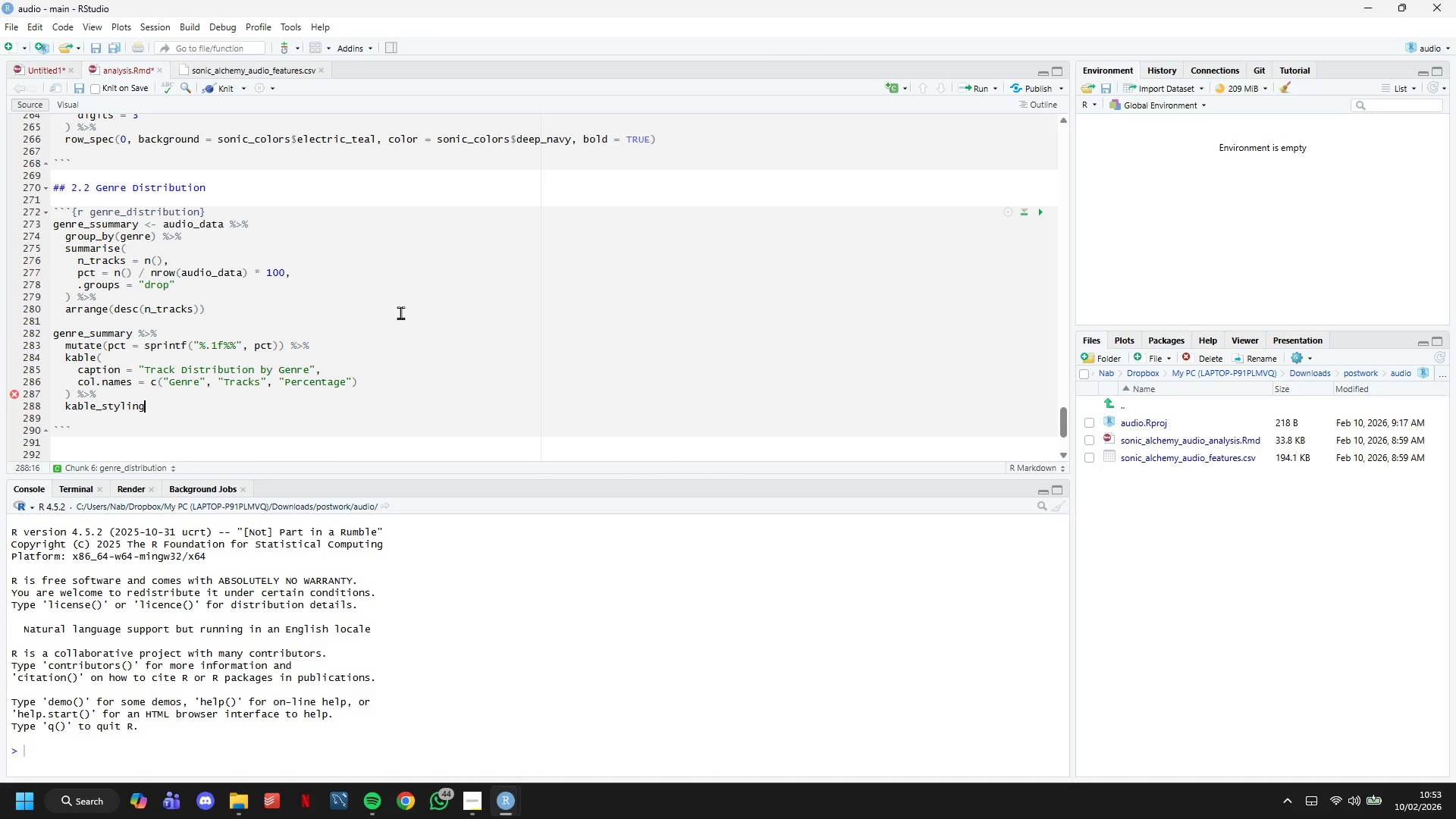 
type((boot)
key(Tab)
type(s)
 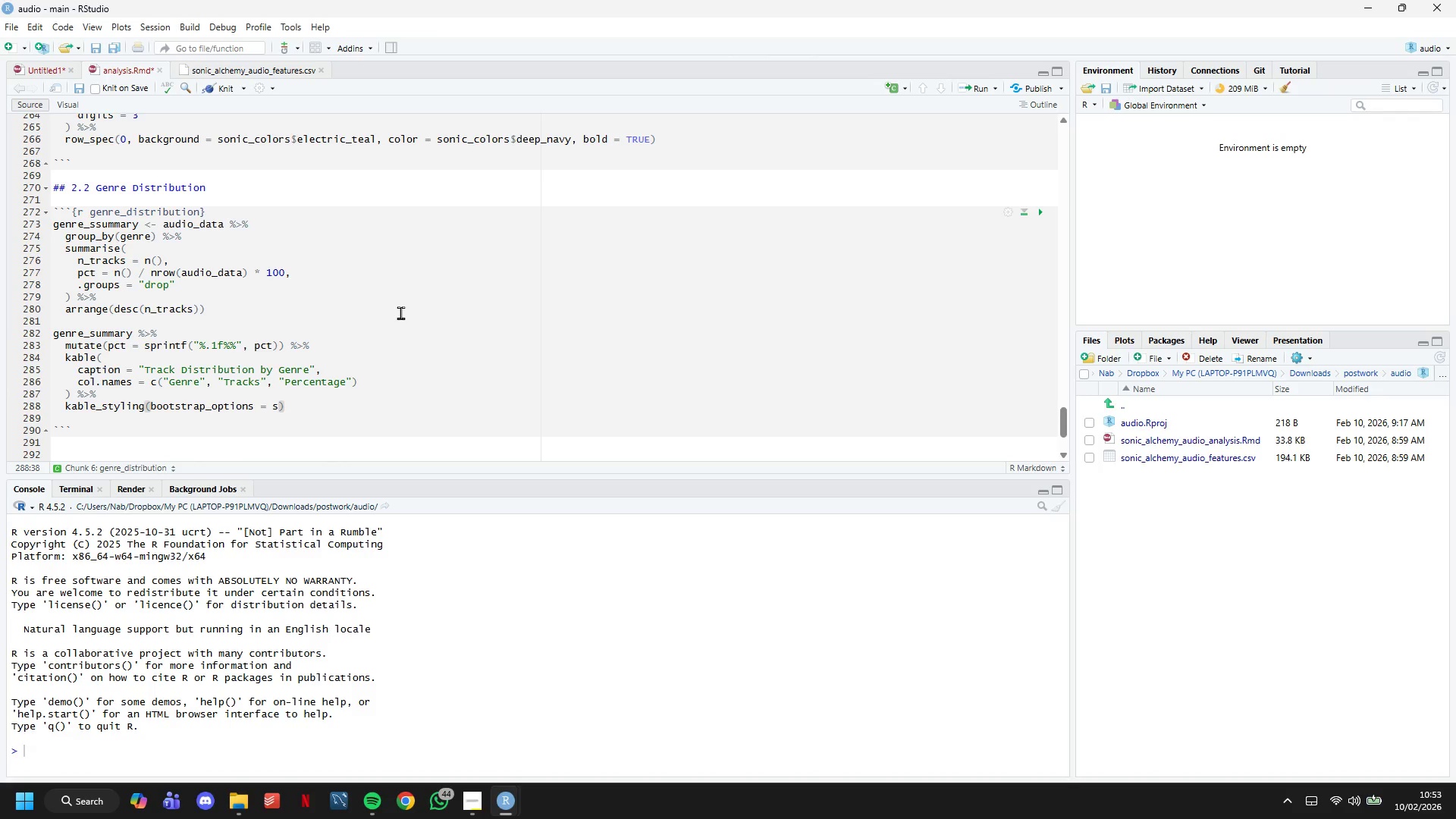 
key(ArrowRight)
 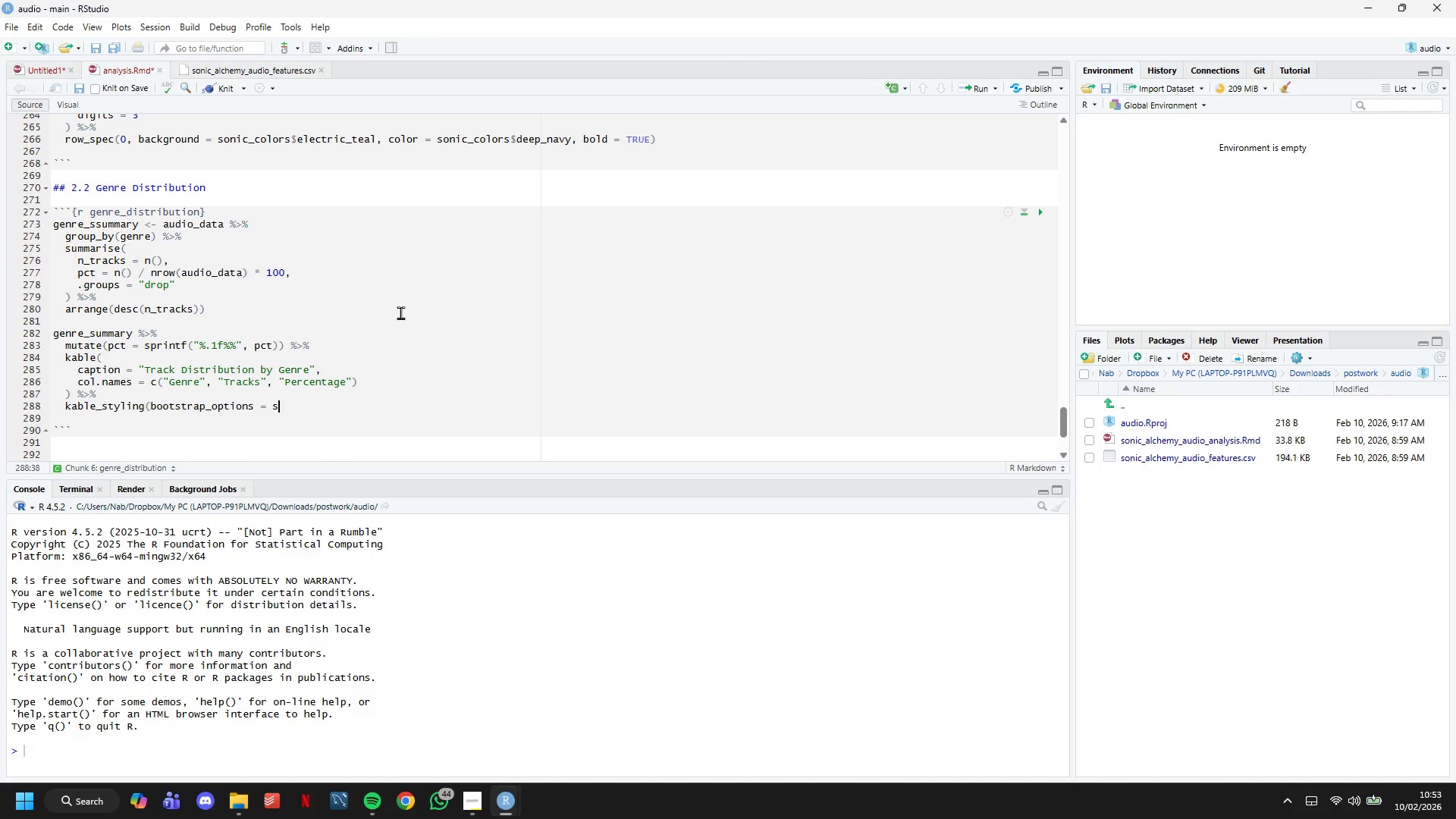 
hold_key(key=Backspace, duration=1.5)
 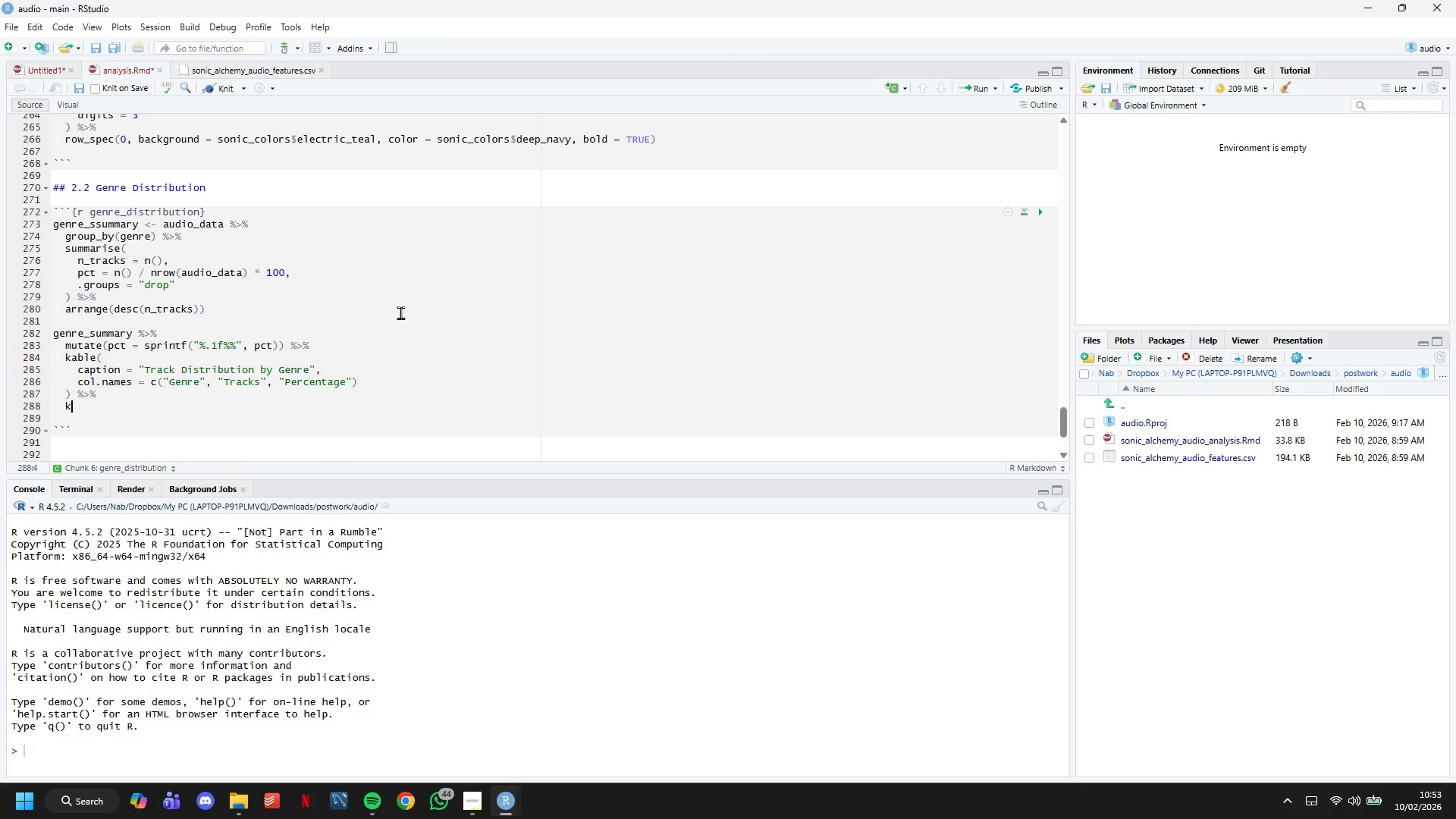 
key(Backspace)
 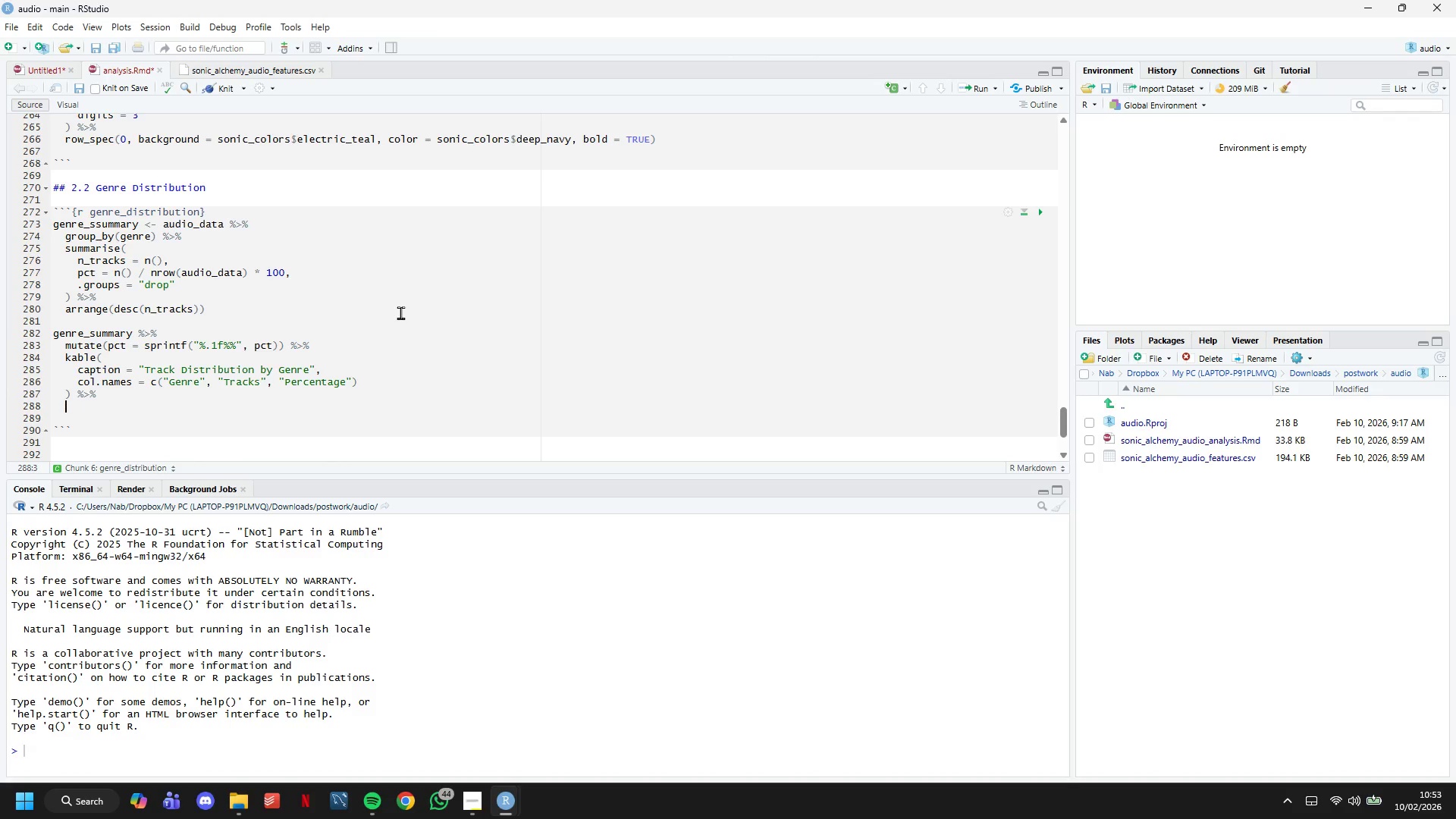 
key(Backspace)
 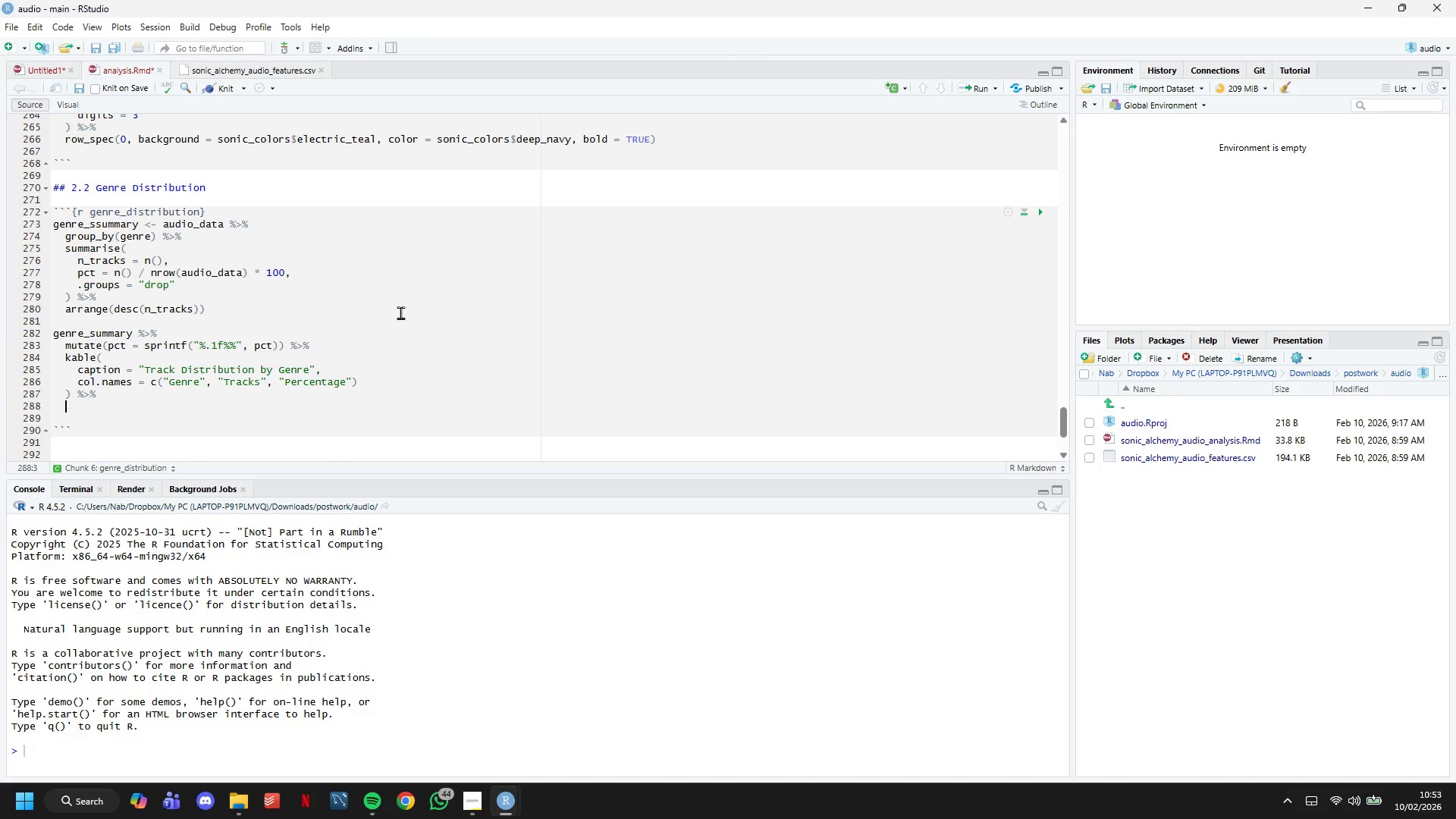 
key(Backspace)
 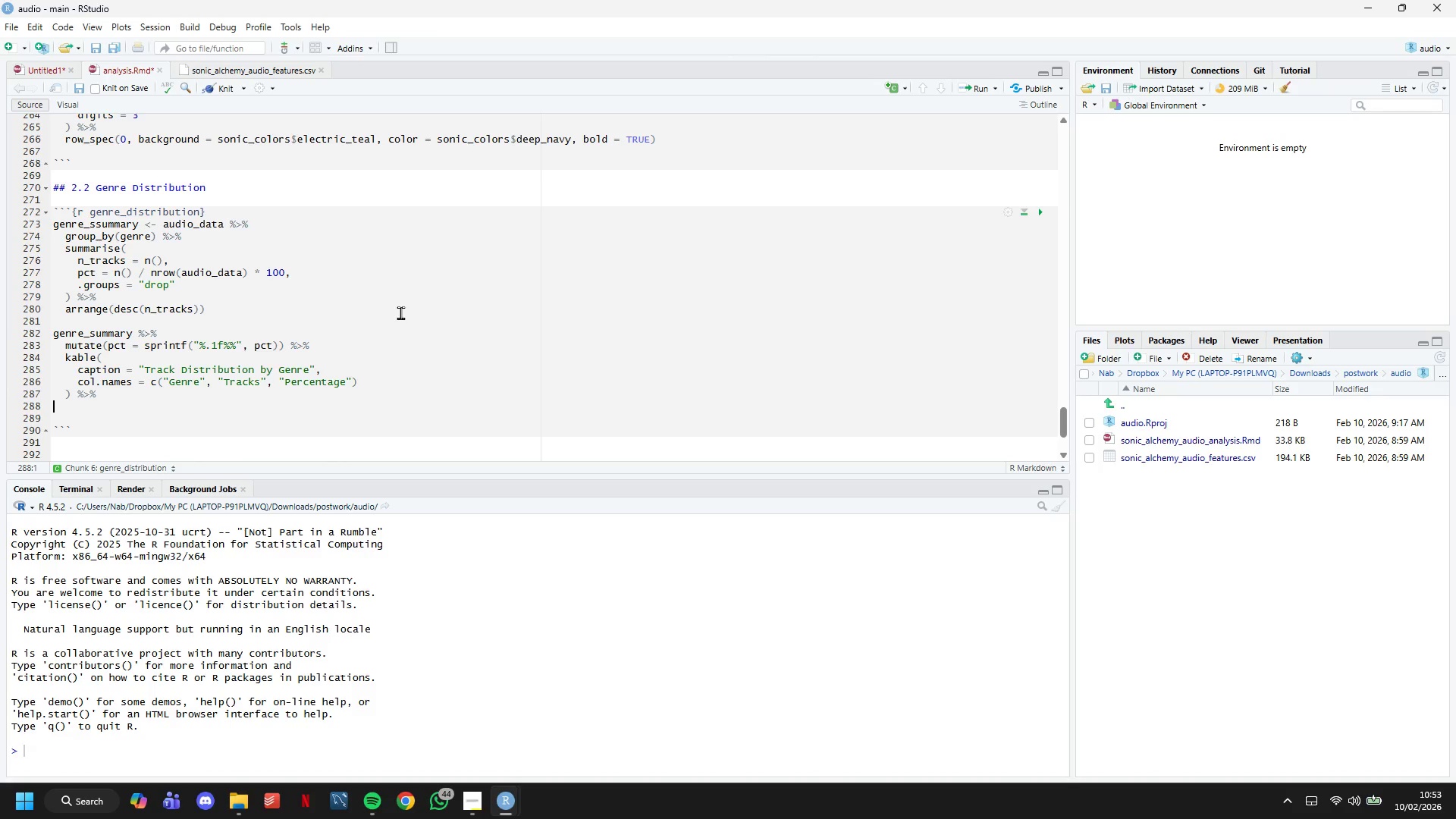 
key(Backspace)
 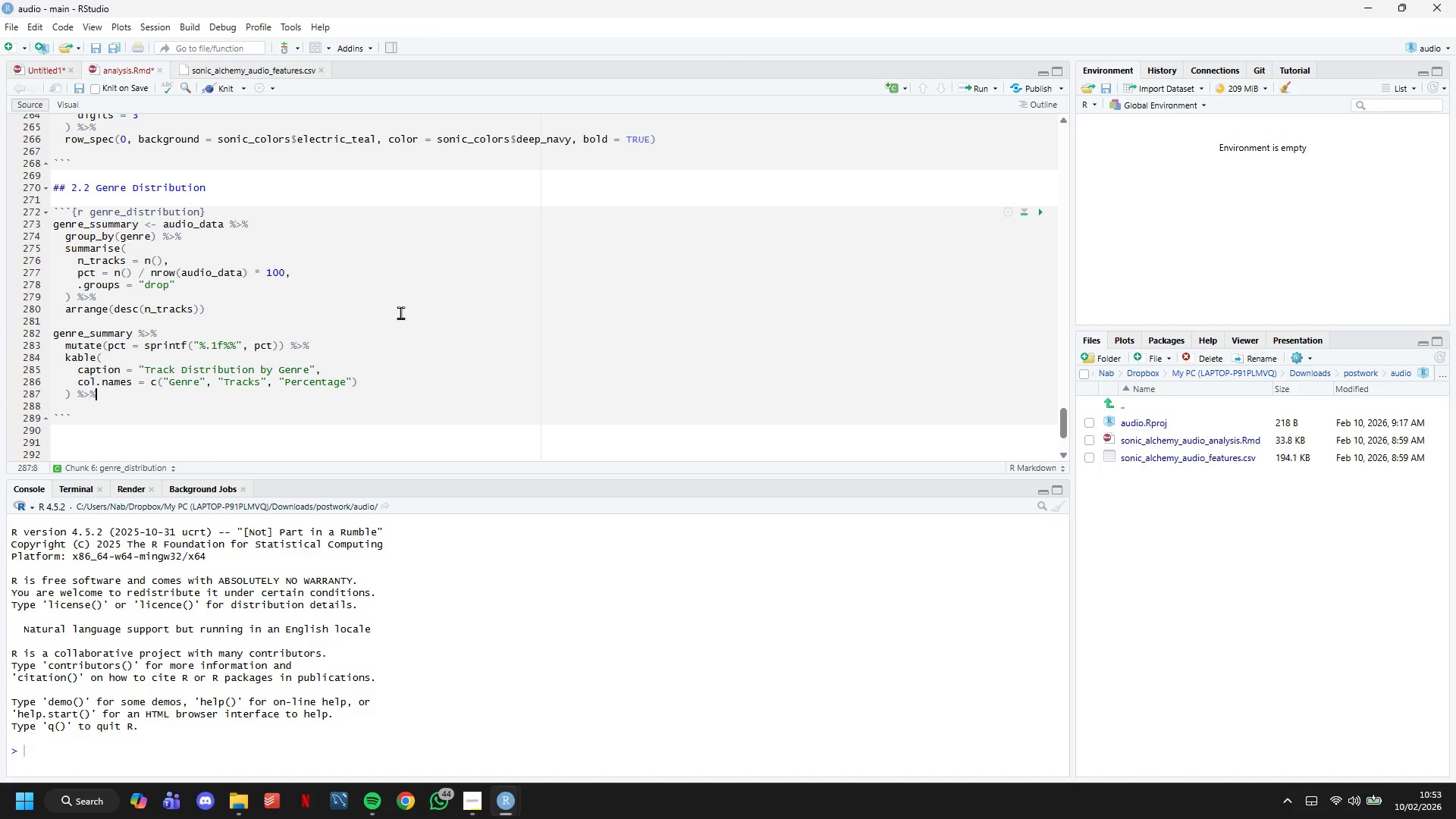 
key(Backspace)
 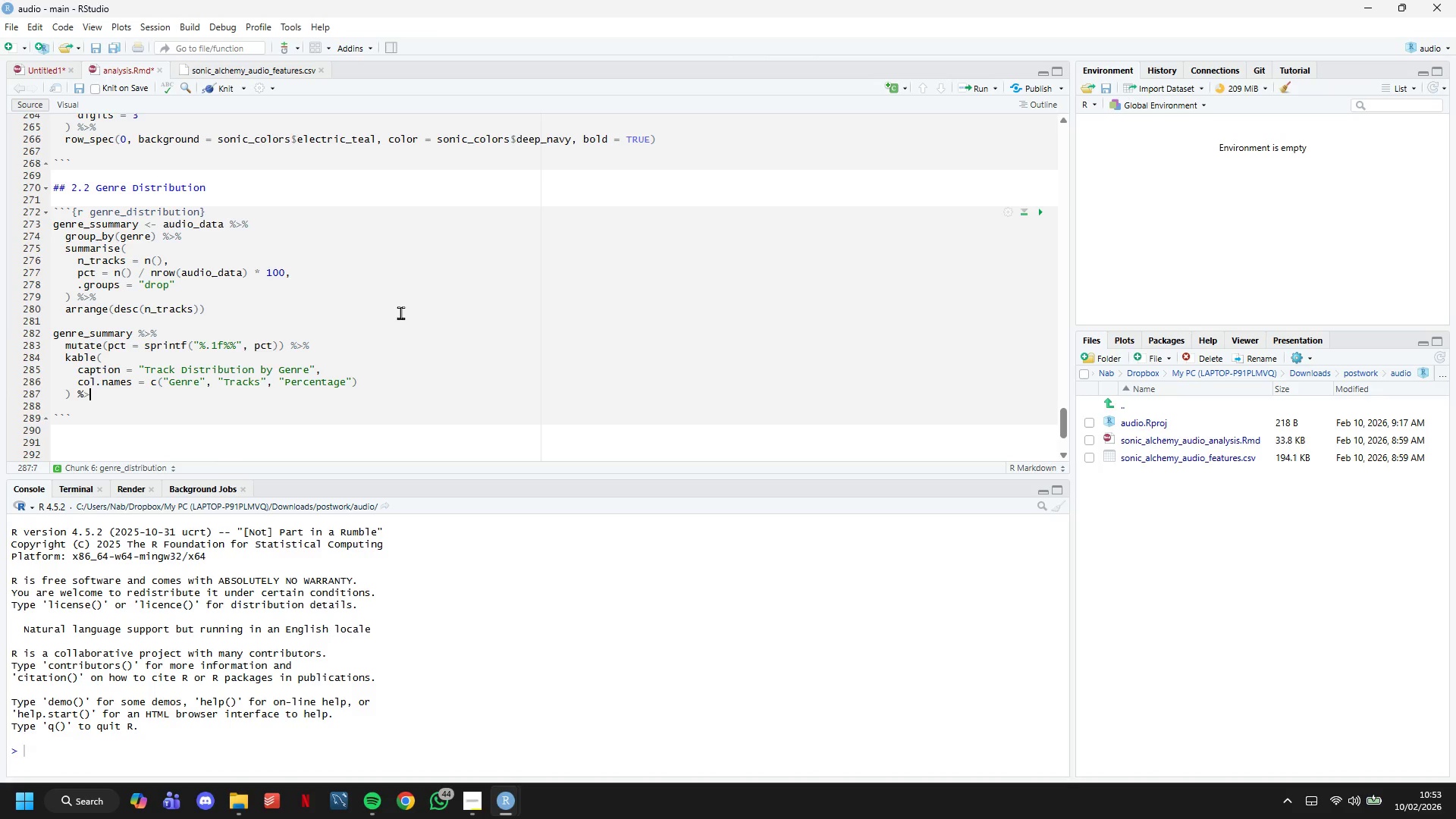 
key(Backspace)
 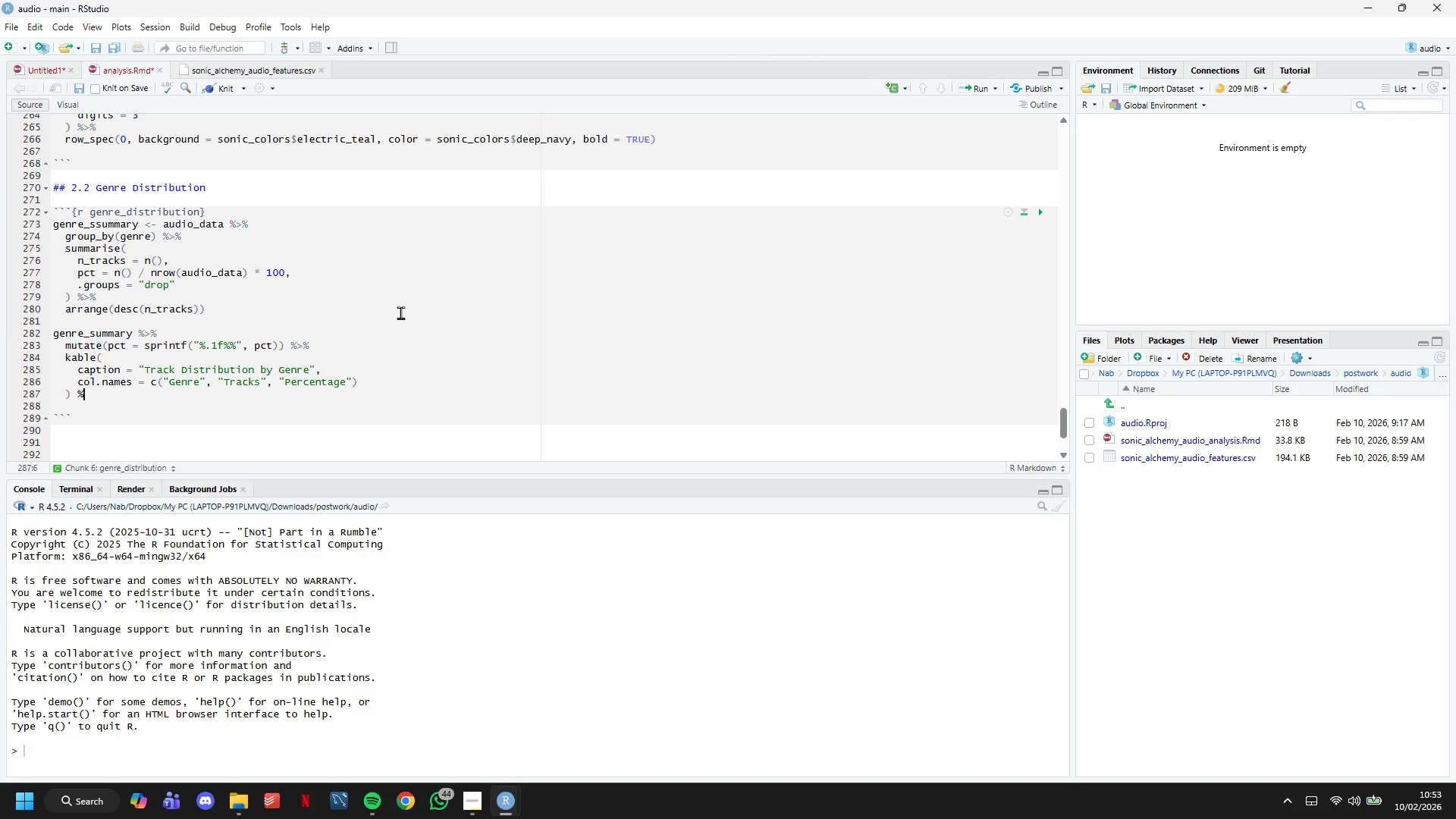 
key(Backspace)
 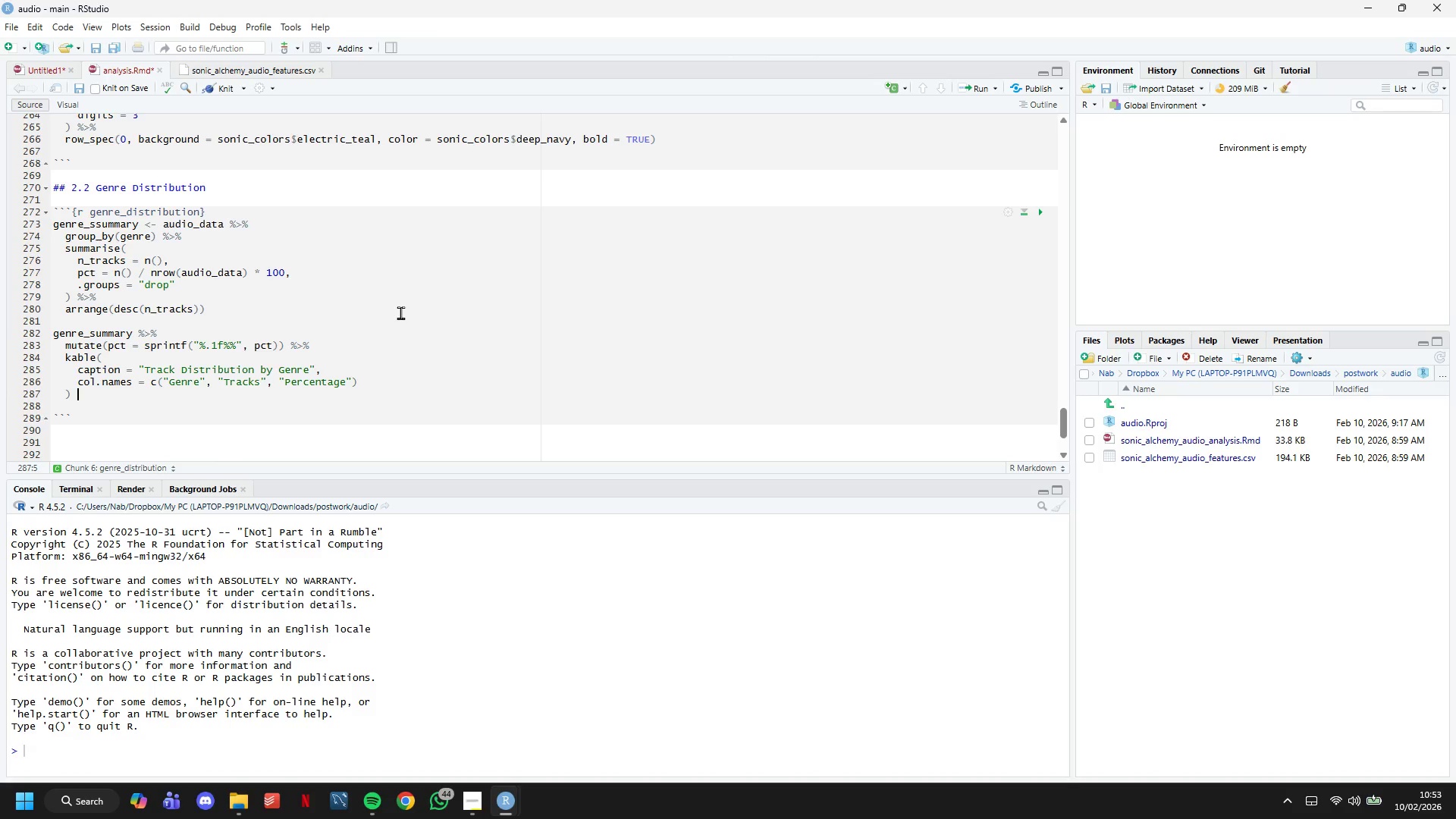 
key(Control+S)
 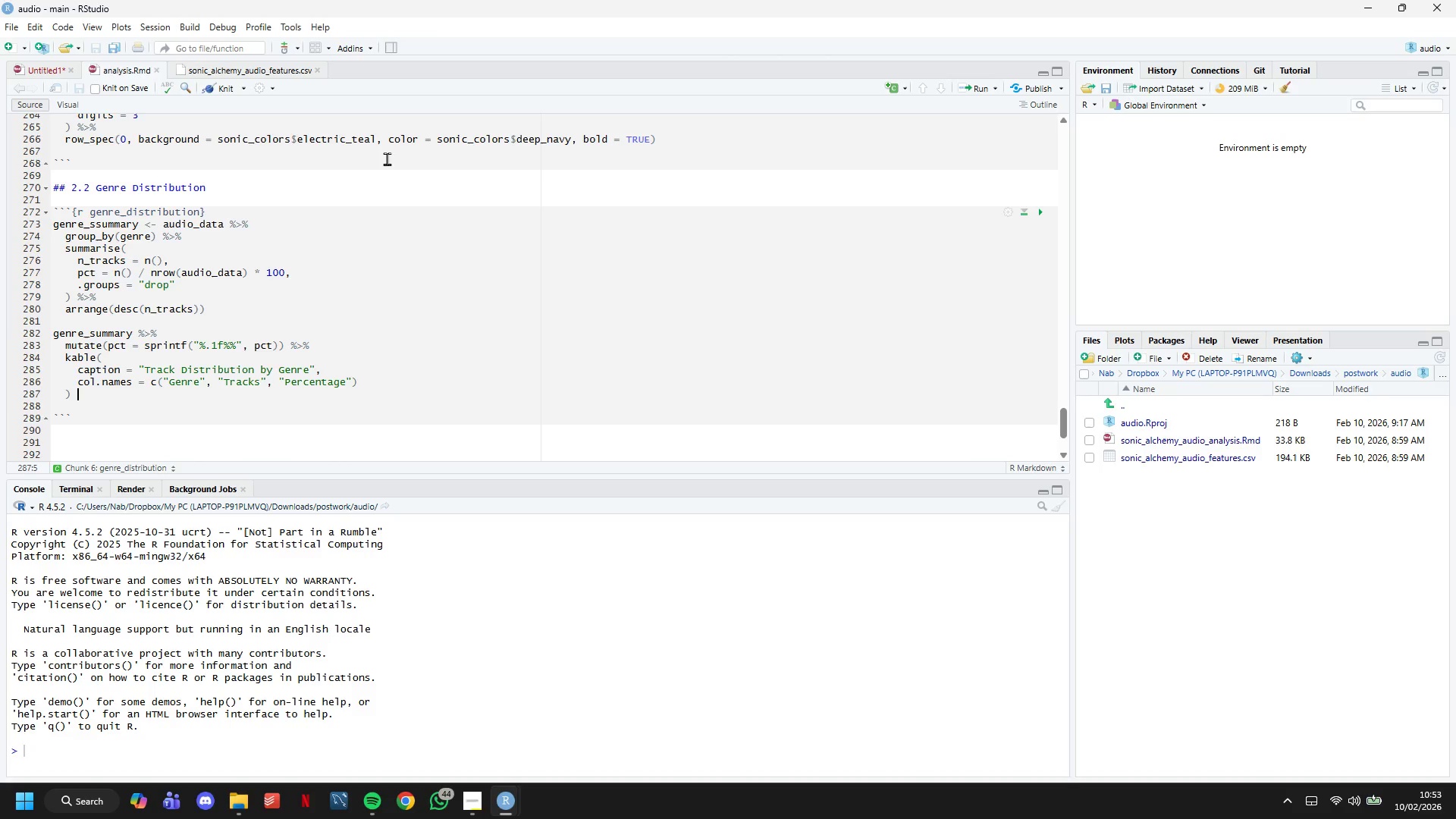 
left_click([230, 86])
 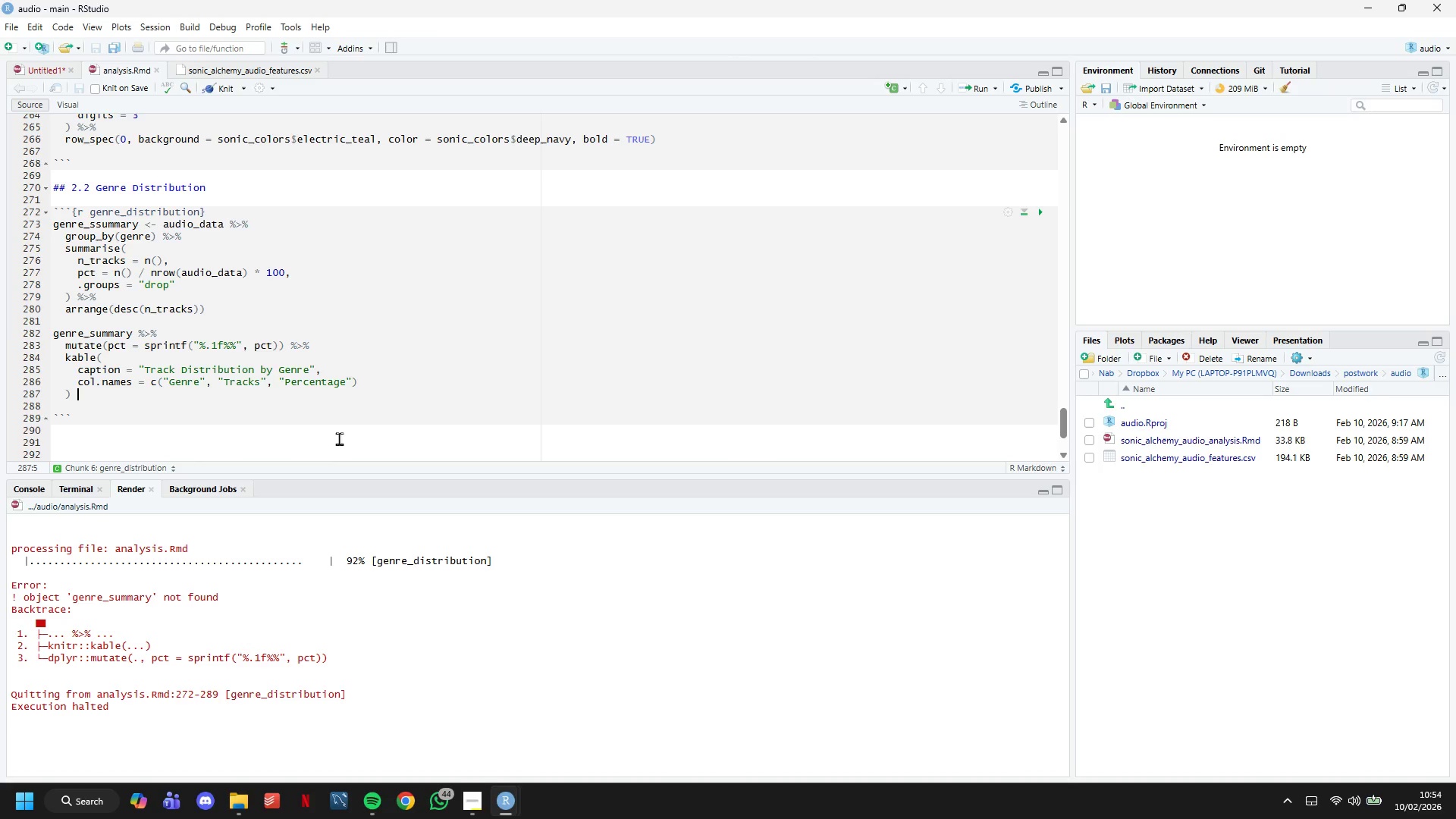 
wait(42.91)
 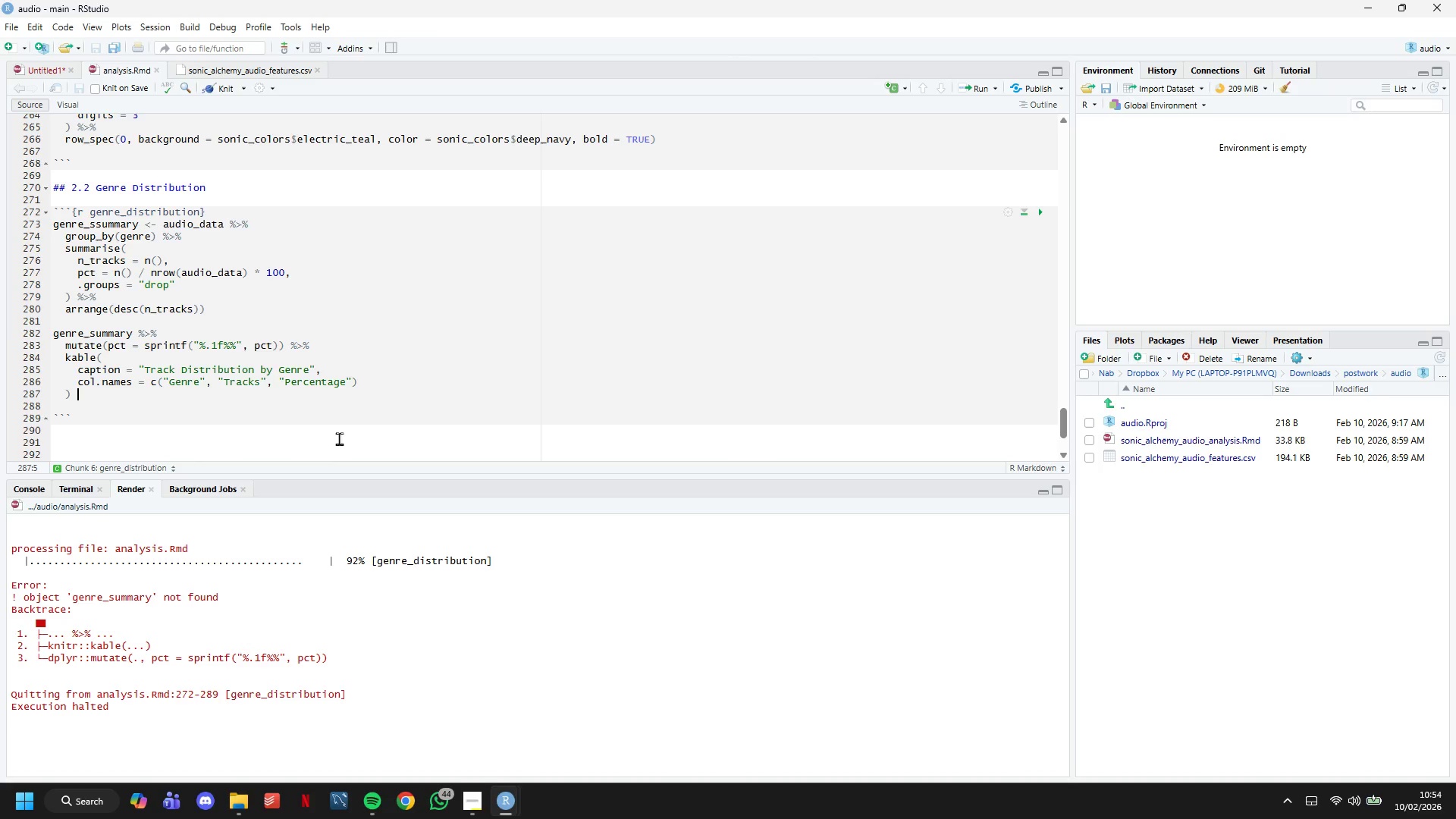 
double_click([262, 347])
 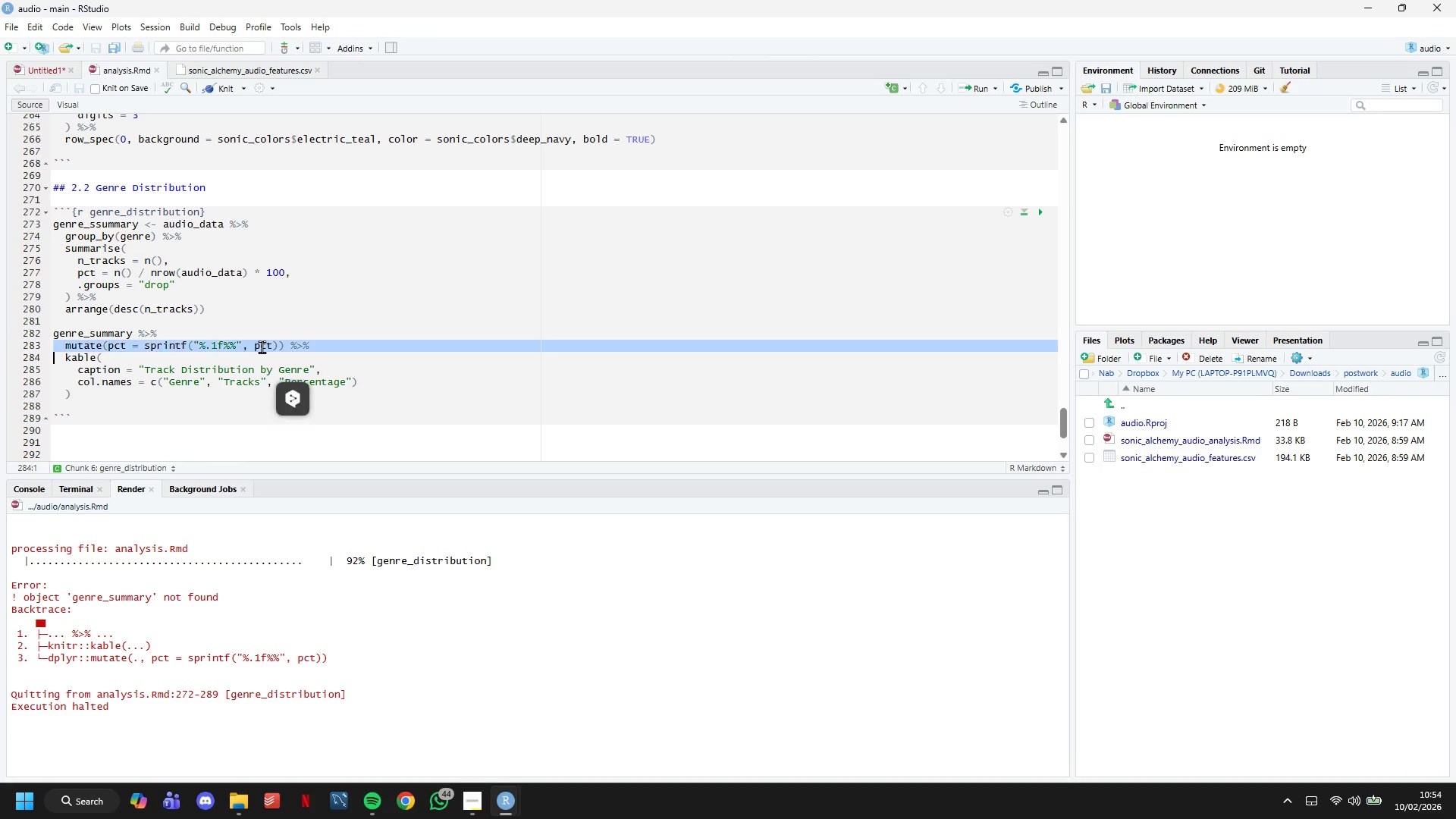 
triple_click([262, 347])
 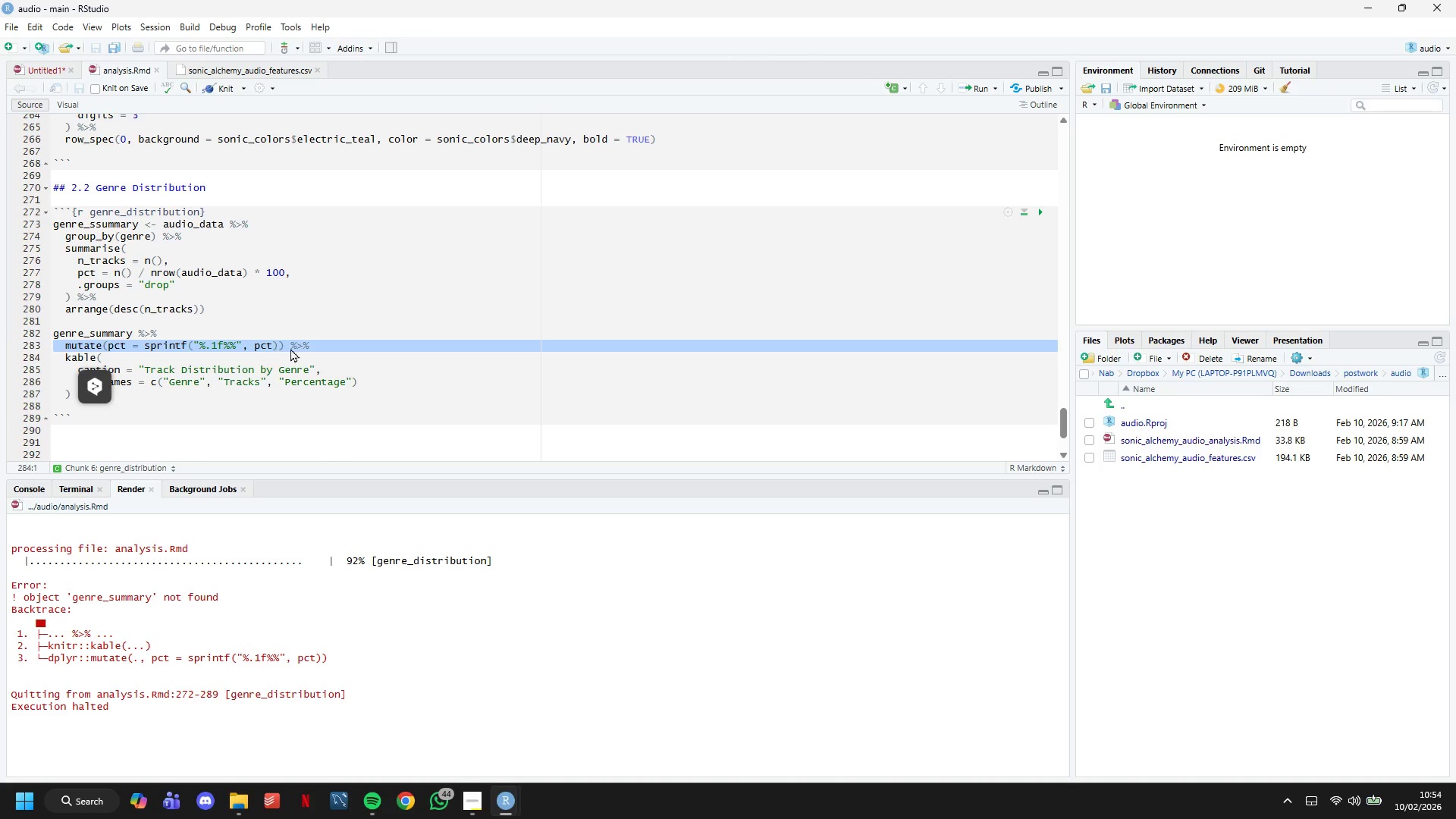 
left_click([305, 350])
 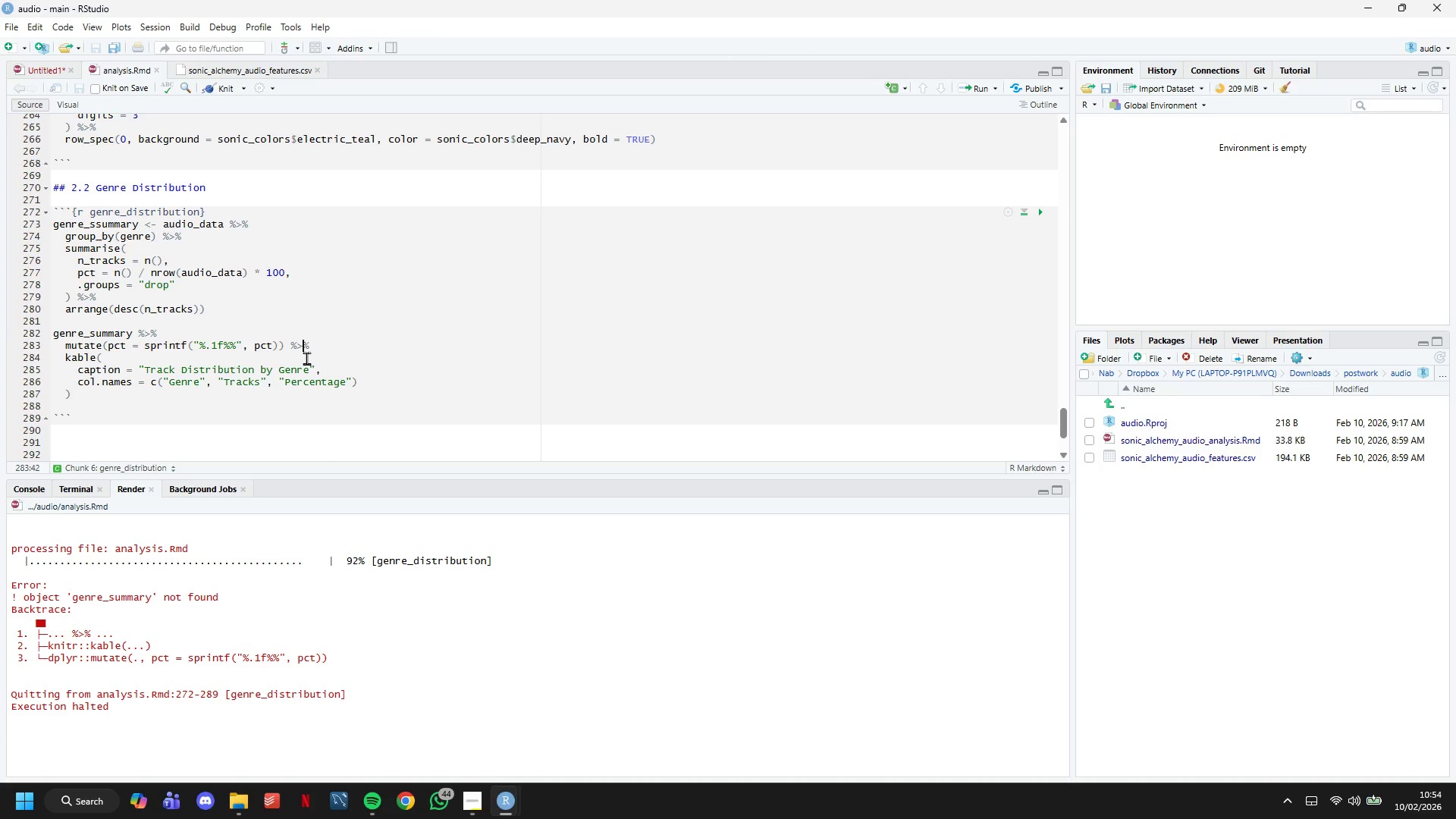 
hold_key(key=ArrowLeft, duration=0.69)
 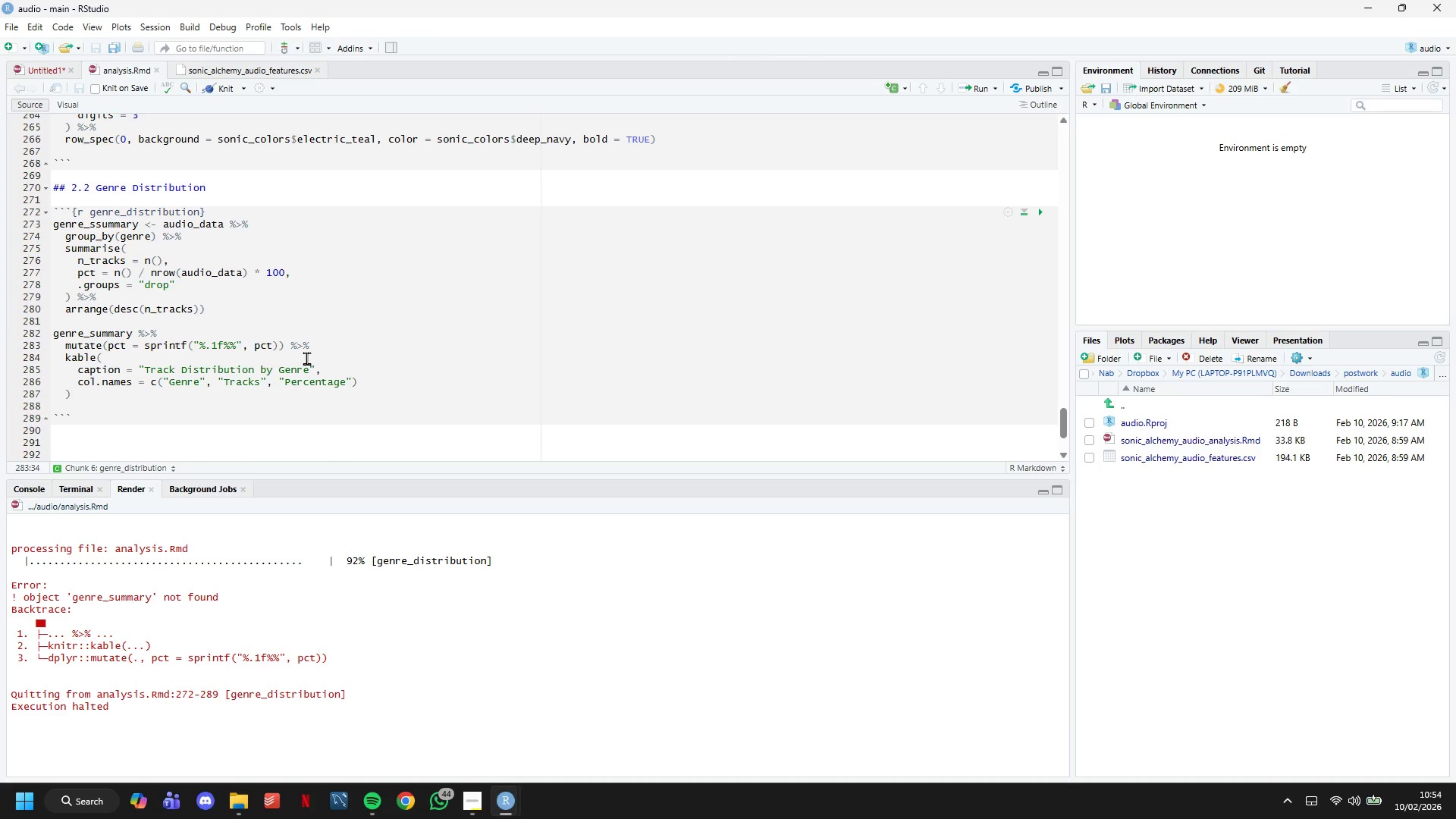 
key(ArrowLeft)
 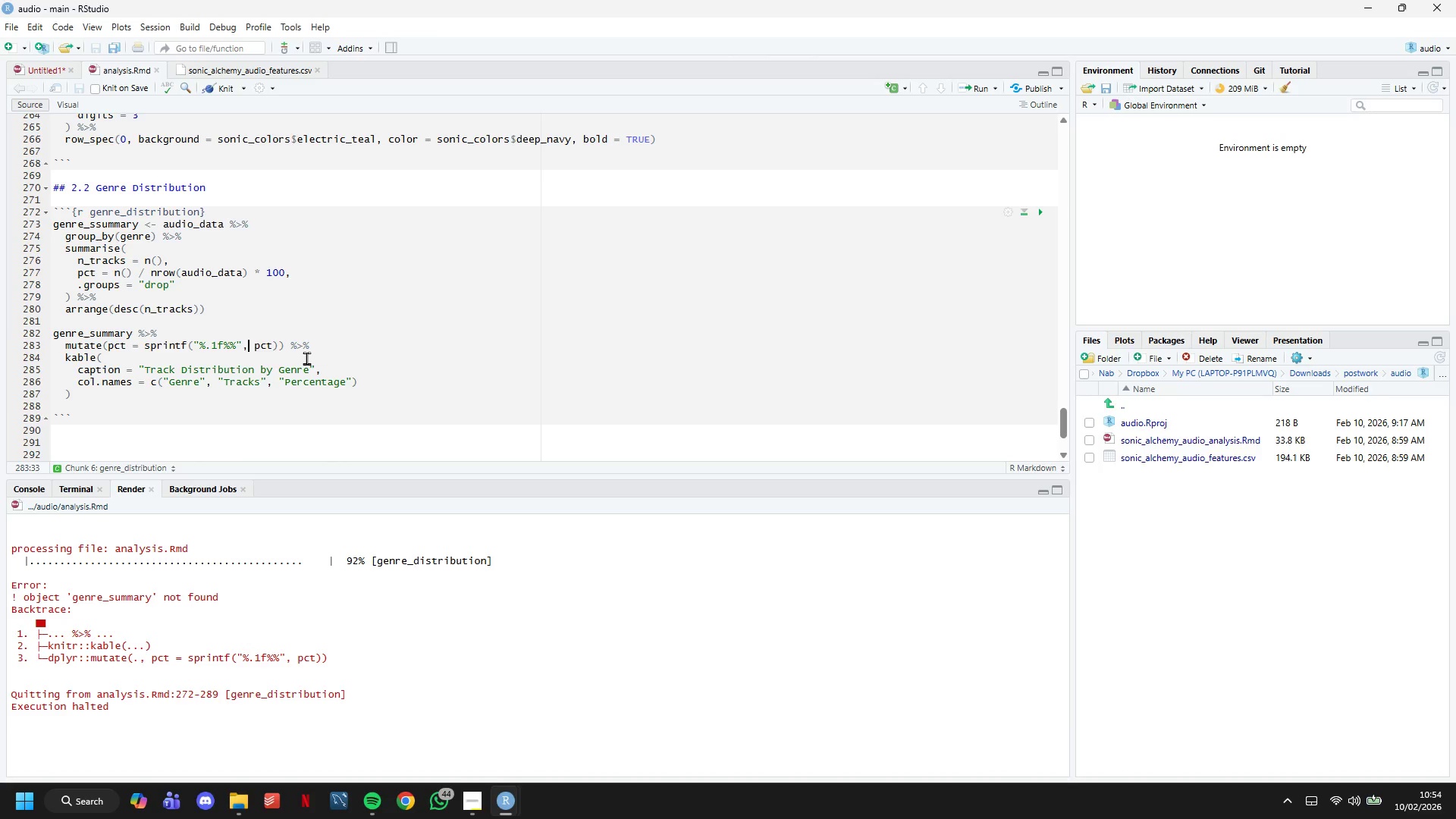 
key(ArrowLeft)
 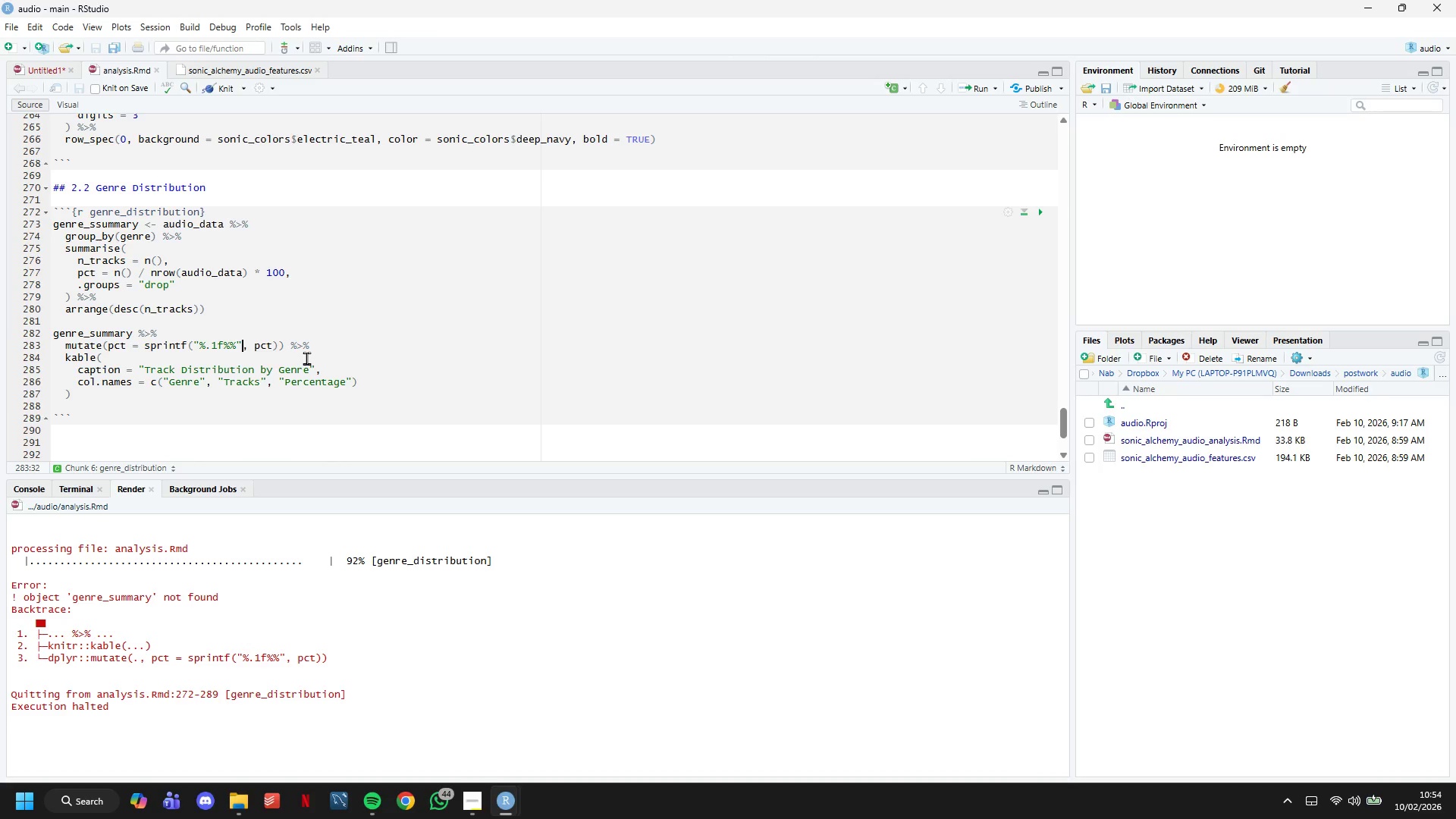 
key(ArrowUp)
 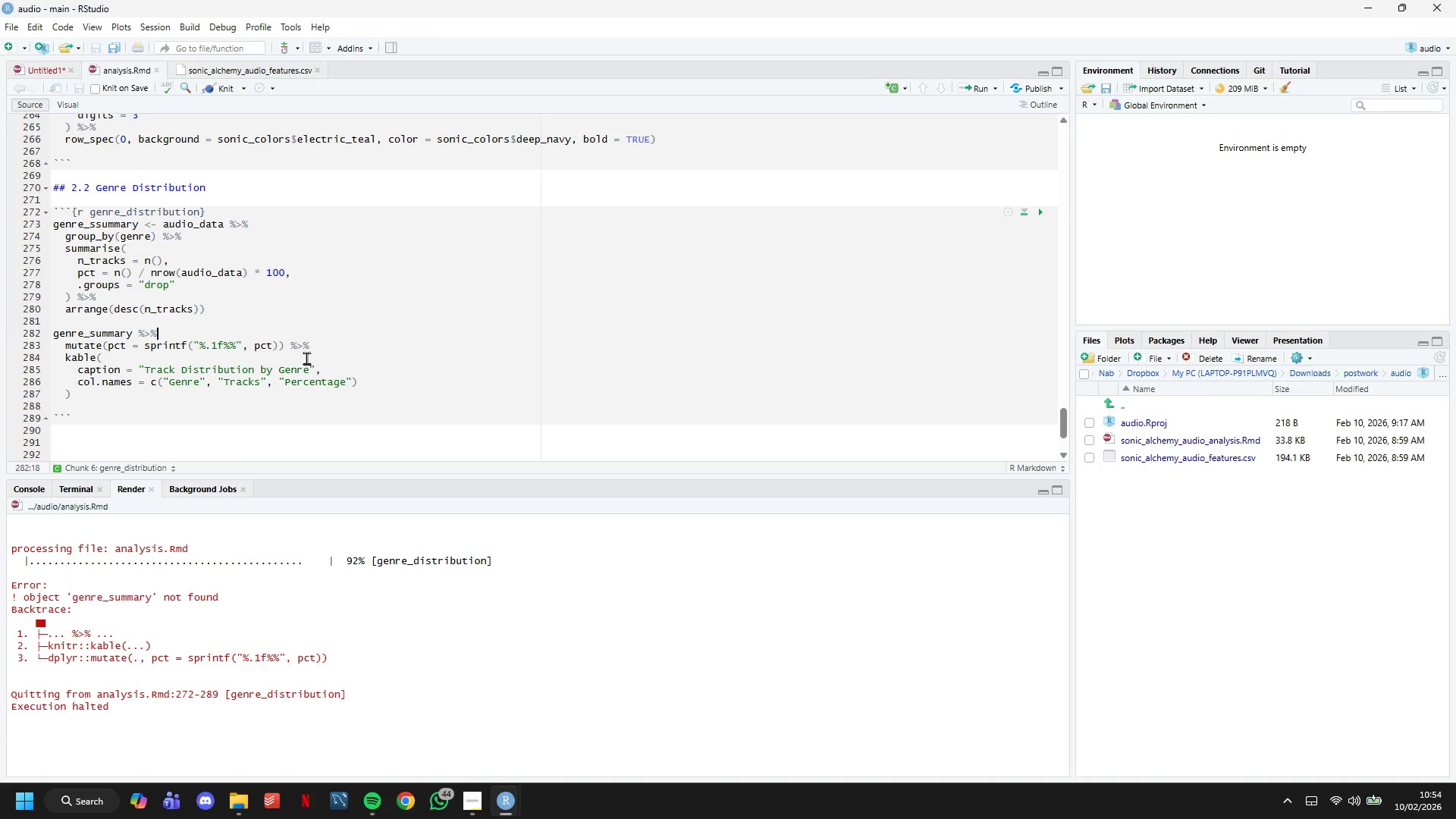 
hold_key(key=ArrowRight, duration=0.64)
 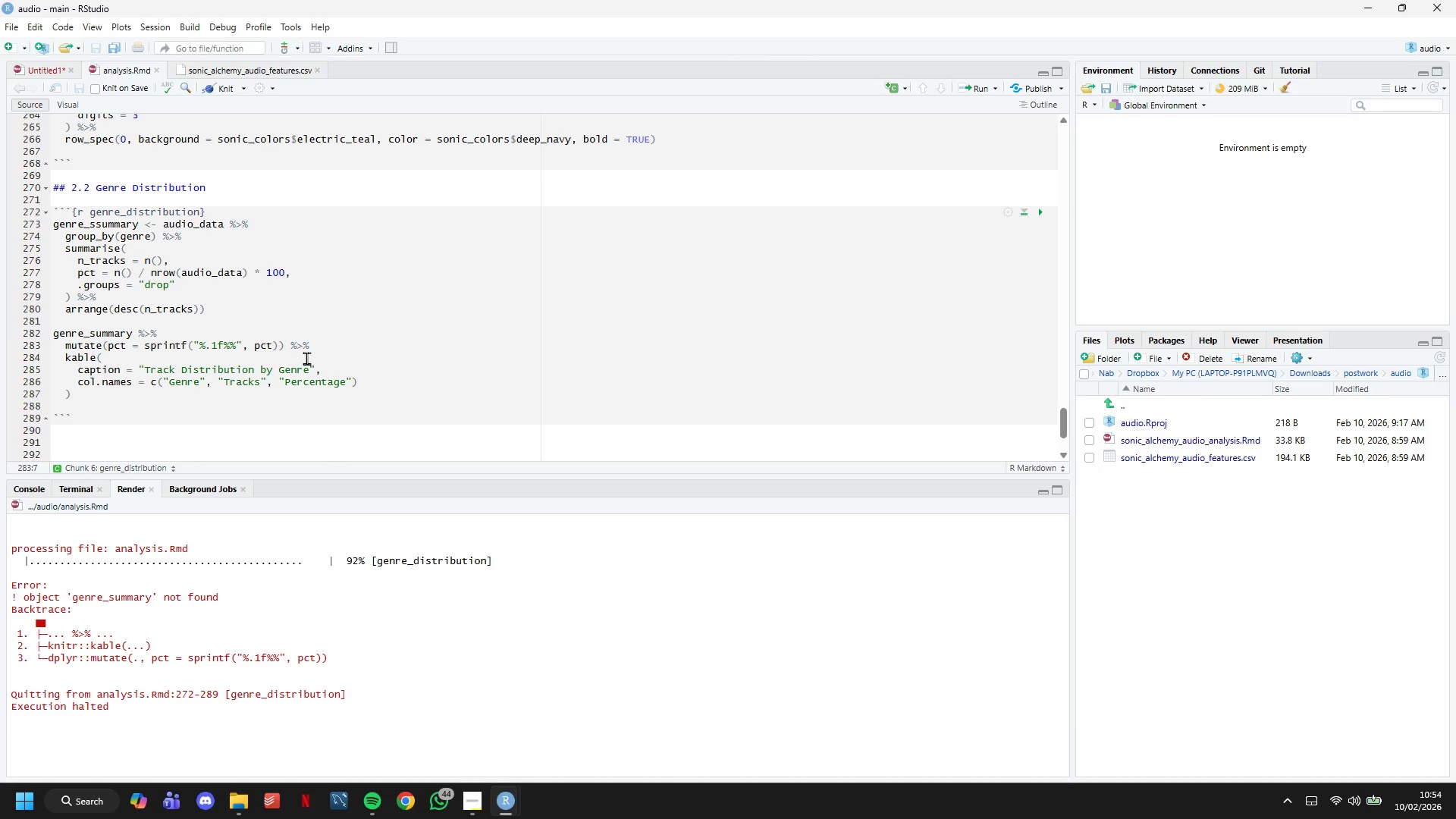 
key(ArrowUp)
 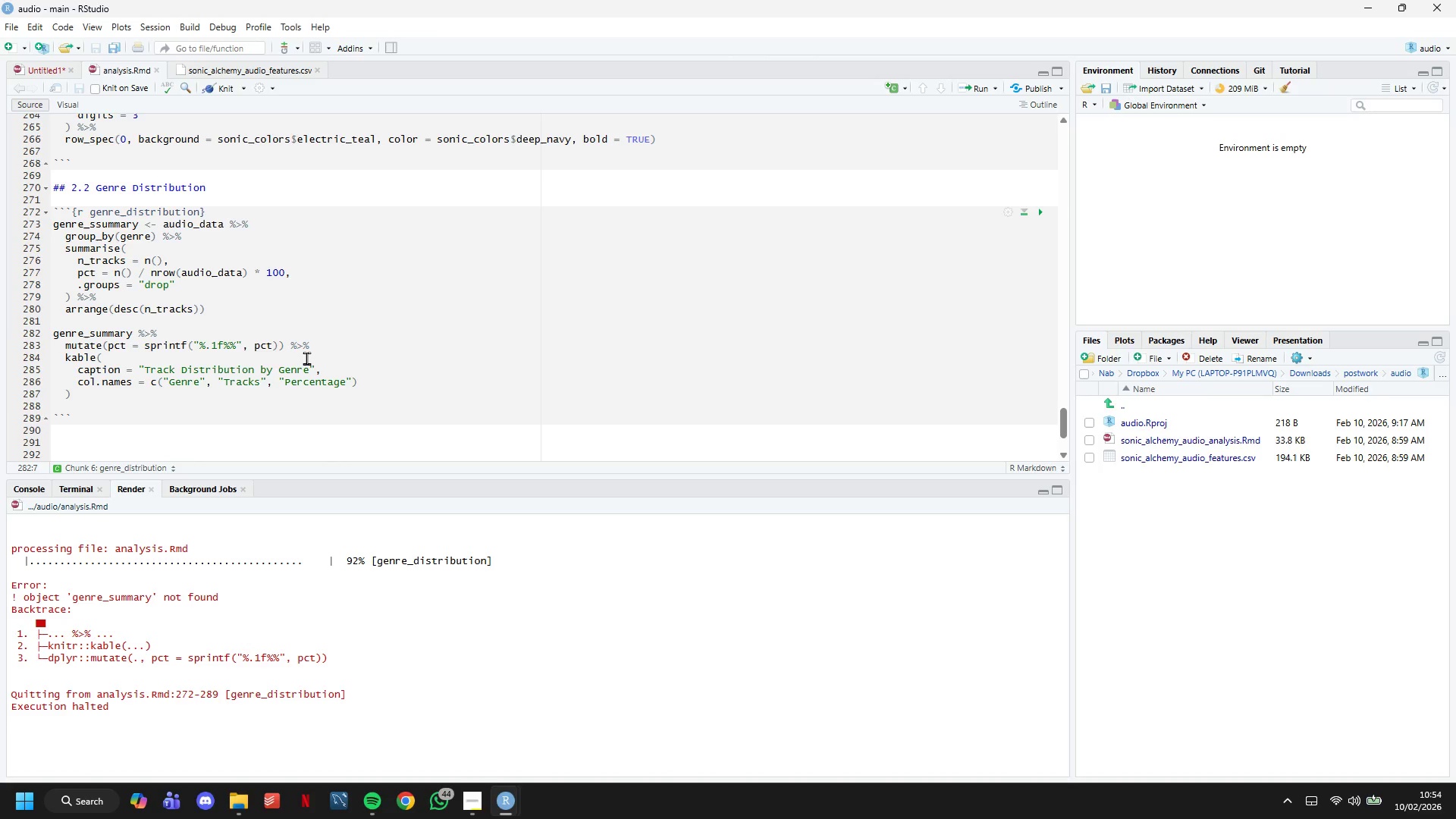 
key(ArrowDown)
 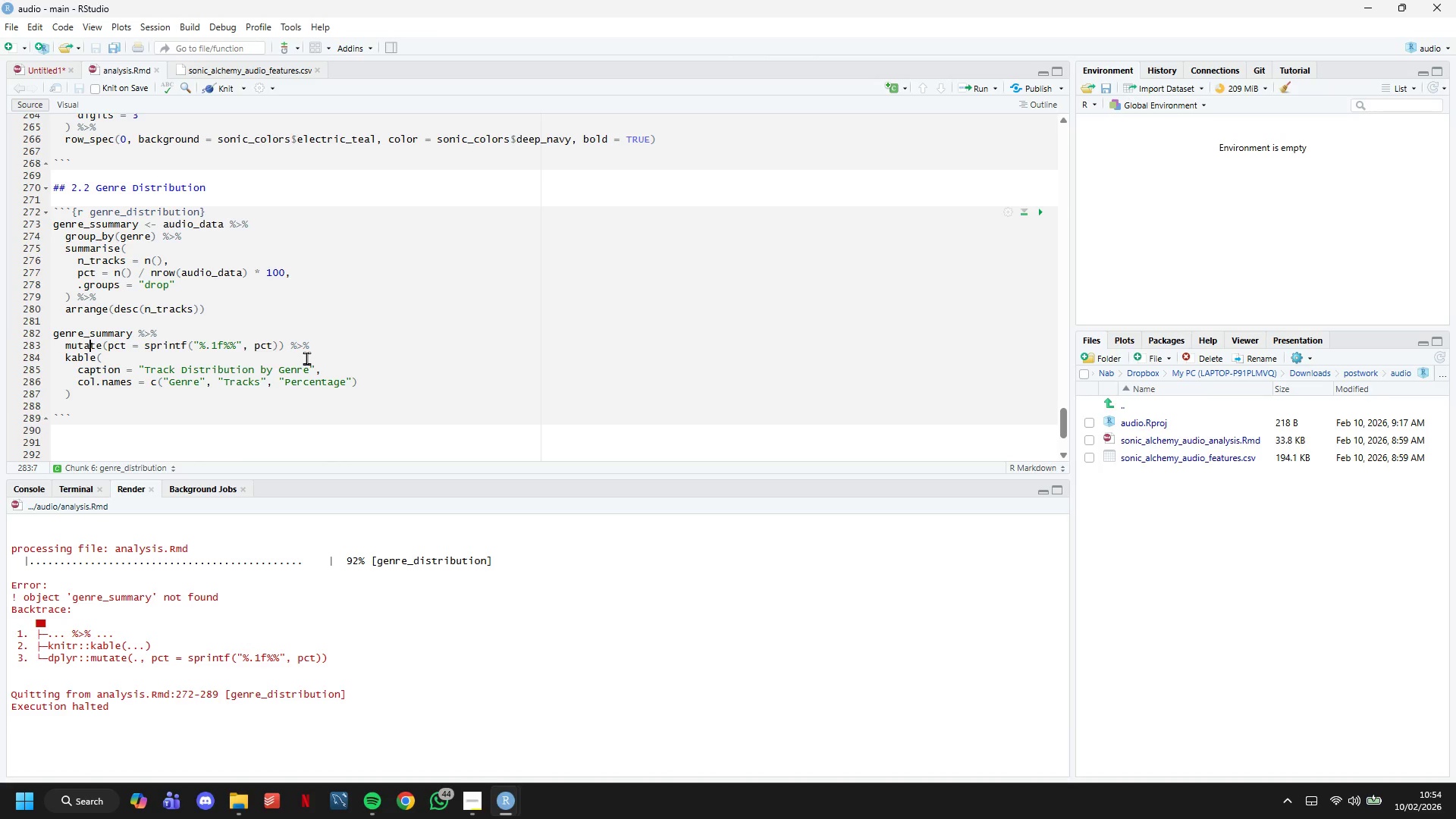 
key(ArrowRight)
 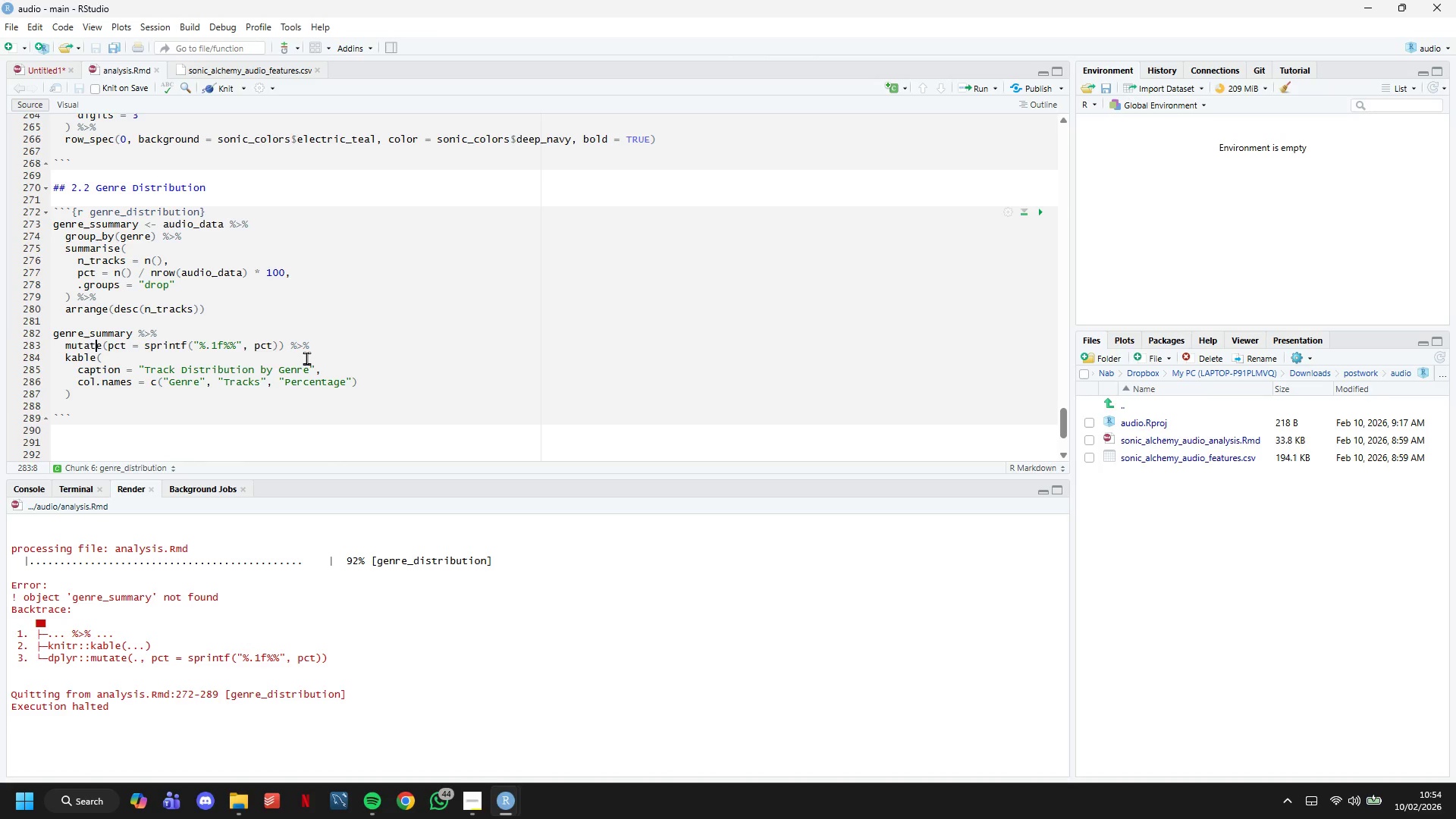 
key(ArrowRight)
 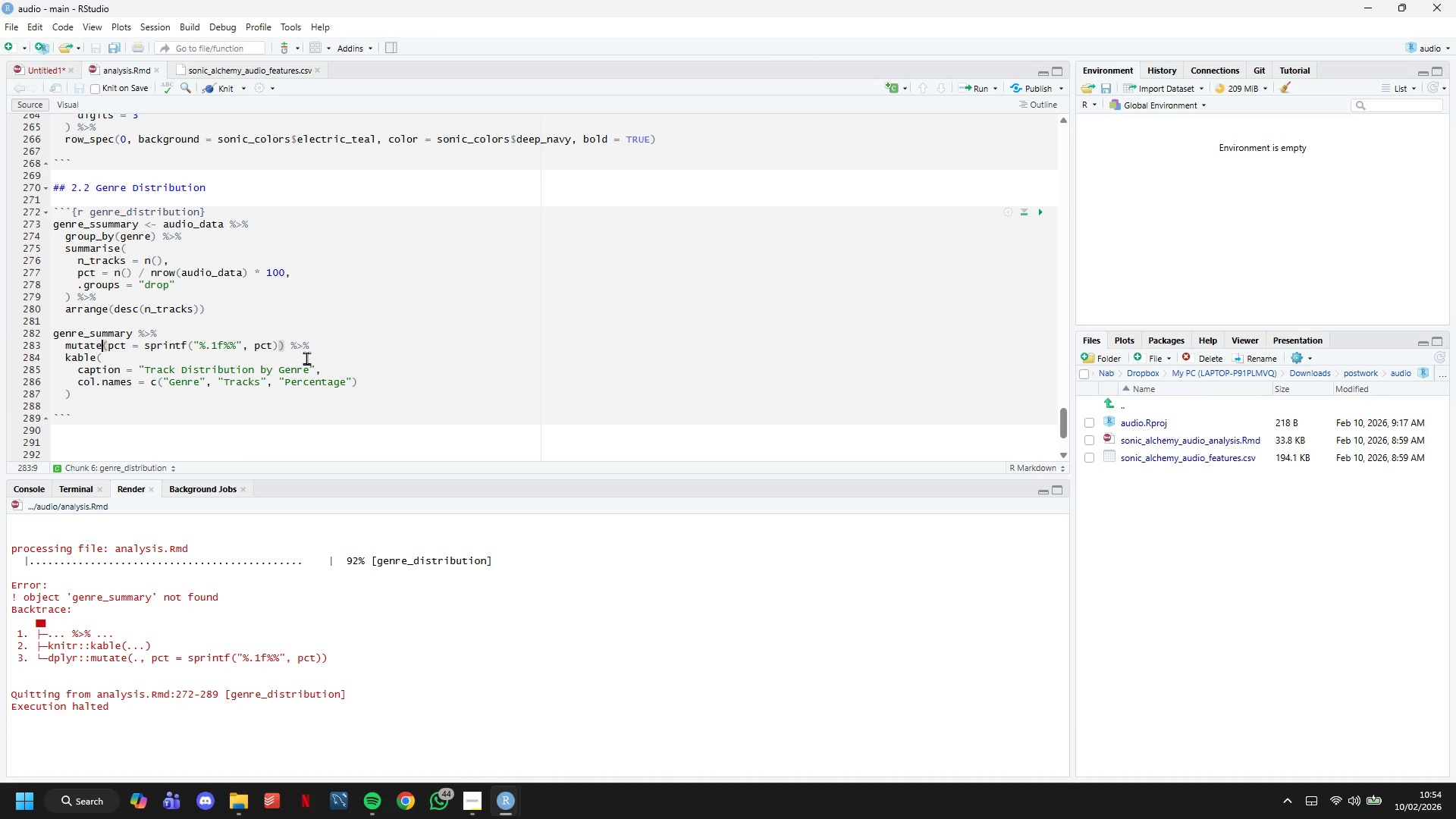 
key(ArrowRight)
 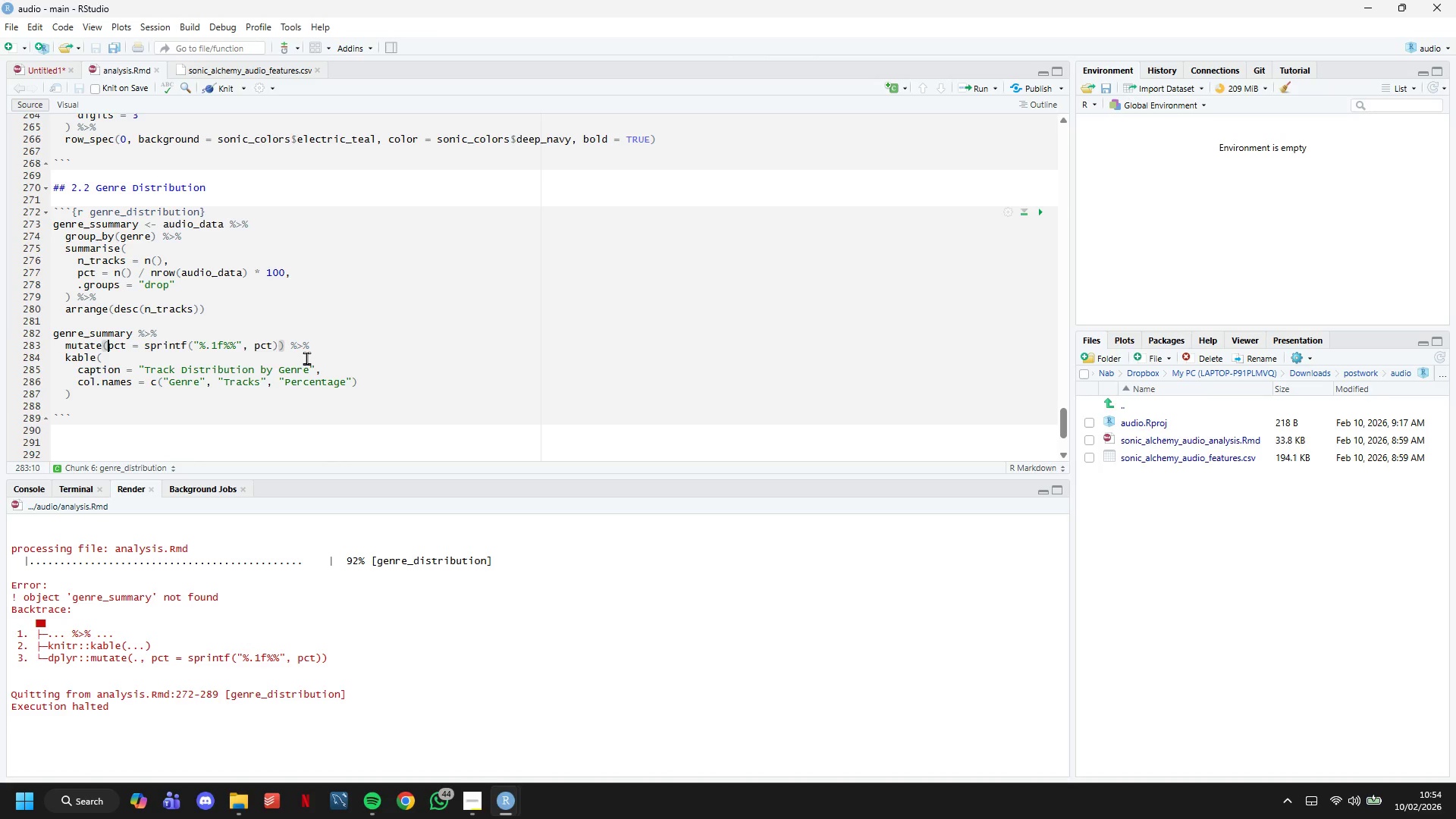 
key(ArrowRight)
 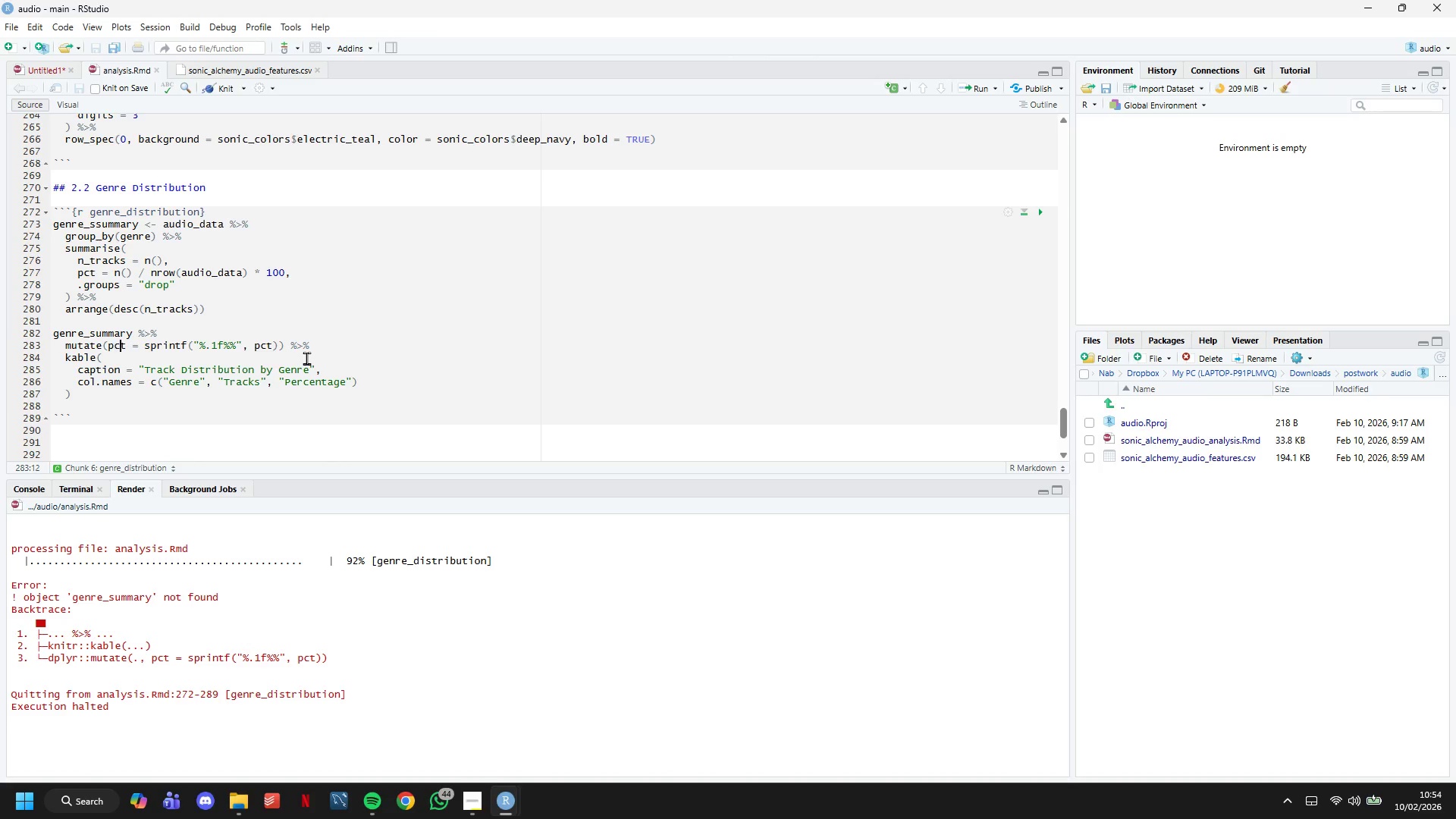 
key(ArrowRight)
 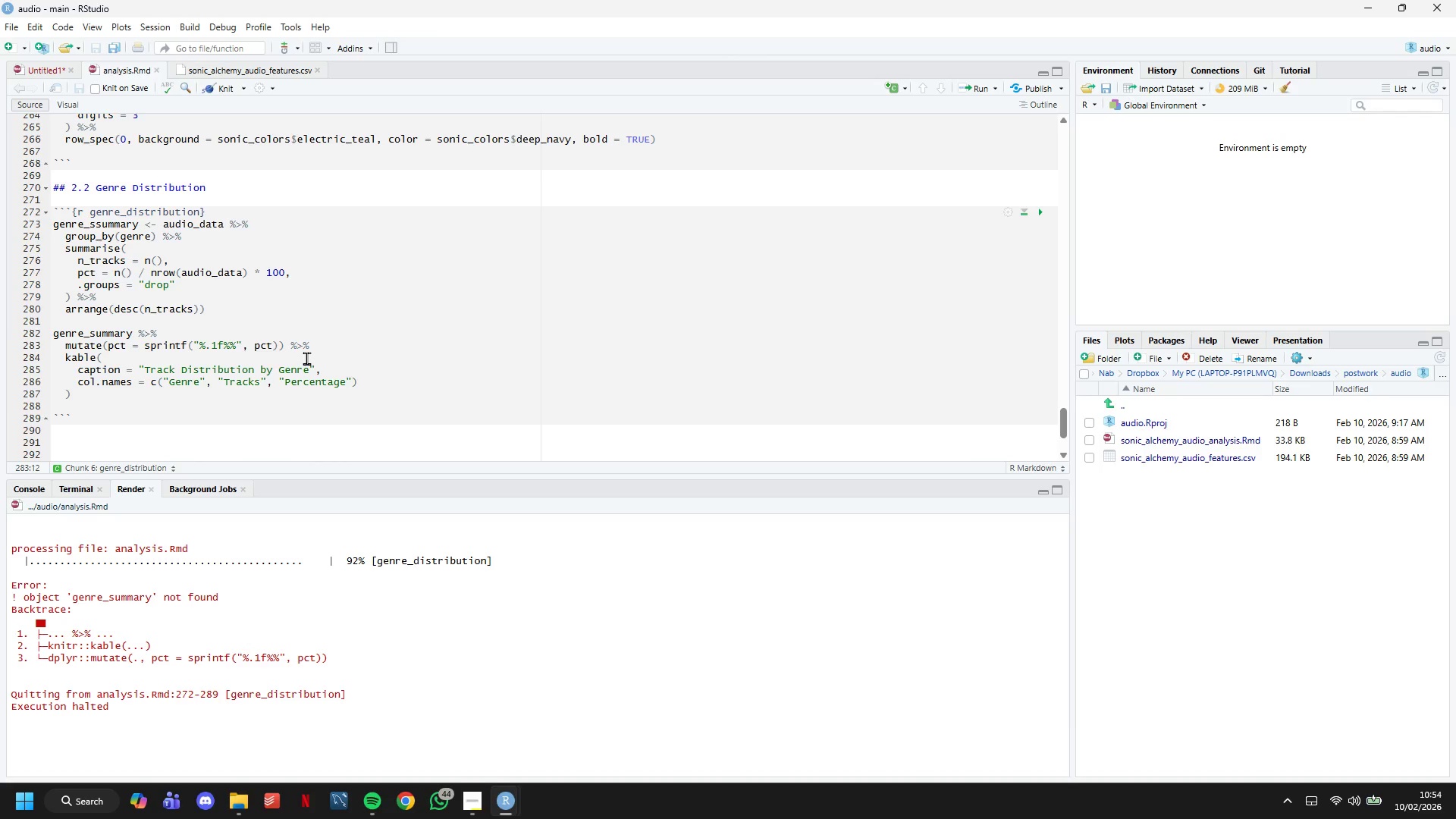 
key(ArrowRight)
 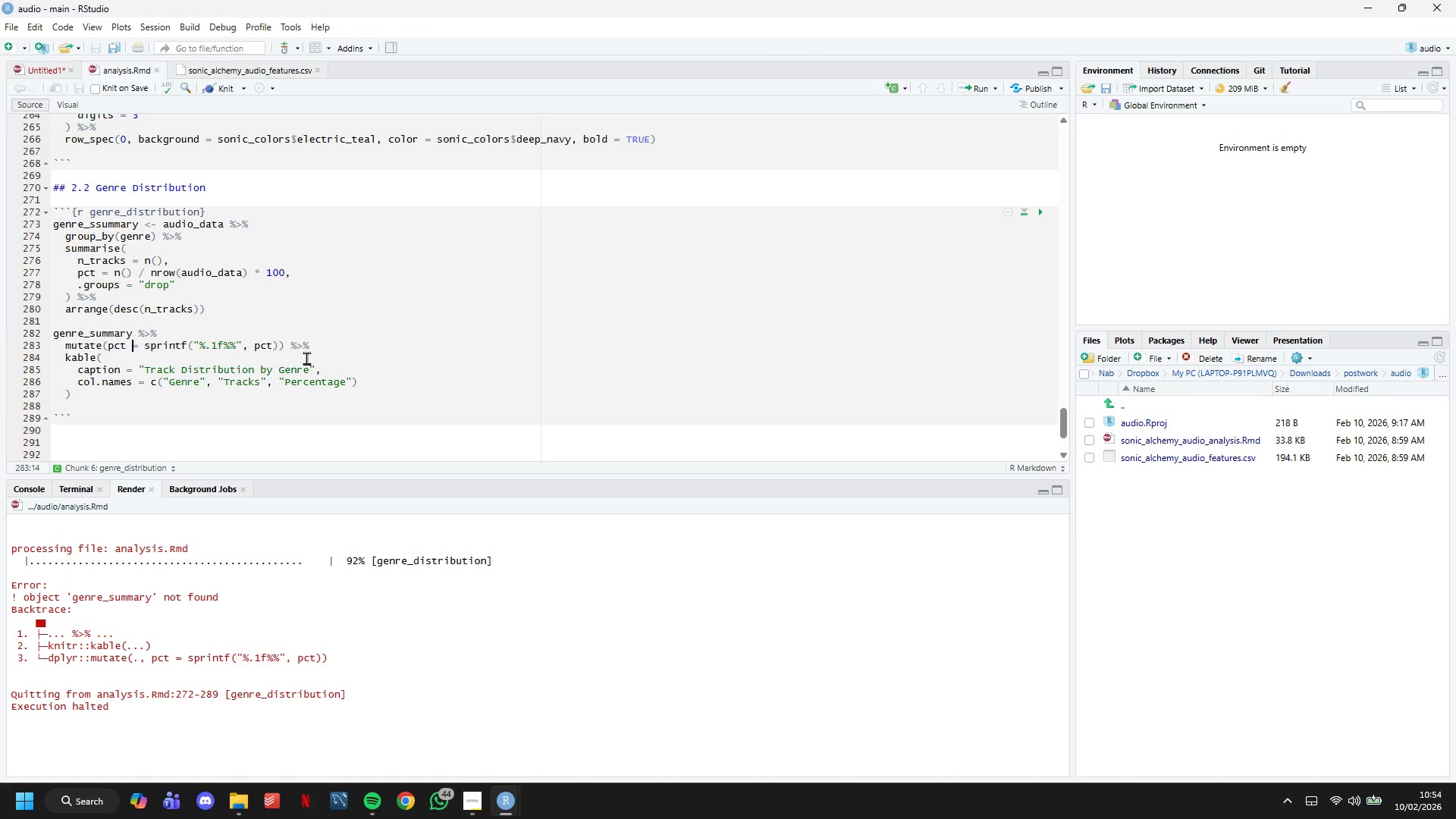 
key(ArrowRight)
 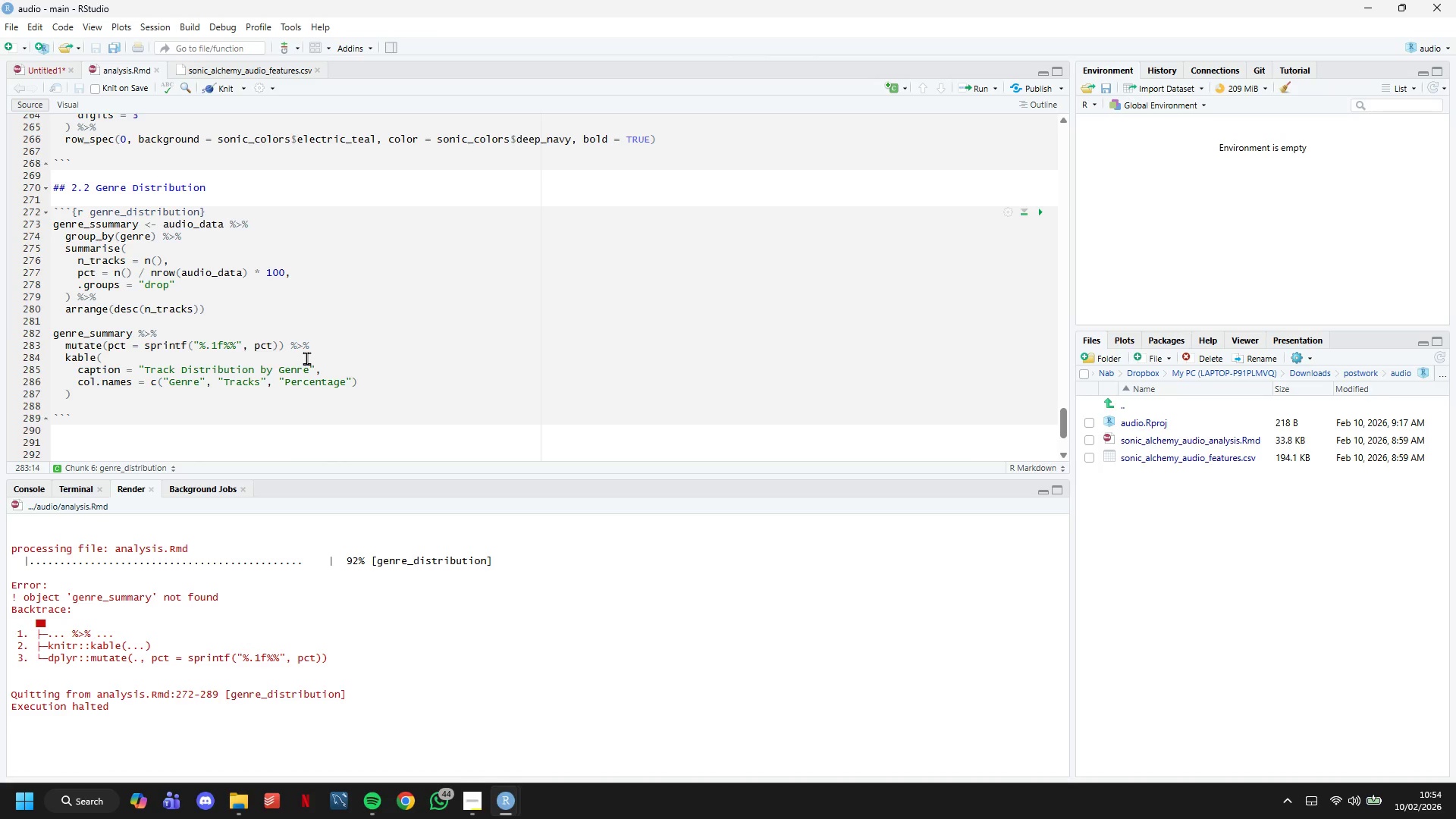 
hold_key(key=ArrowRight, duration=0.56)
 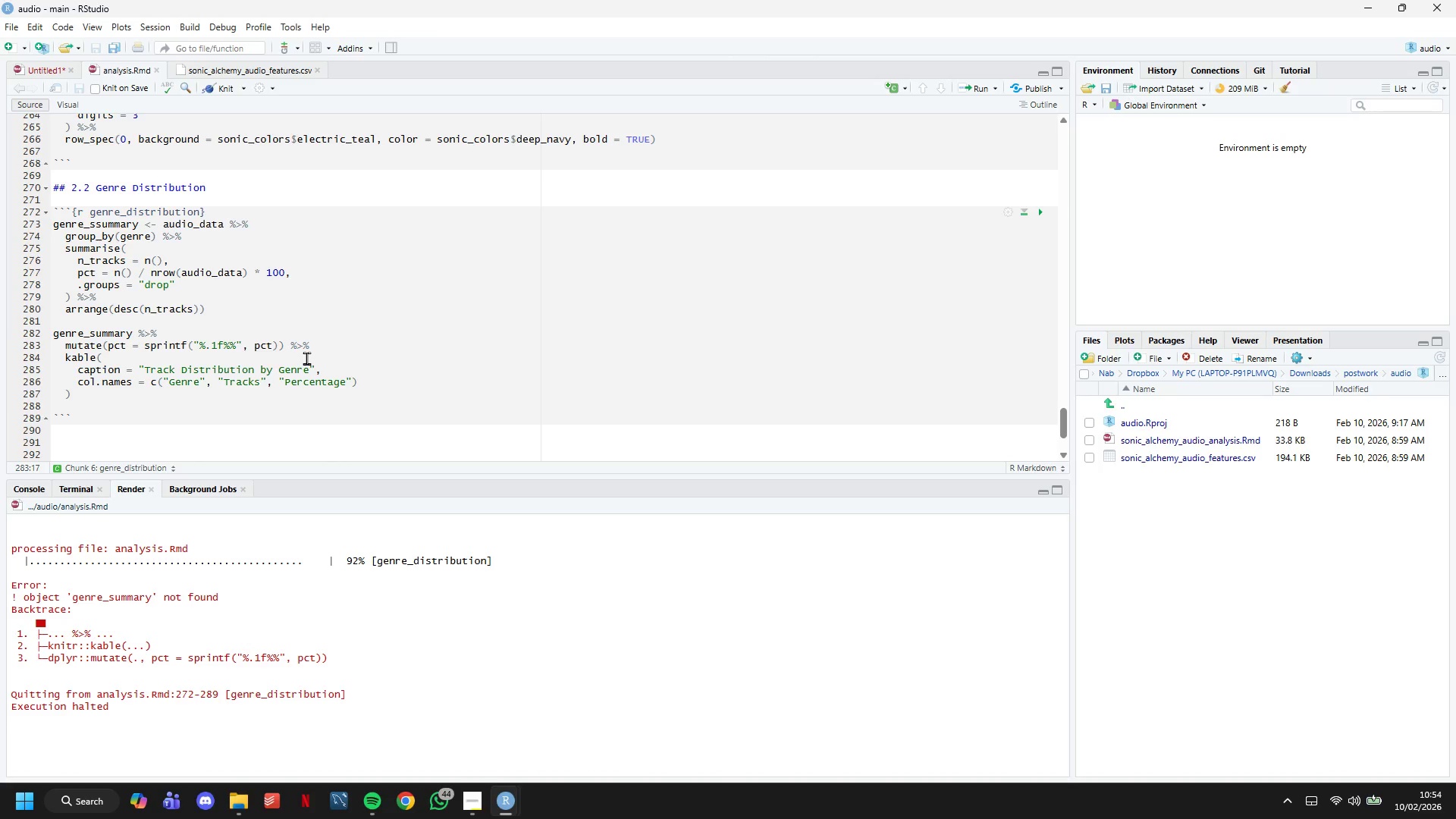 
key(ArrowUp)
 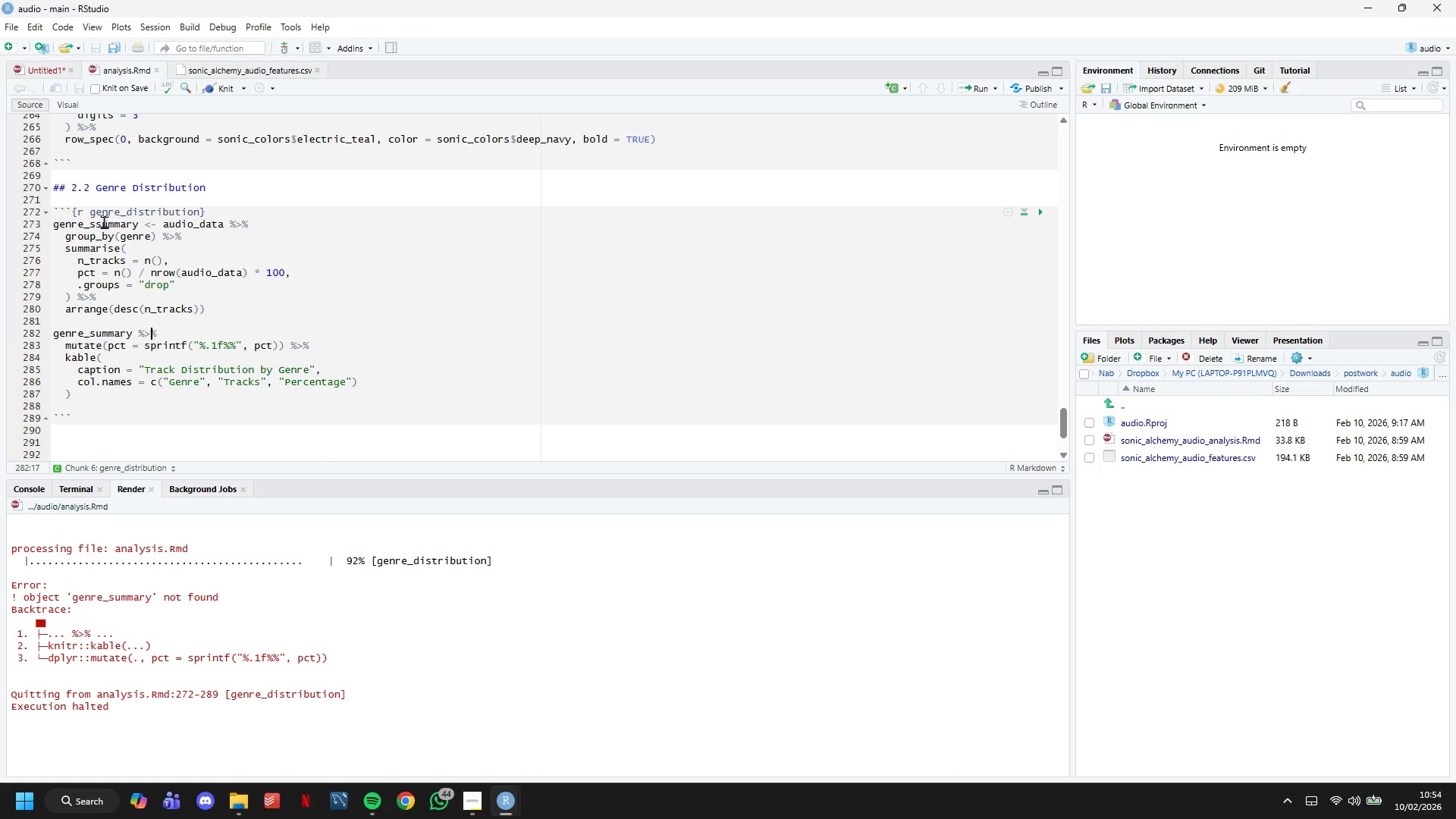 
left_click([104, 222])
 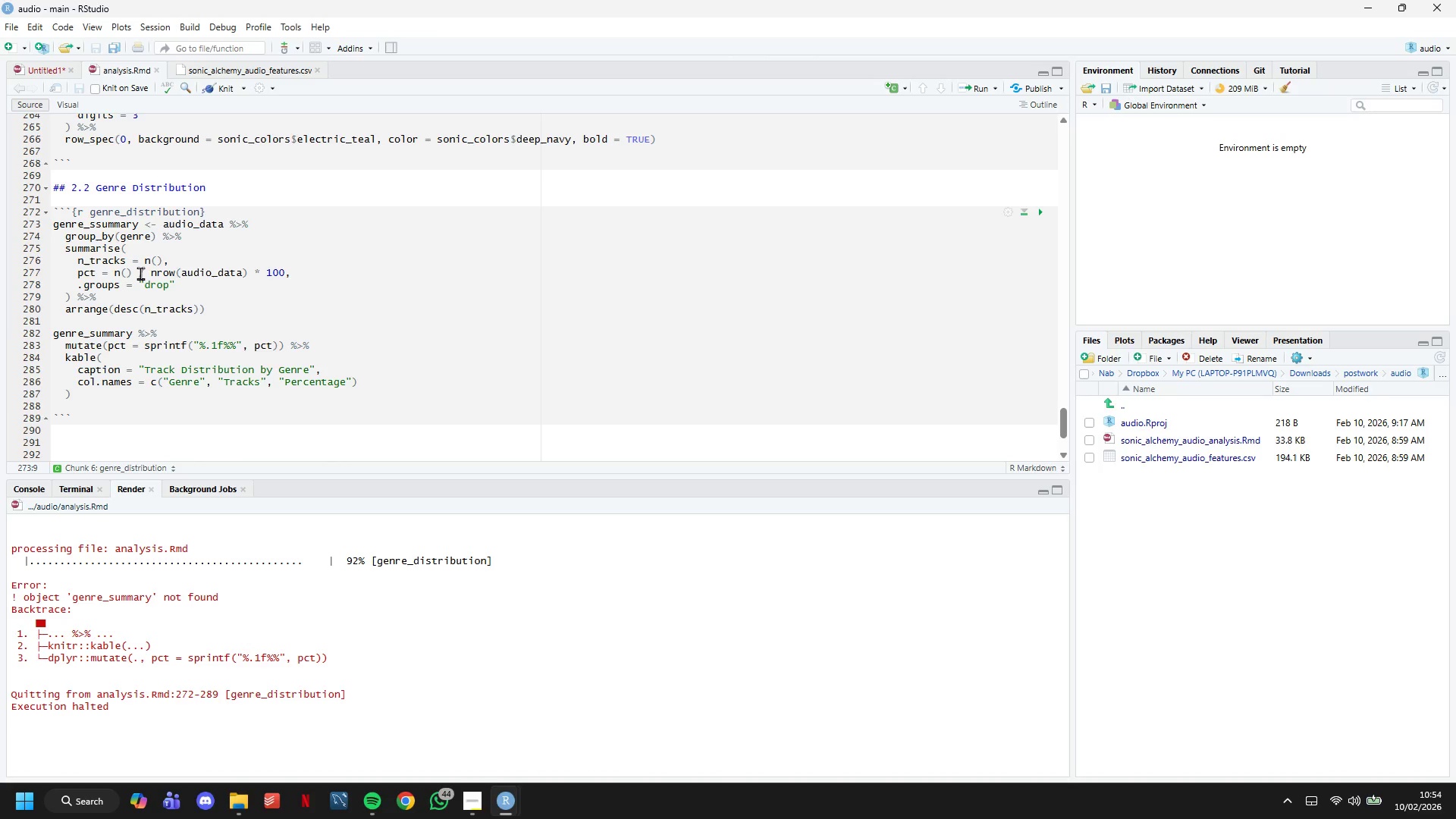 
key(Backspace)
 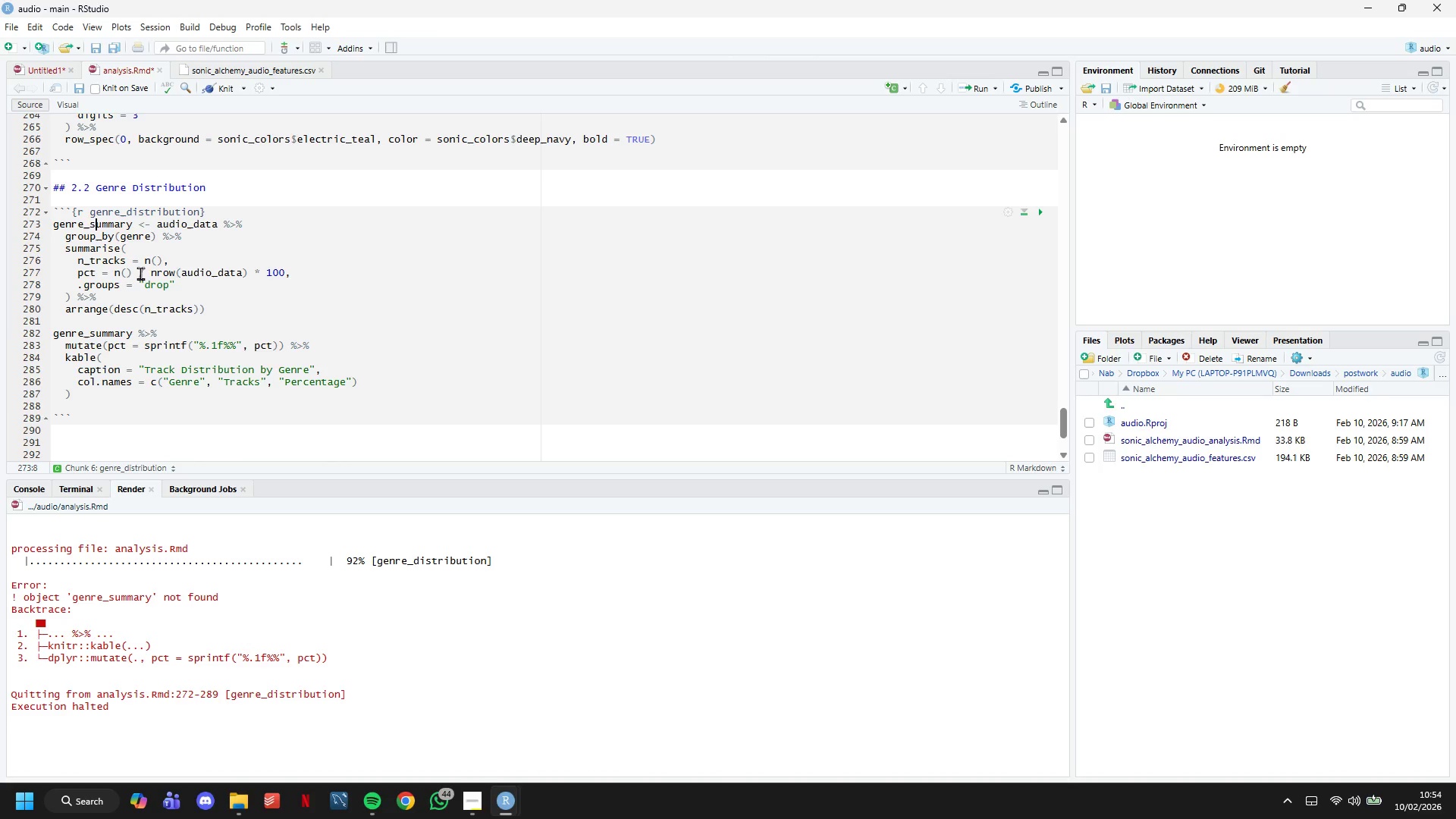 
key(Control+S)
 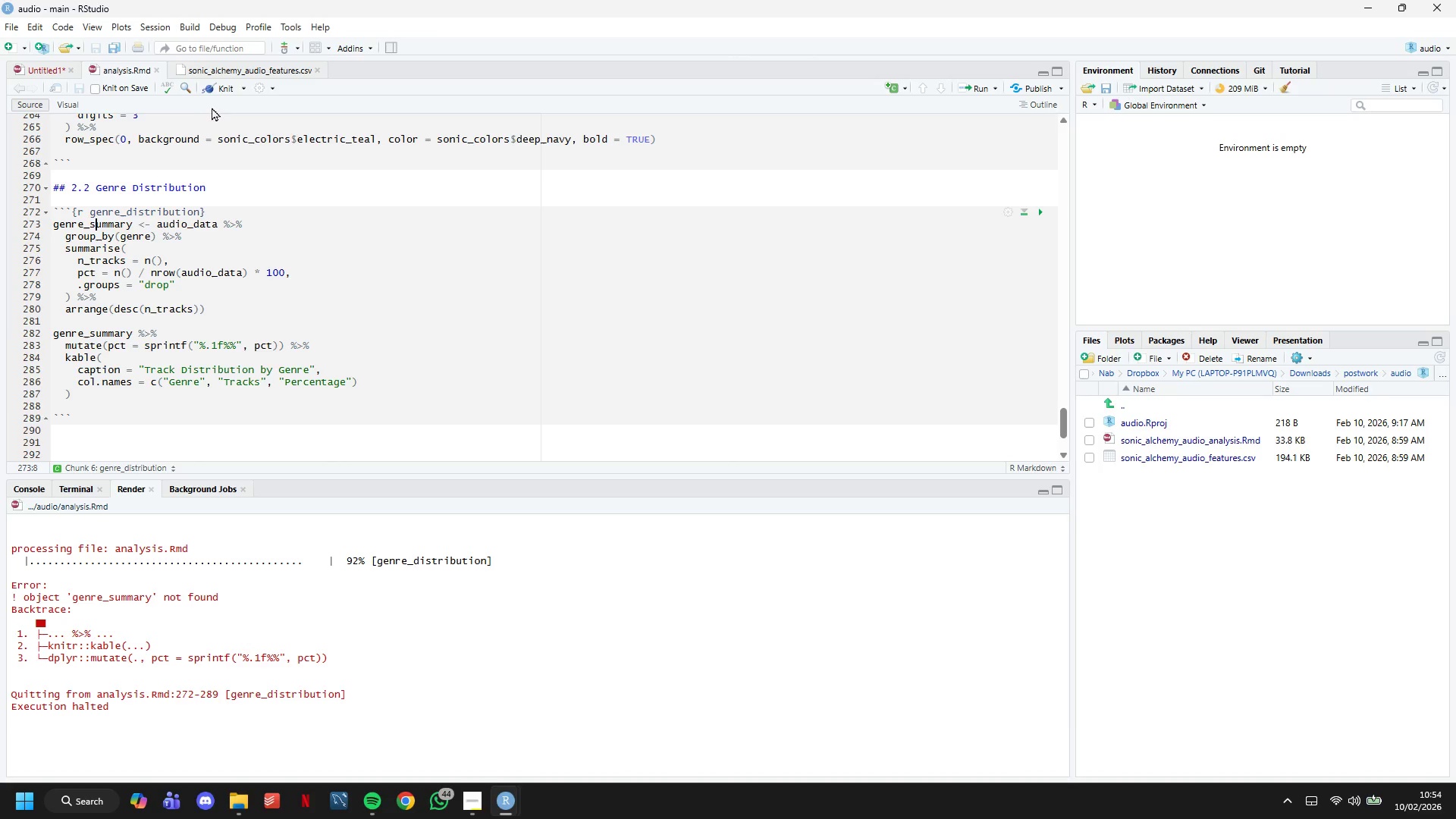 
left_click([223, 93])
 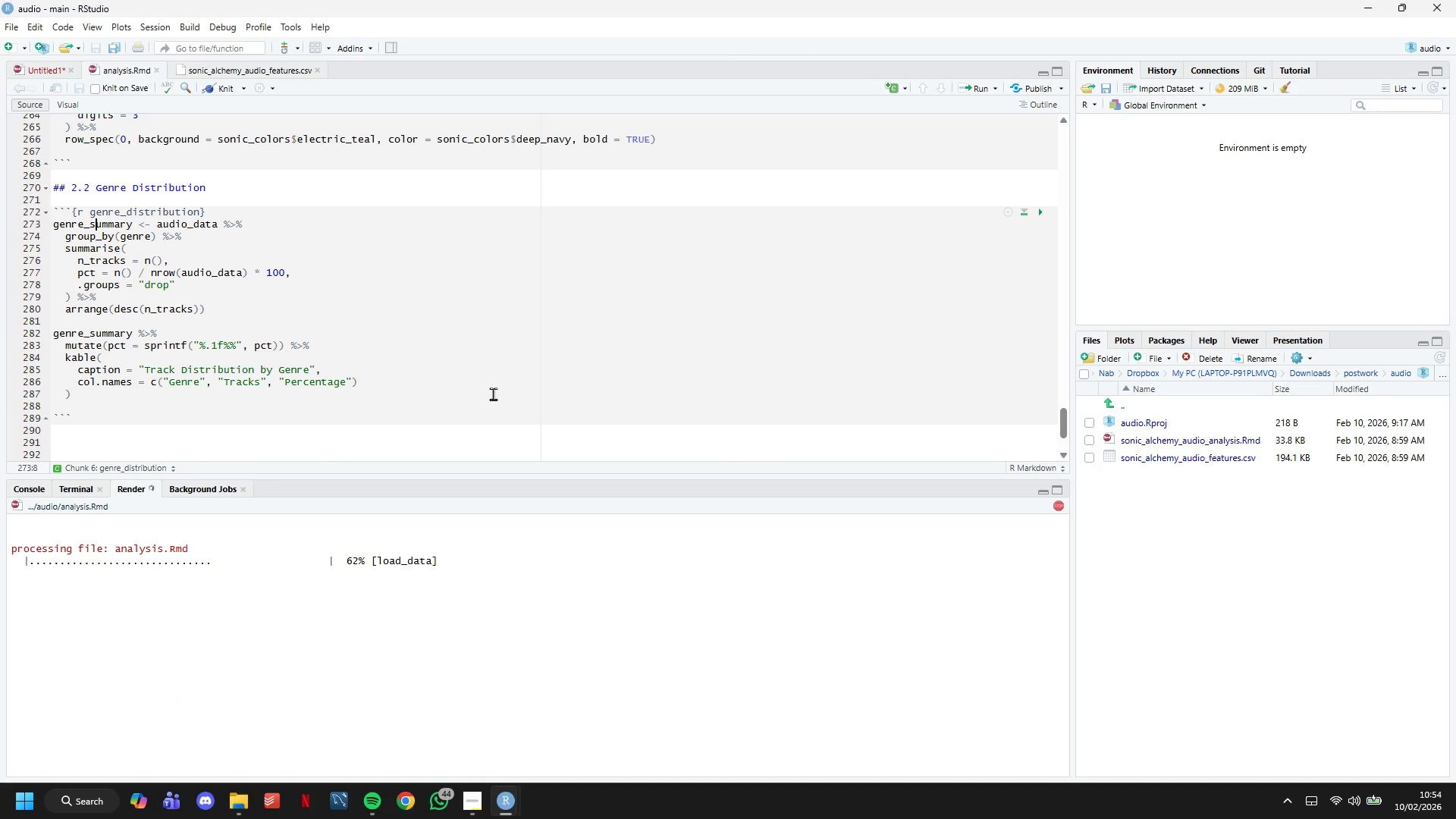 
wait(11.36)
 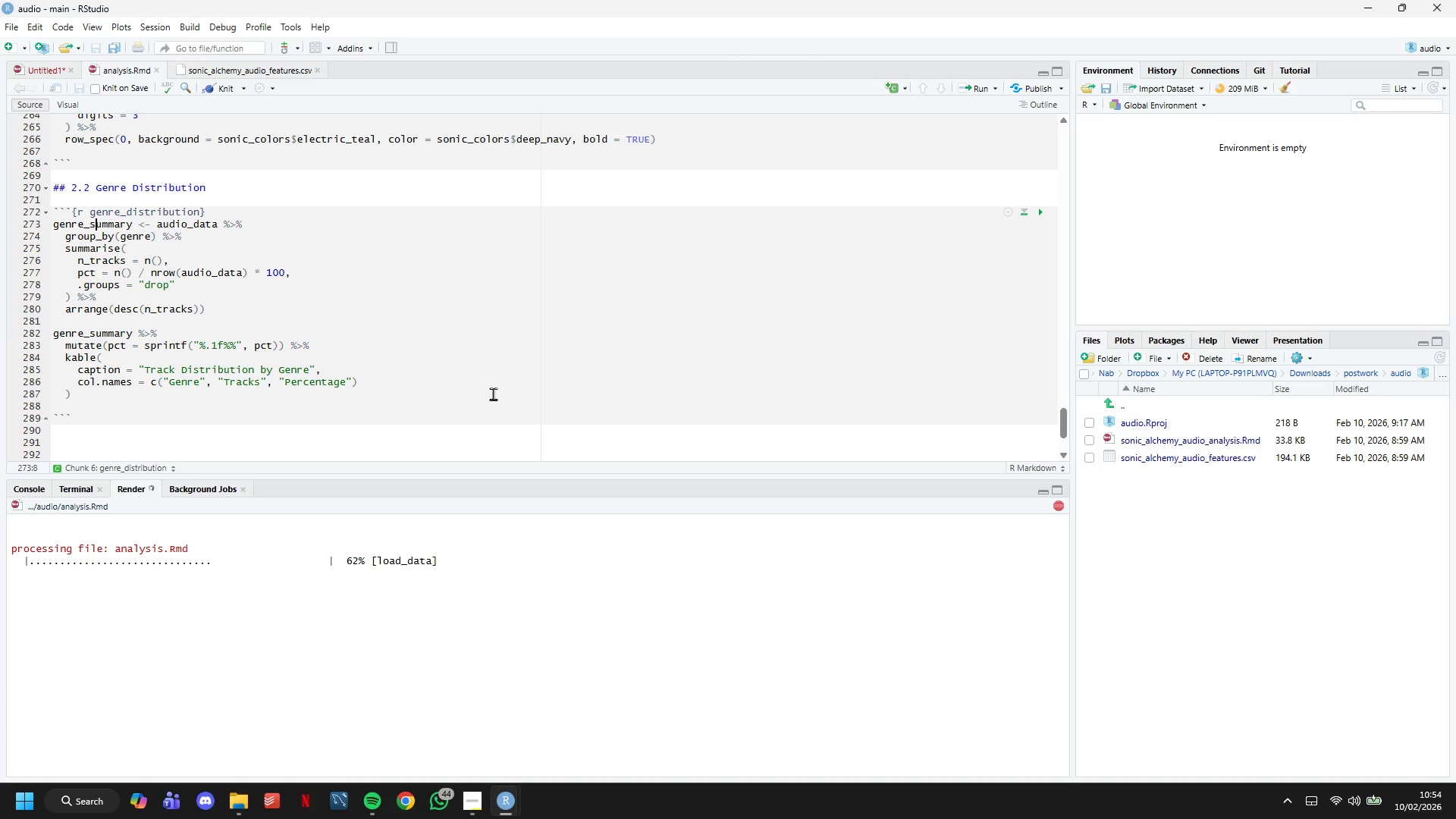 
scroll: coordinate [660, 375], scroll_direction: down, amount: 4.0
 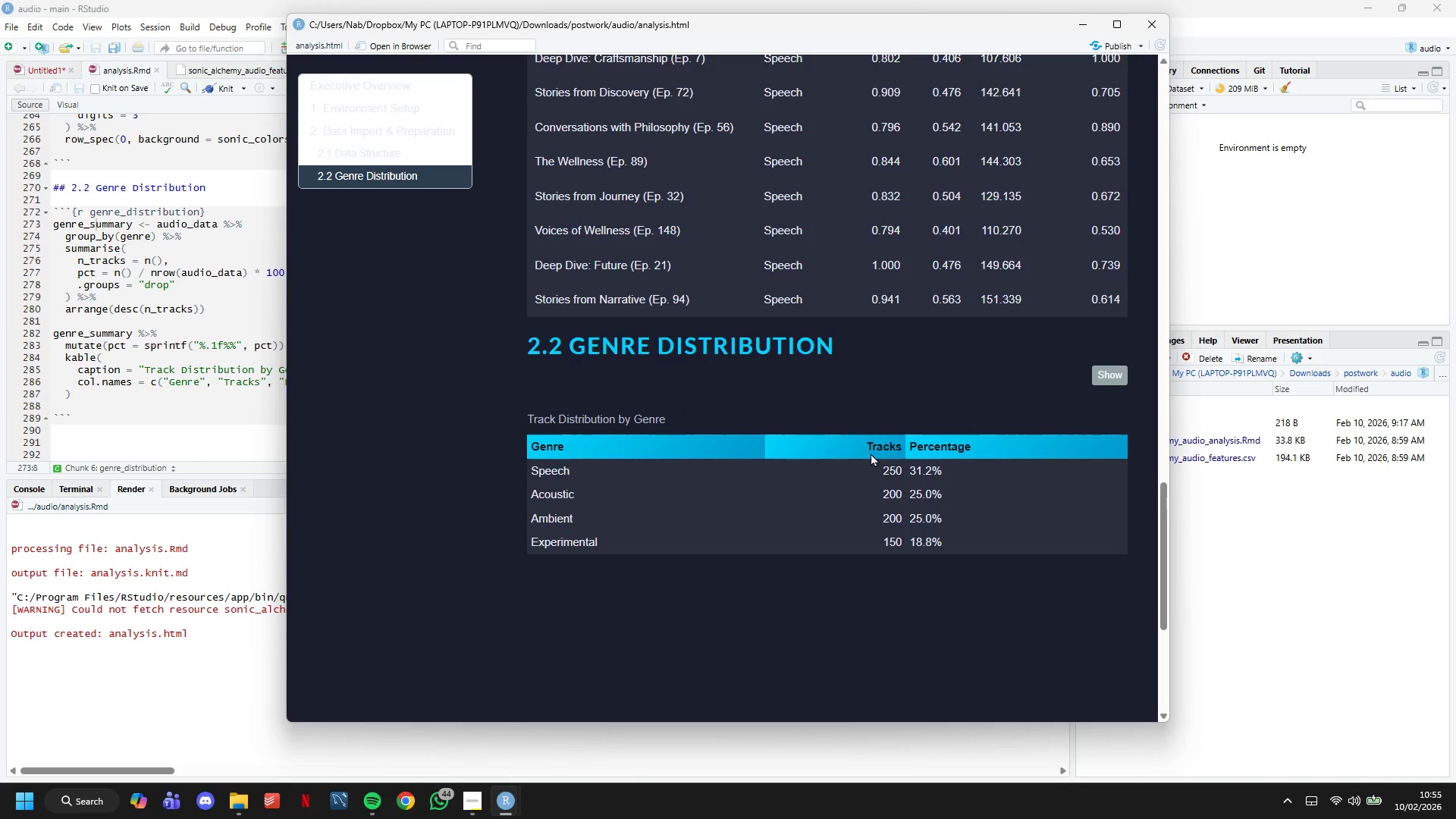 
scroll: coordinate [883, 530], scroll_direction: up, amount: 2.0
 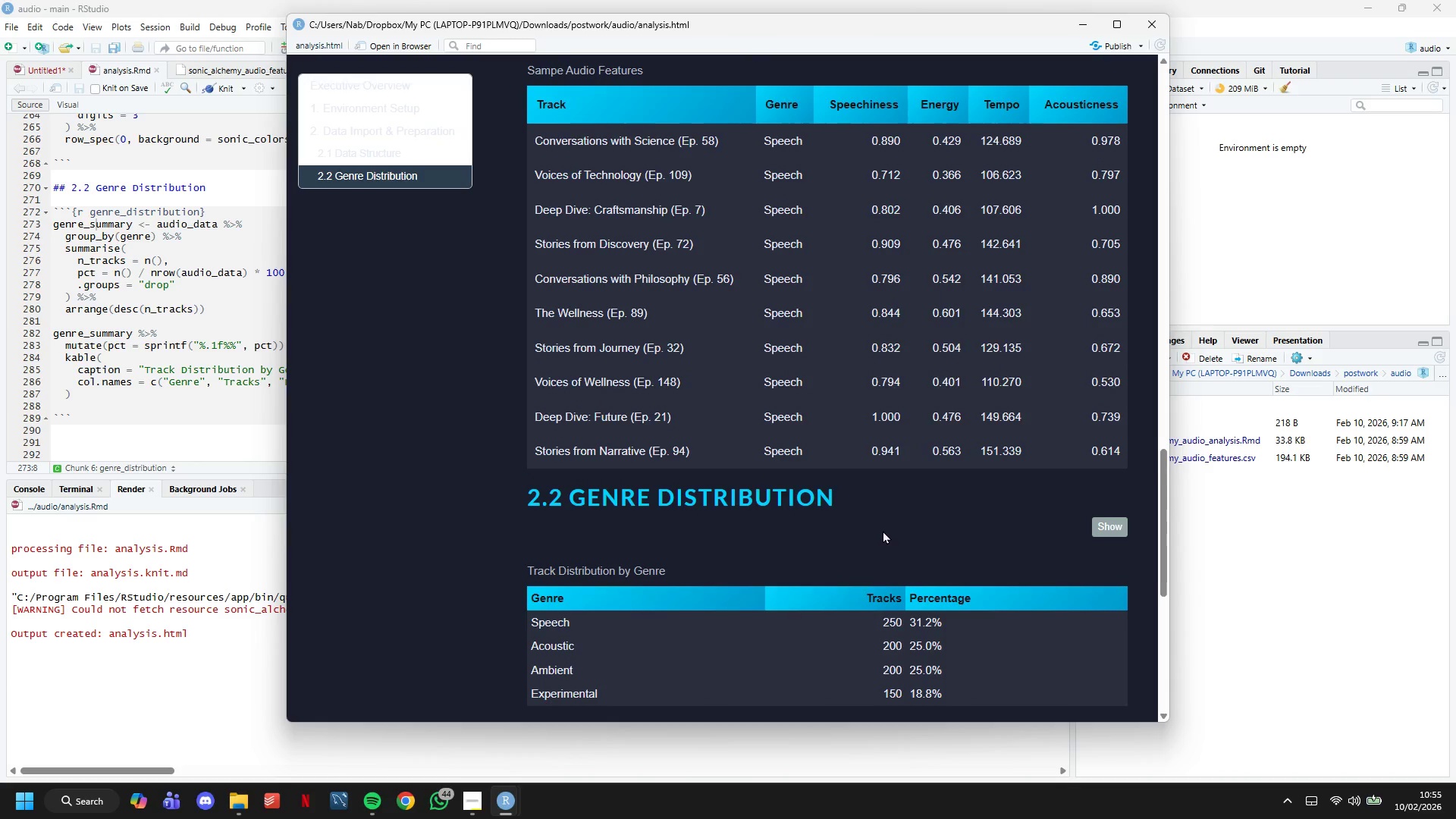 
scroll: coordinate [883, 530], scroll_direction: down, amount: 1.0
 